 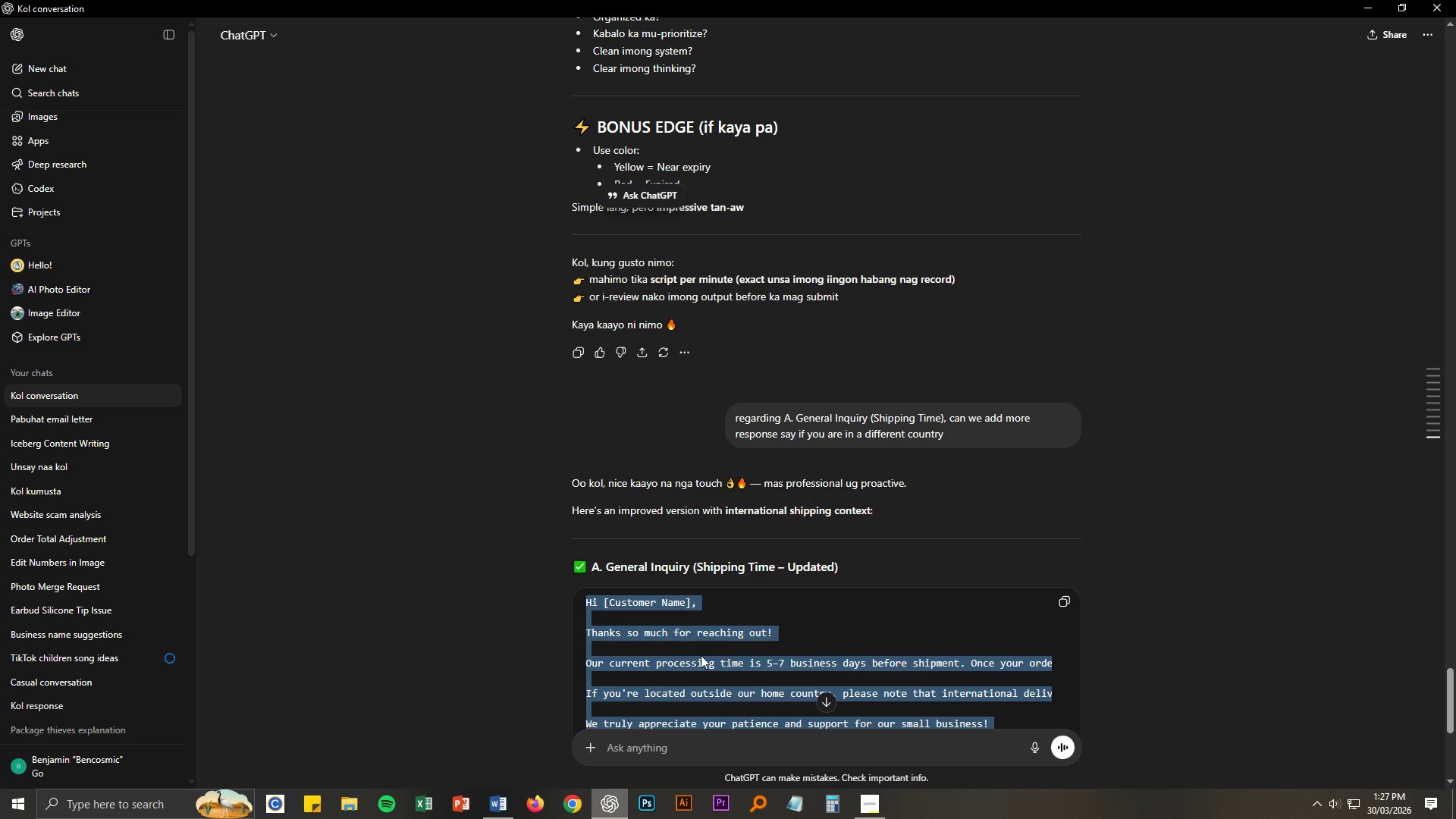 
scroll: coordinate [624, 385], scroll_direction: up, amount: 31.0
 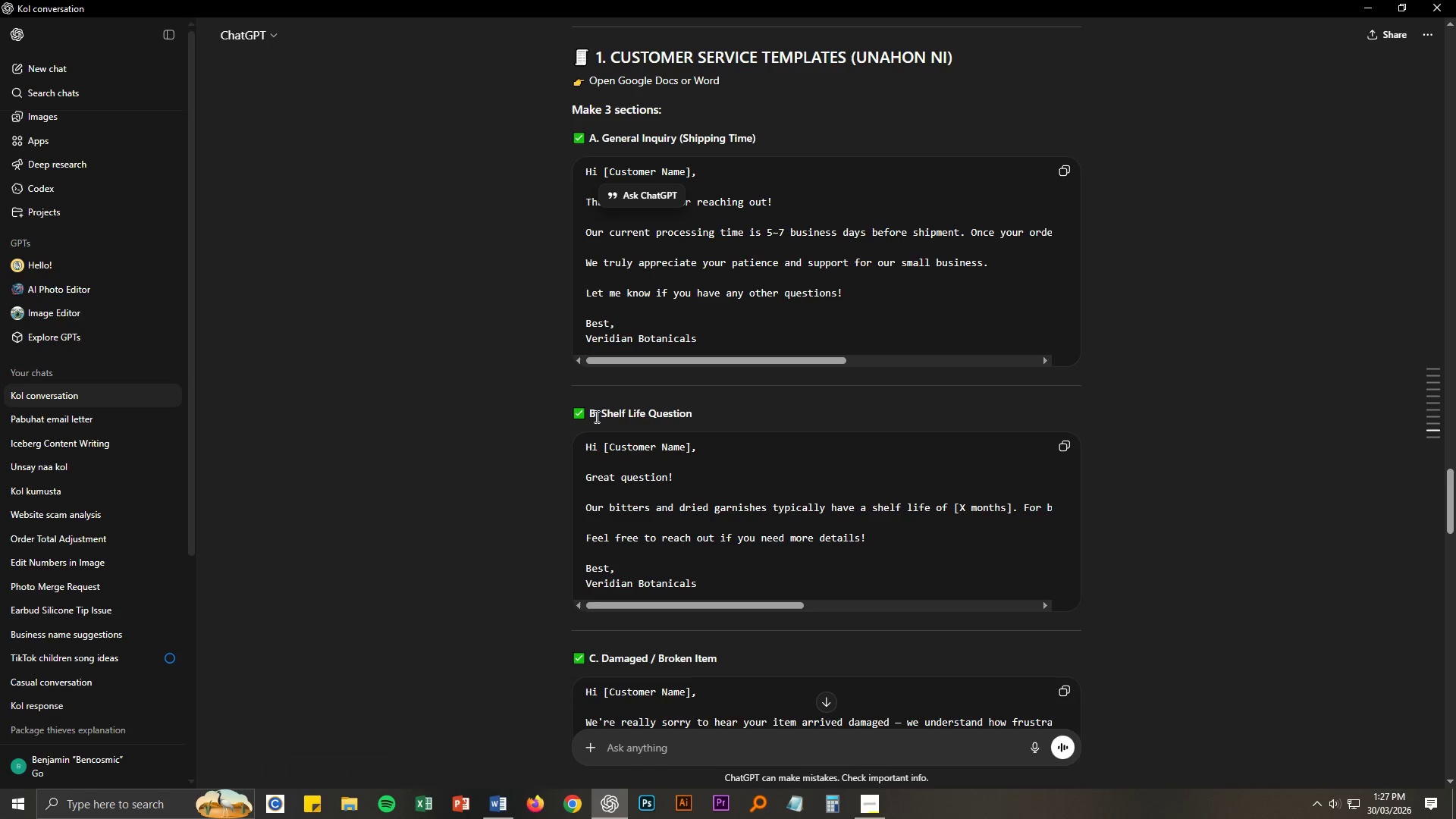 
left_click_drag(start_coordinate=[591, 415], to_coordinate=[692, 414])
 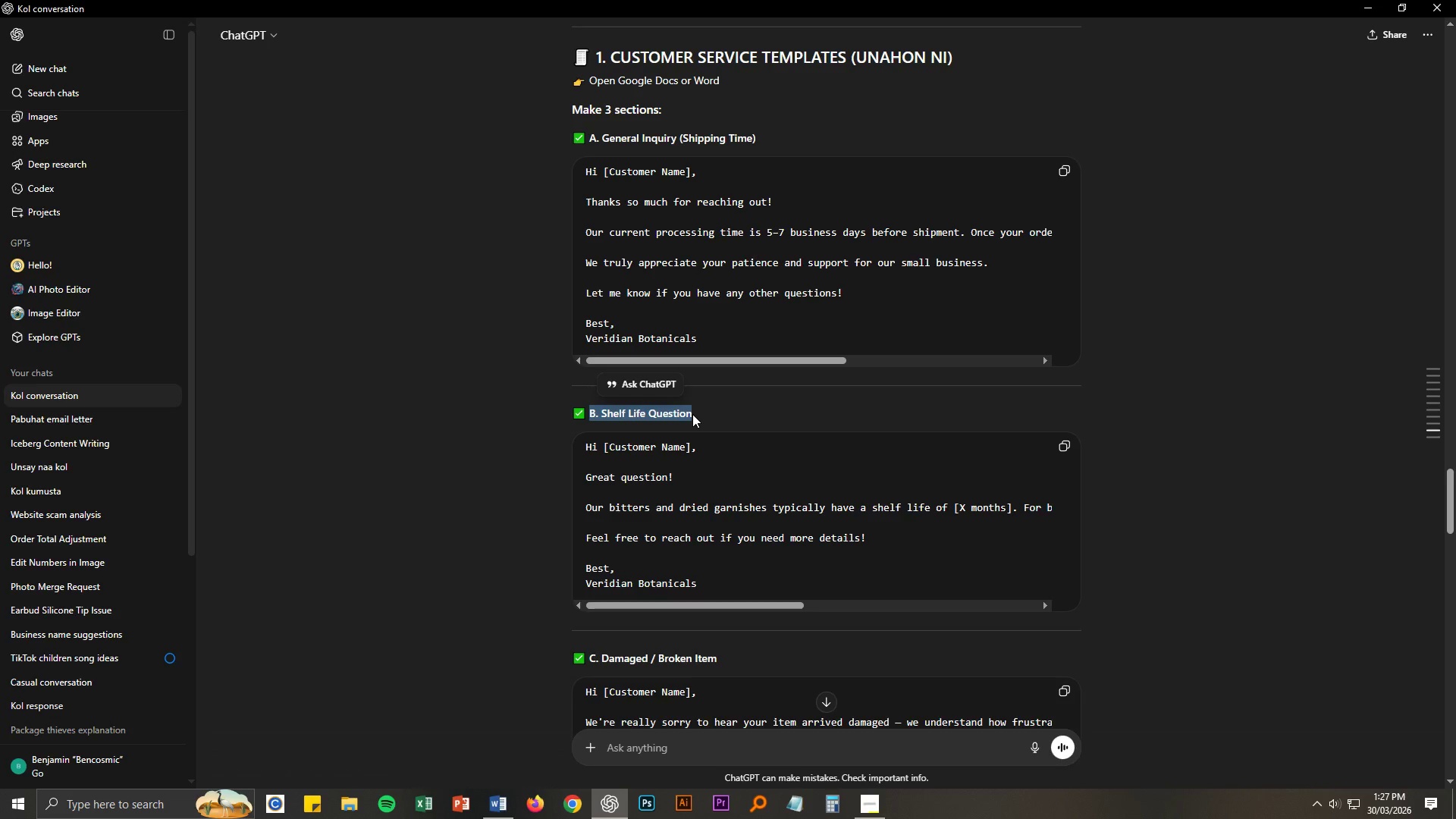 
key(Alt+AltLeft)
 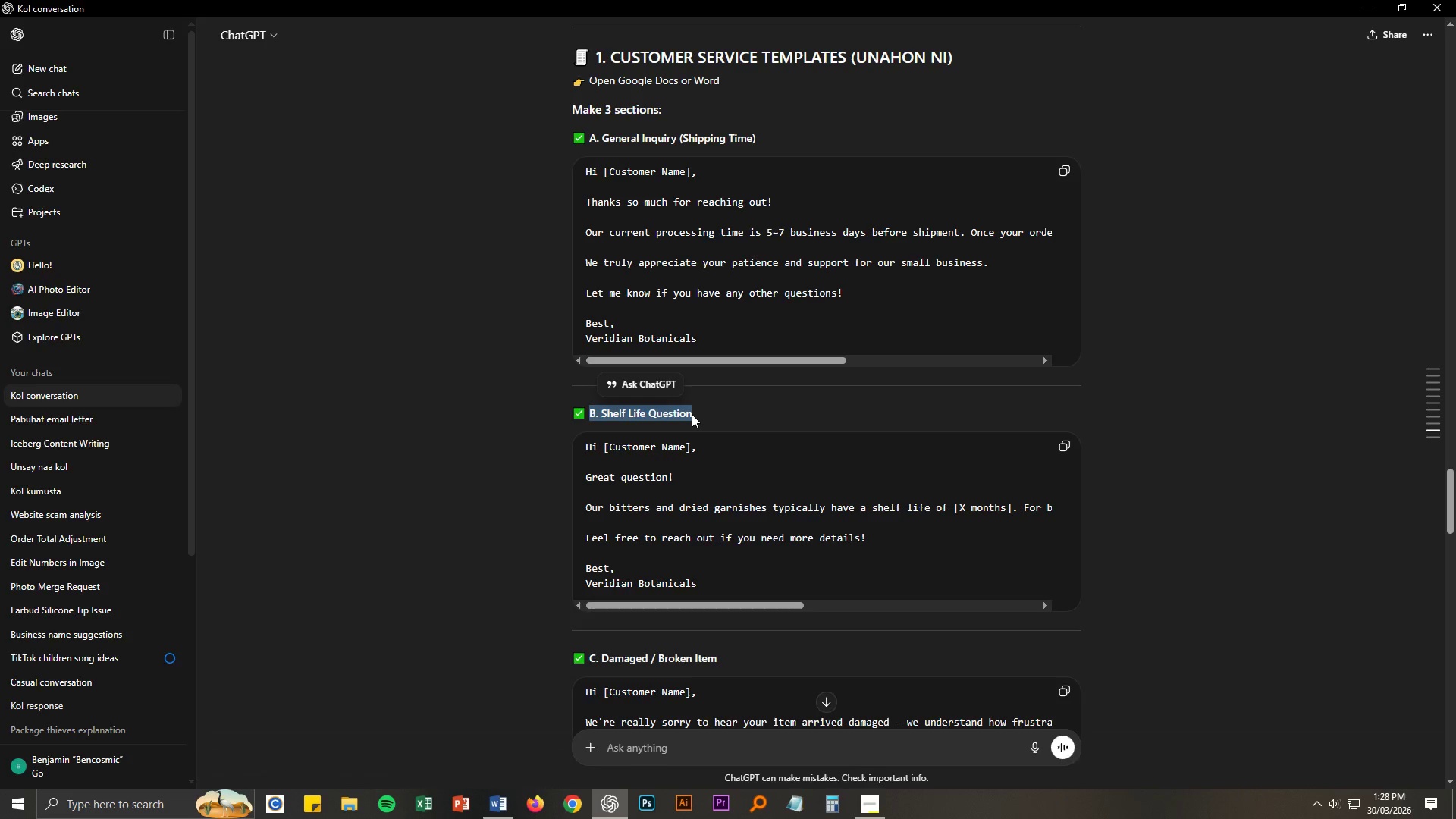 
key(Alt+Tab)
 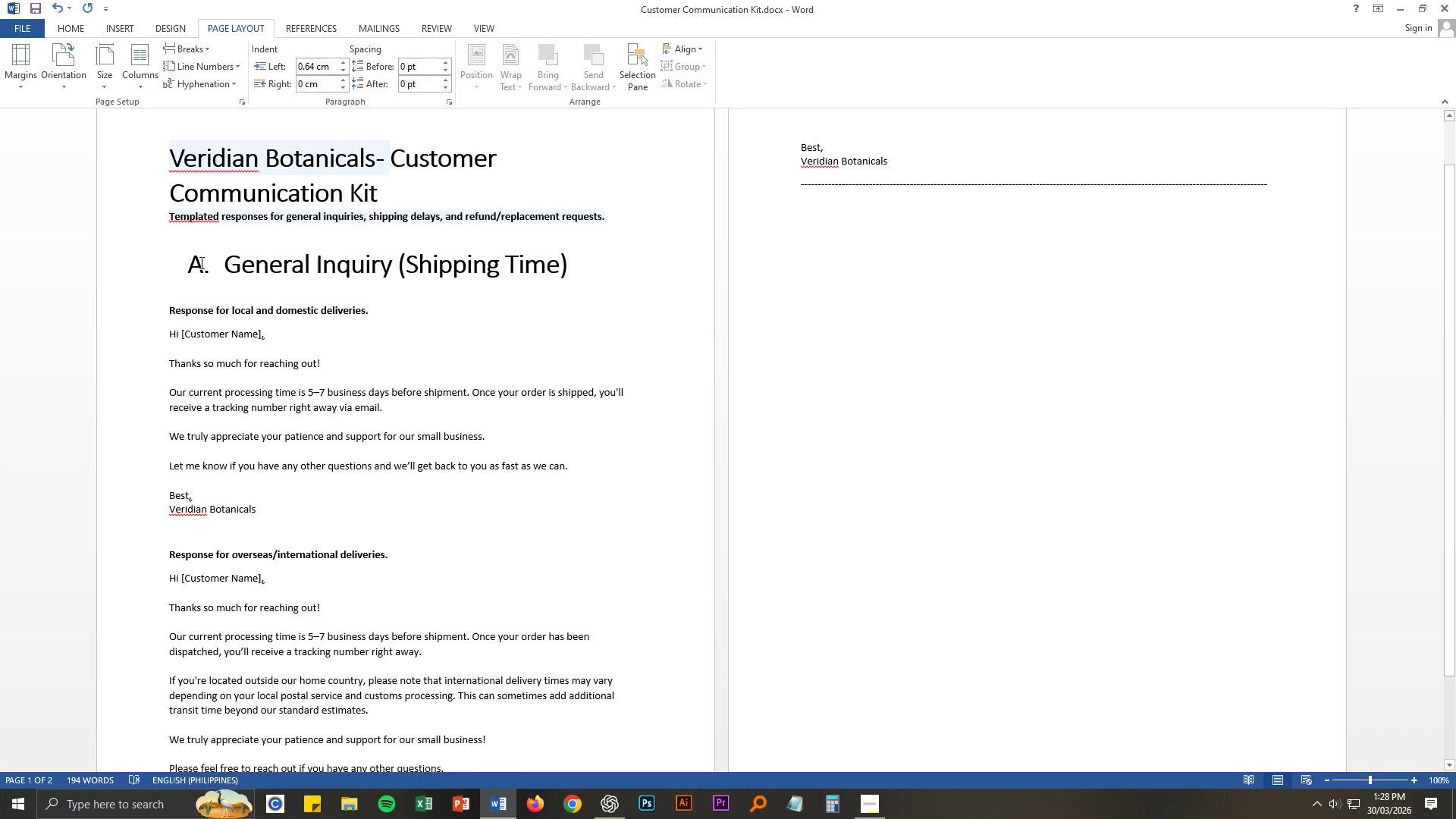 
left_click_drag(start_coordinate=[191, 265], to_coordinate=[555, 266])
 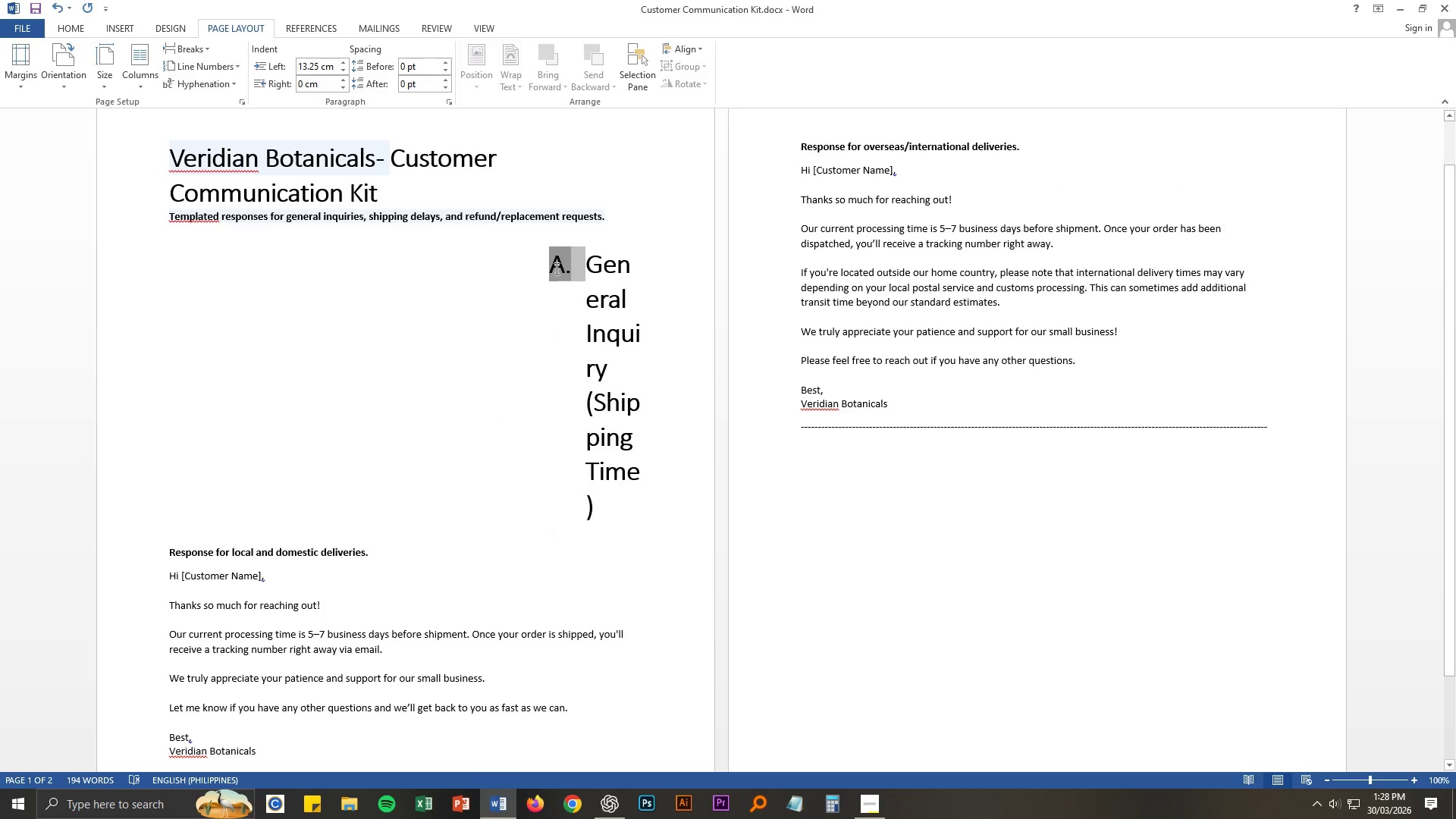 
key(Control+ControlLeft)
 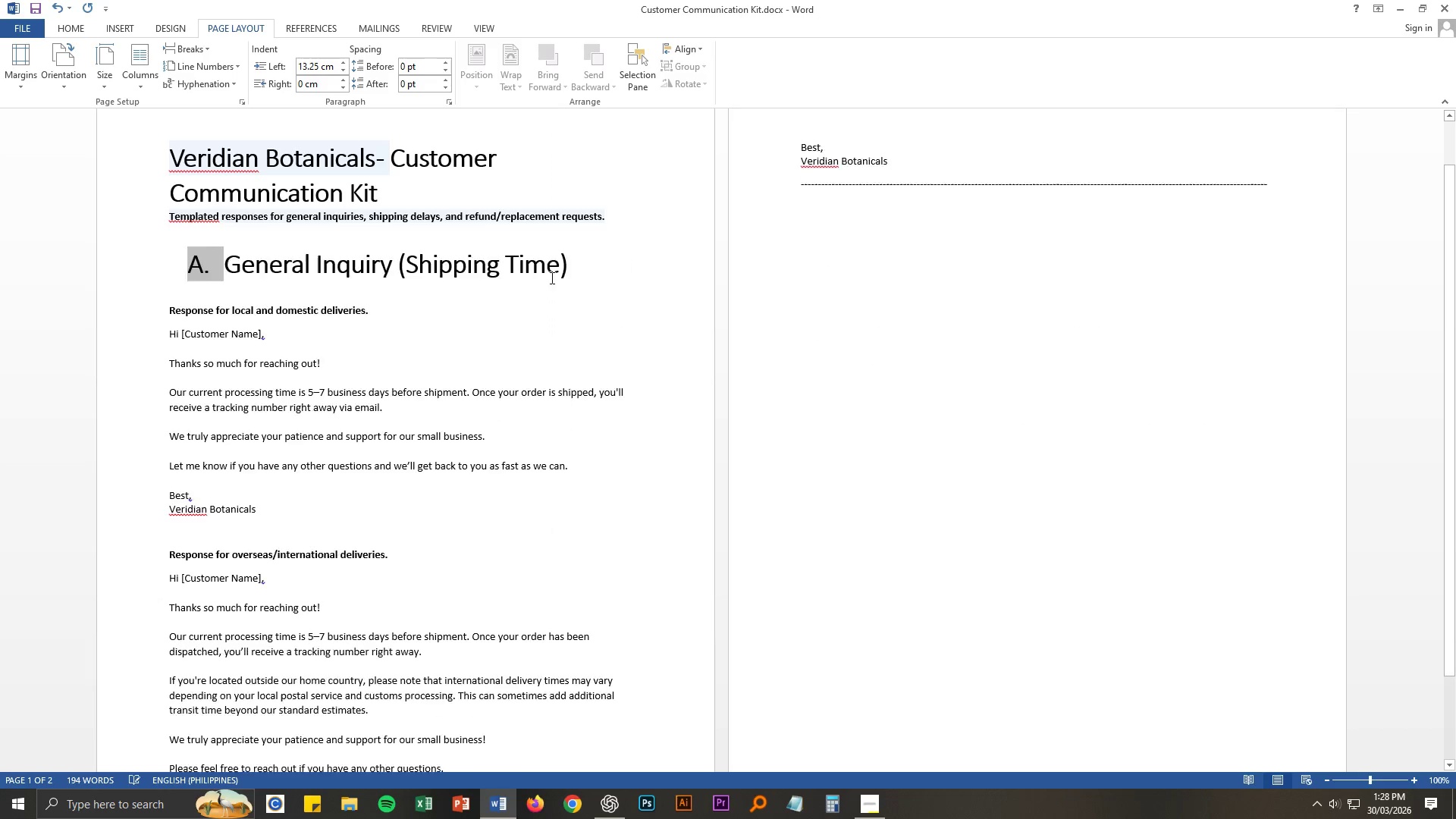 
key(Control+Z)
 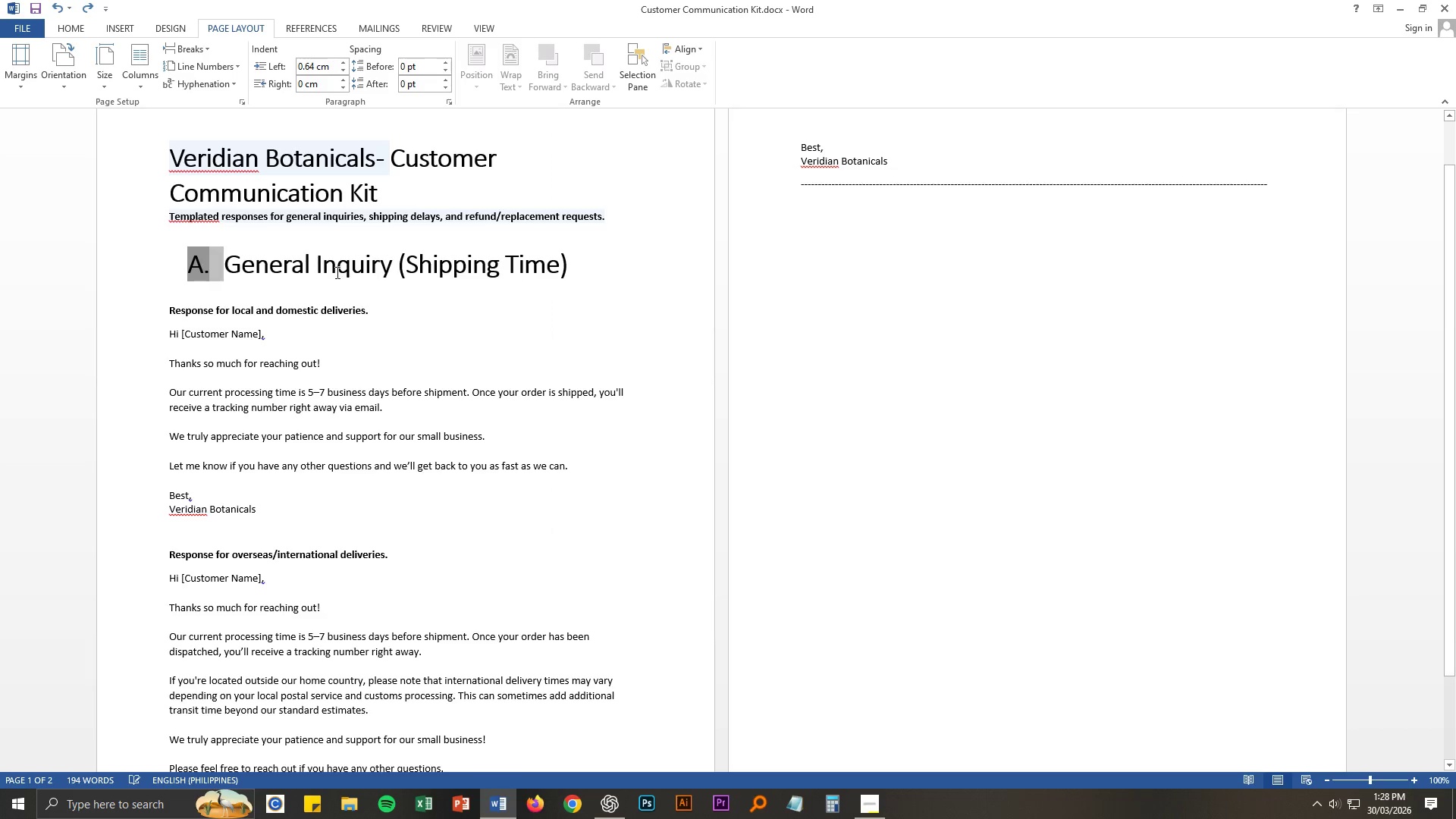 
left_click([322, 269])
 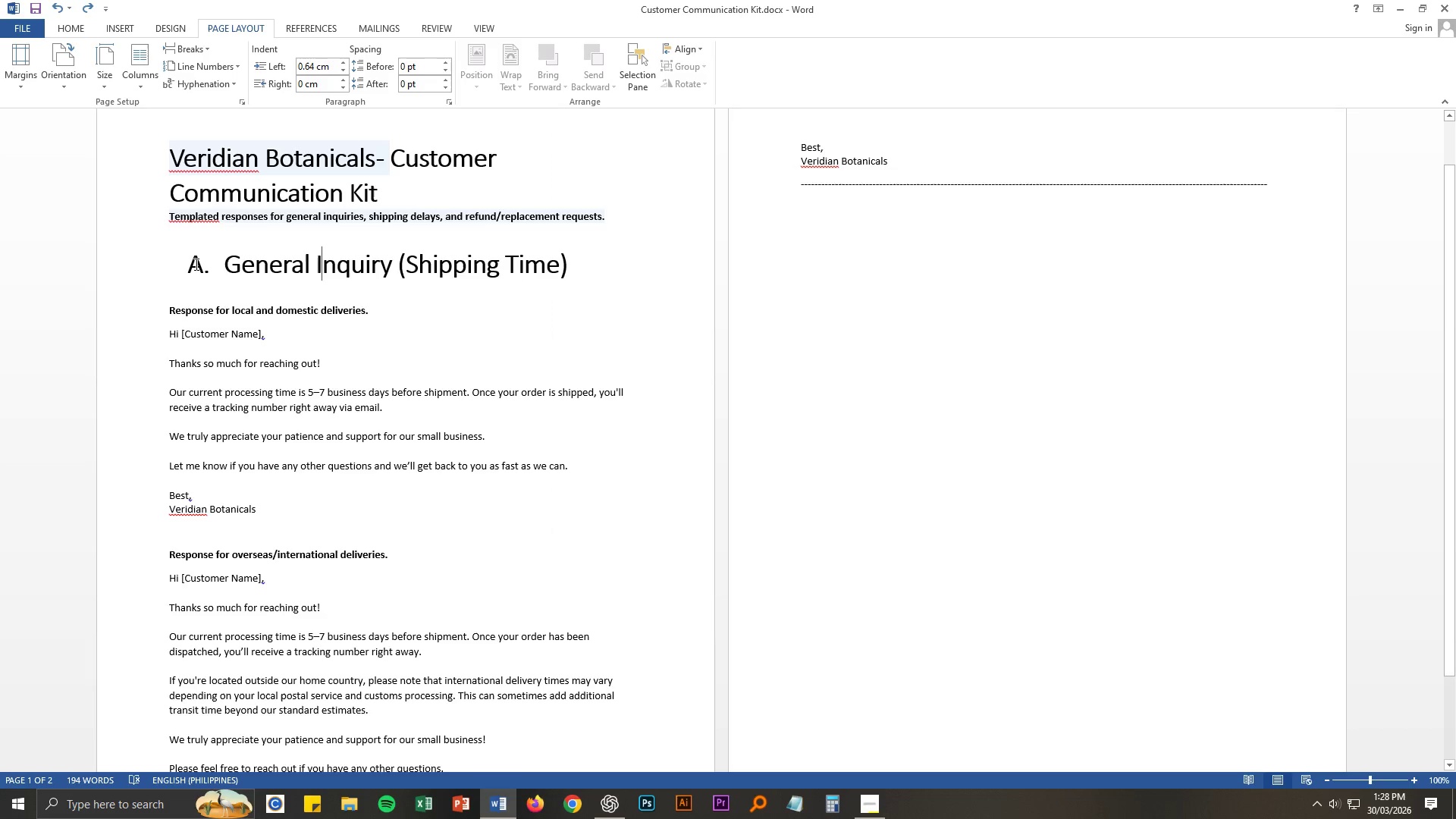 
left_click_drag(start_coordinate=[194, 264], to_coordinate=[558, 268])
 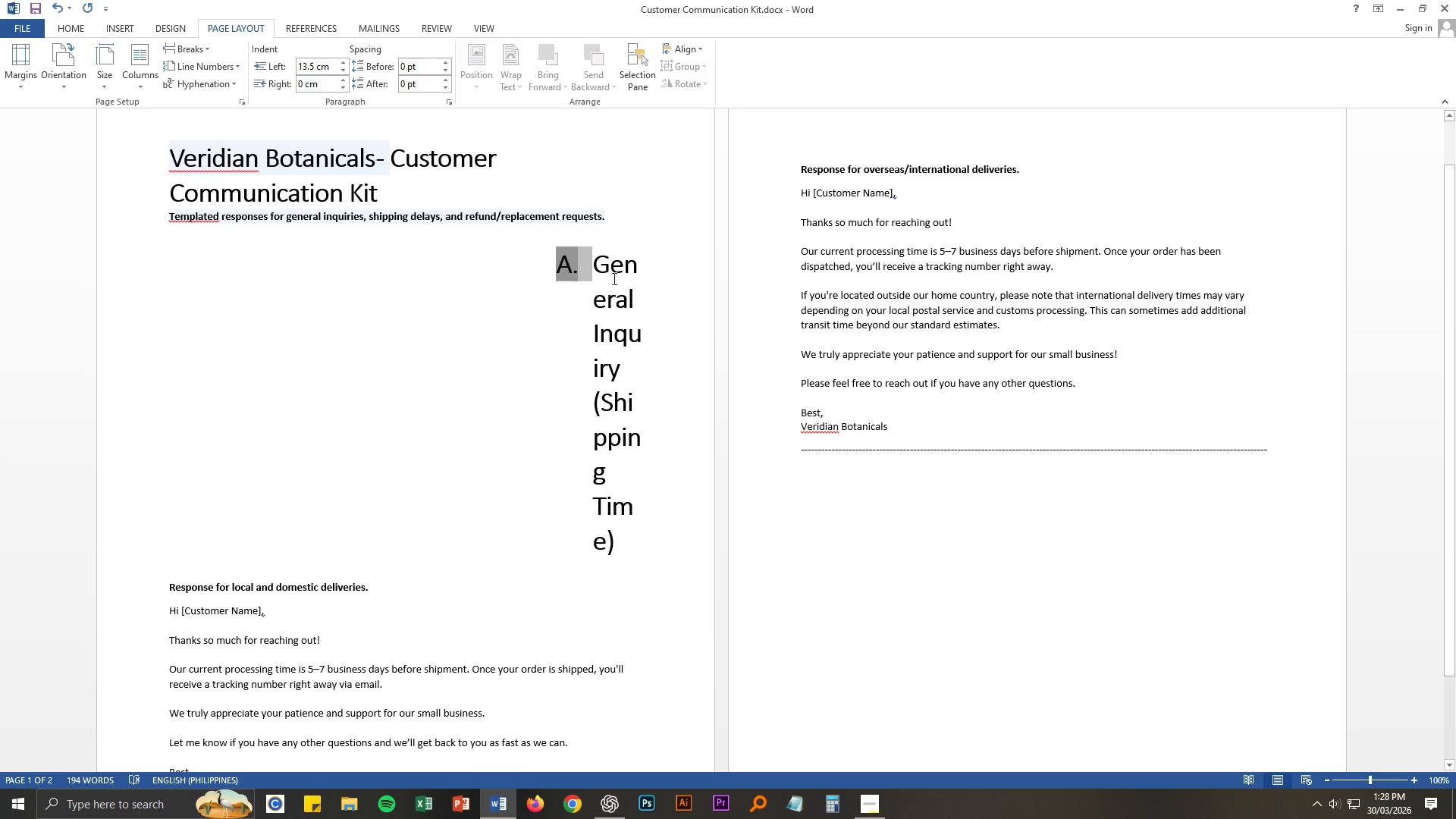 
key(Control+ControlLeft)
 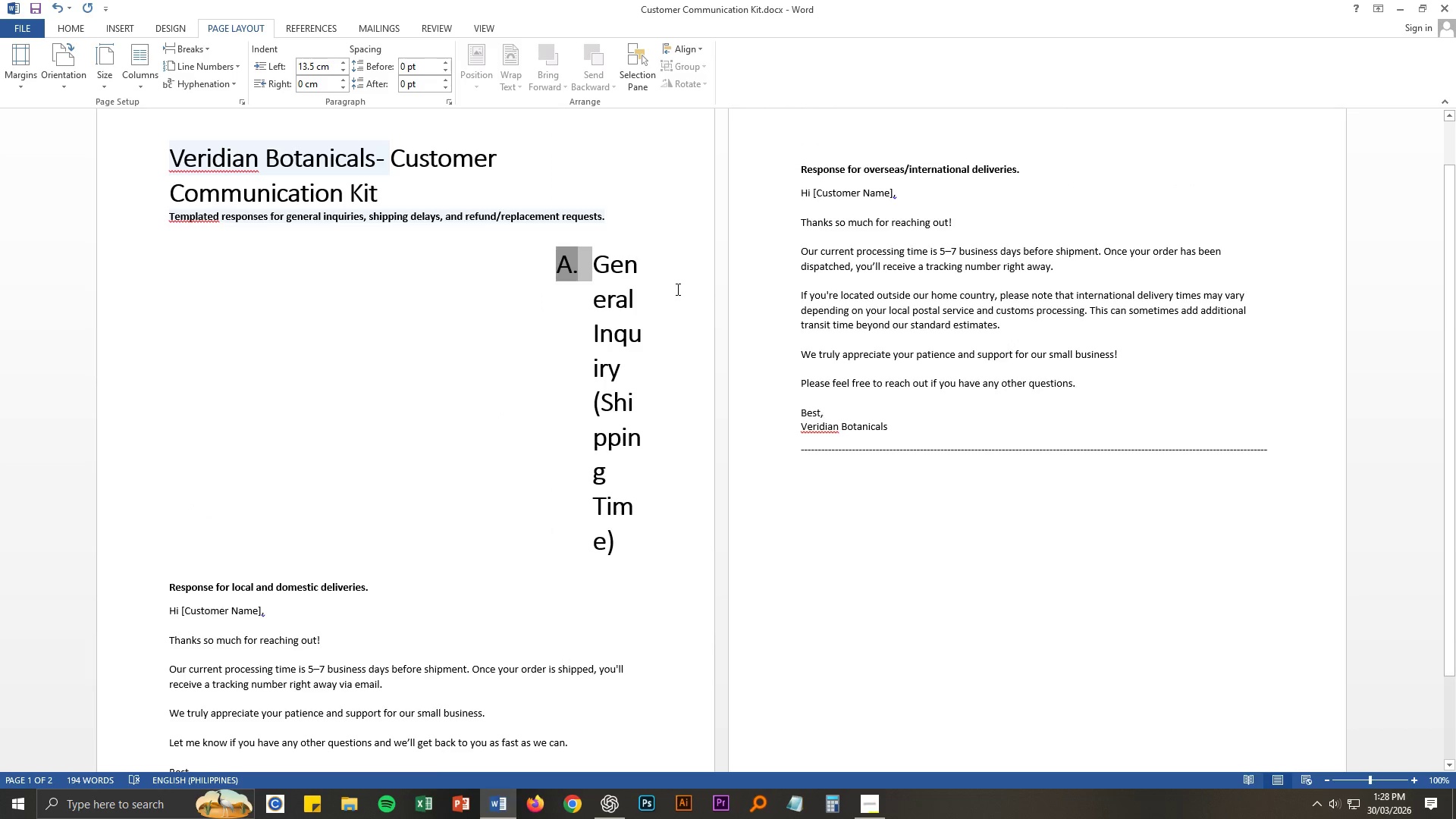 
key(Control+Z)
 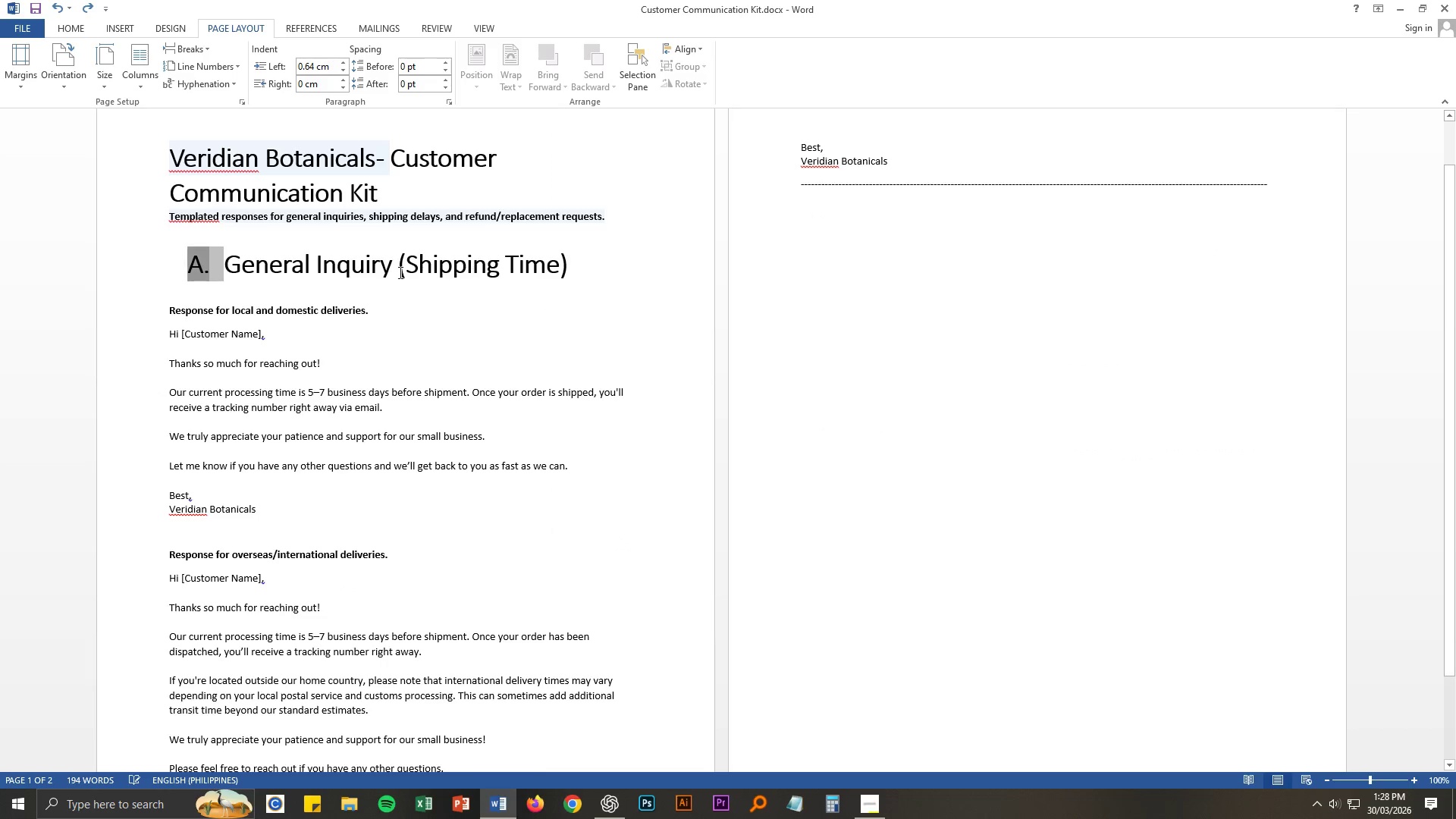 
left_click([399, 272])
 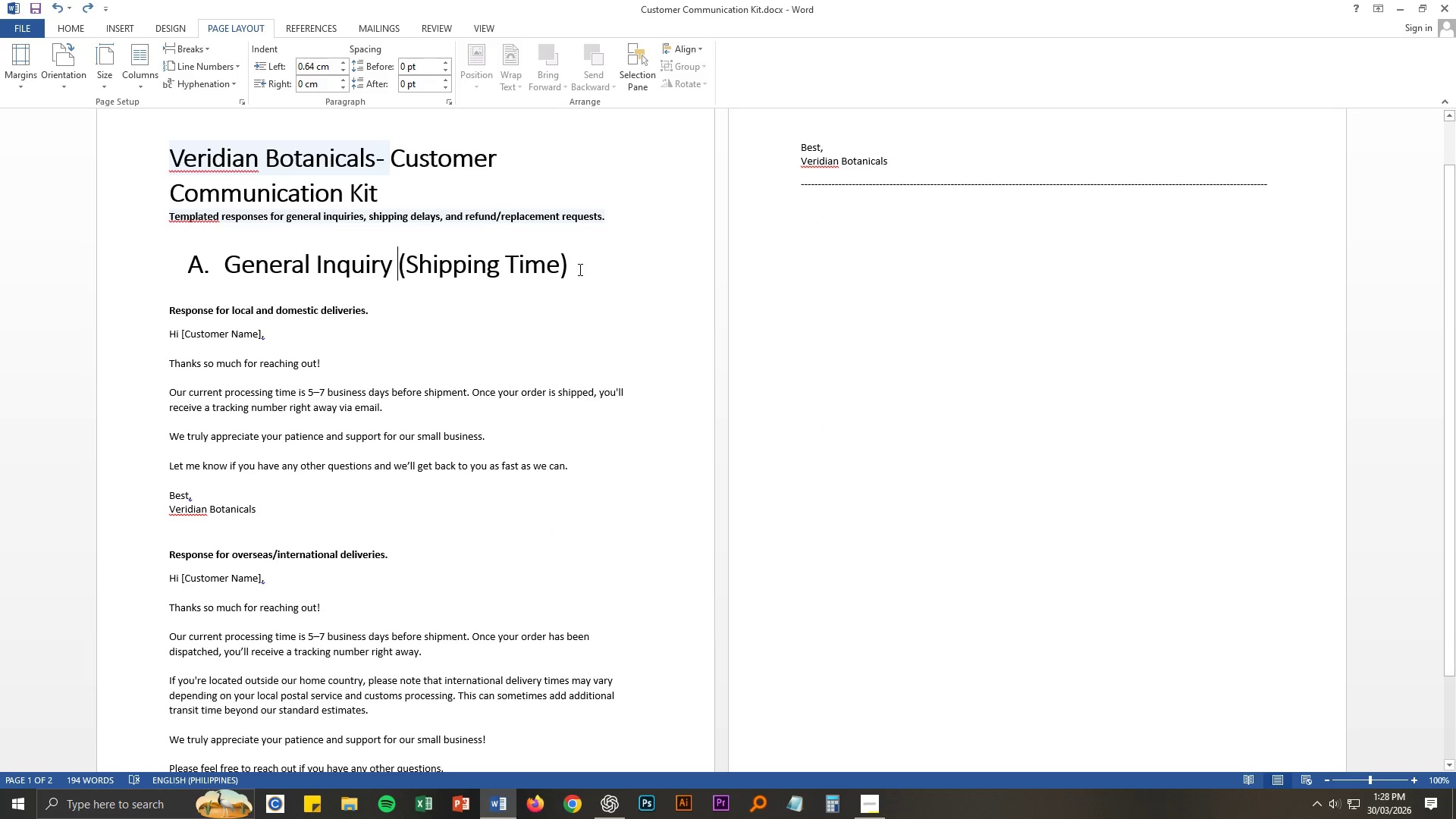 
left_click_drag(start_coordinate=[578, 269], to_coordinate=[189, 272])
 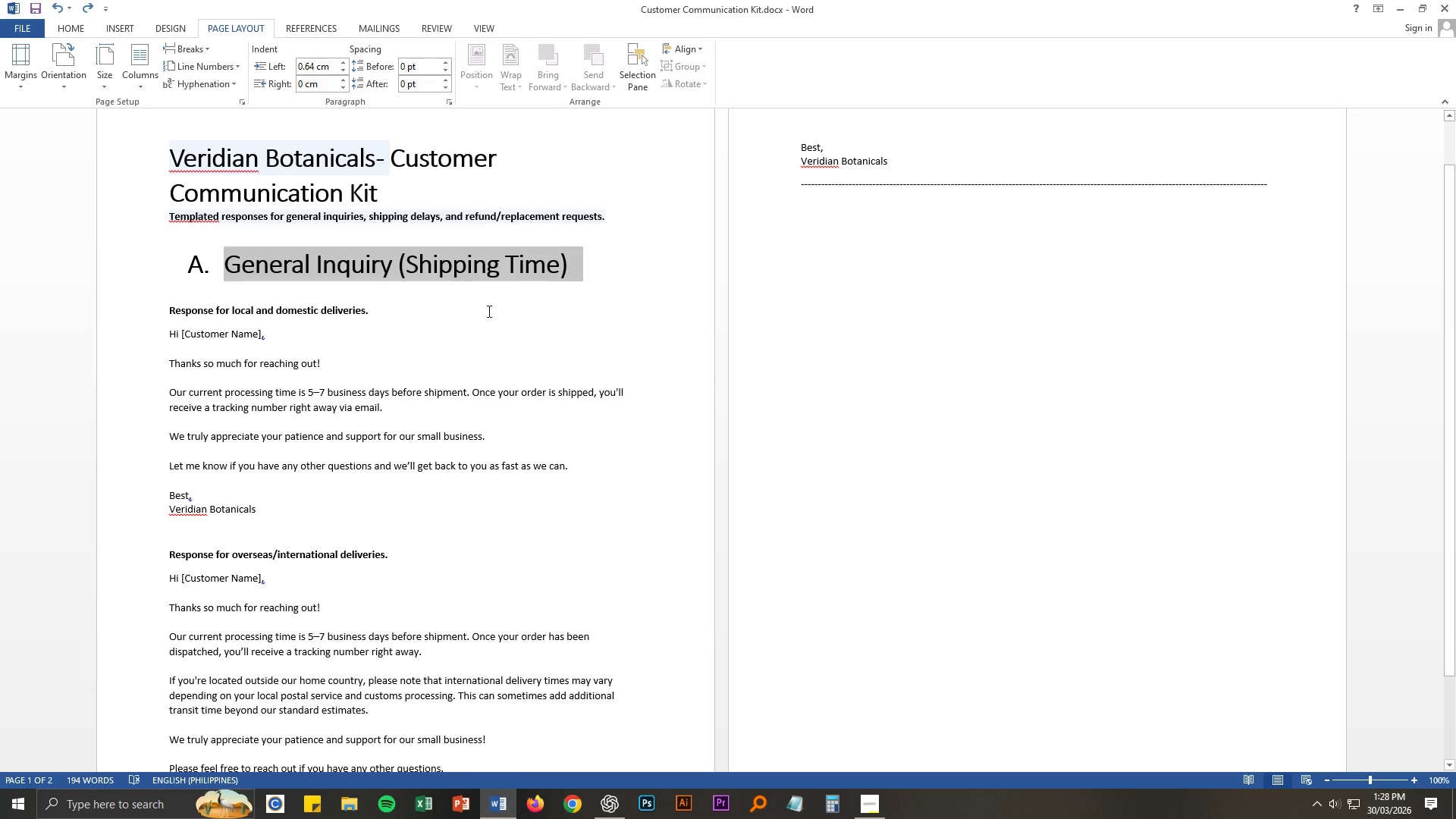 
key(Control+ControlLeft)
 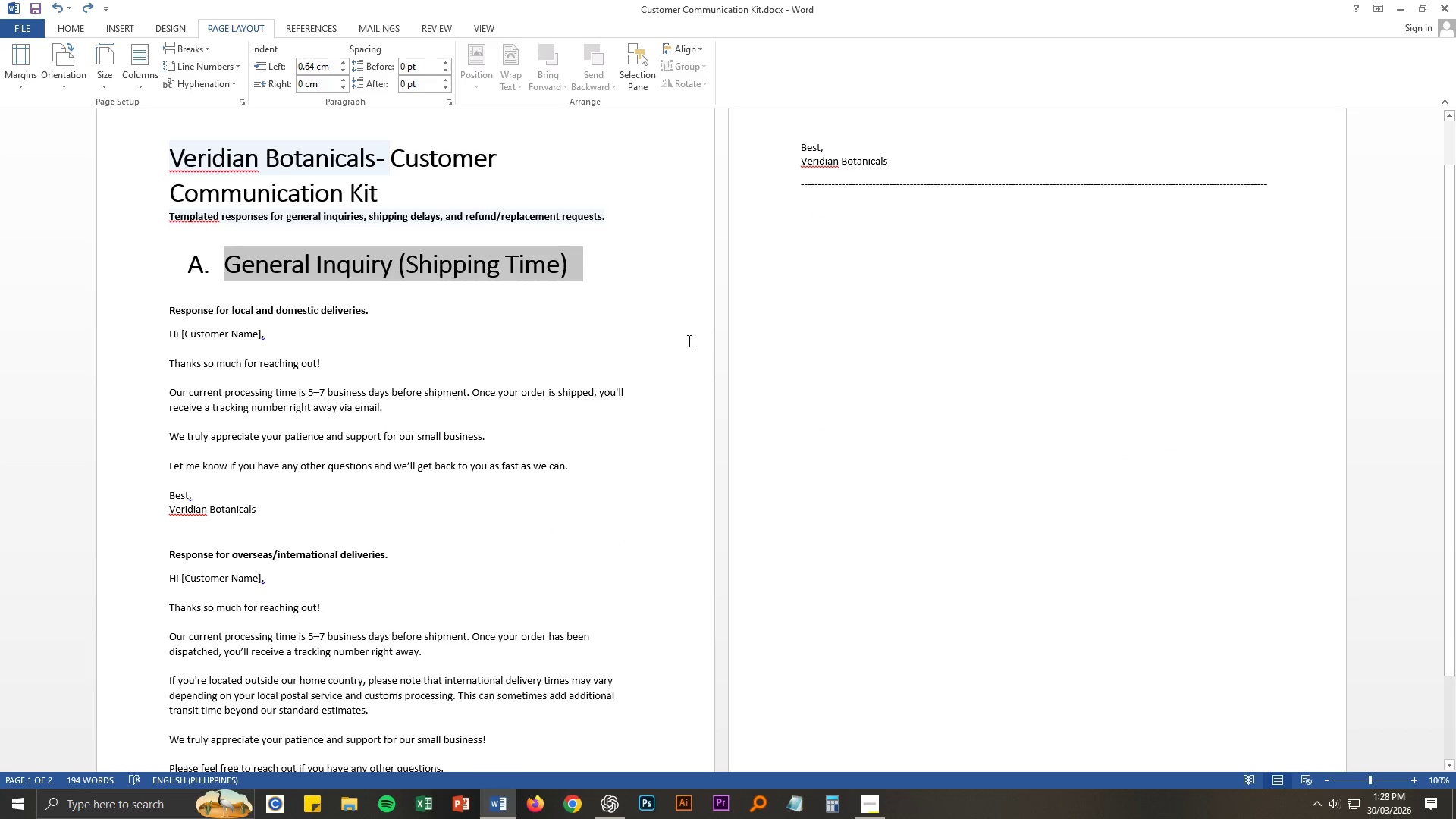 
key(Control+C)
 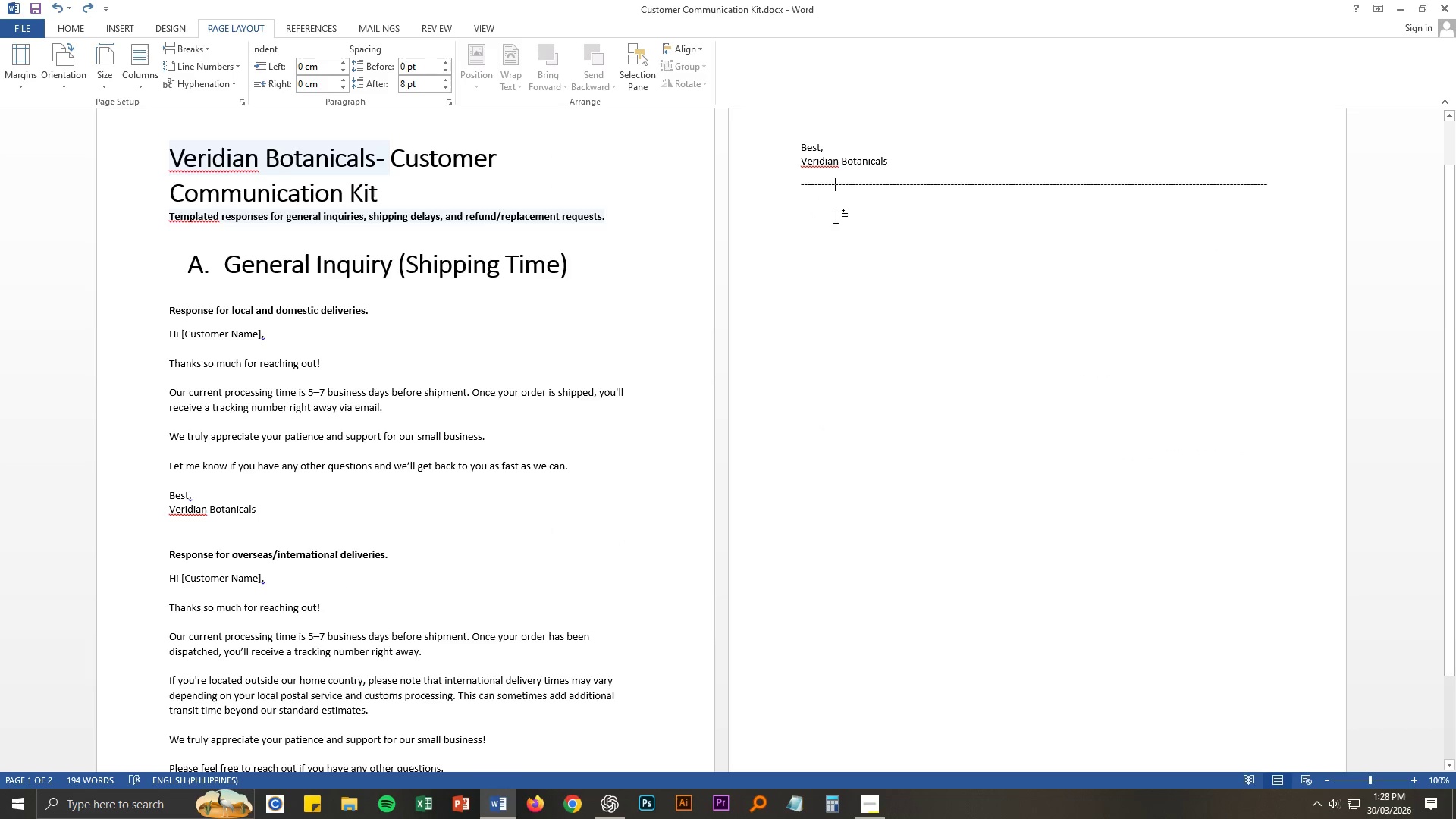 
left_click([835, 224])
 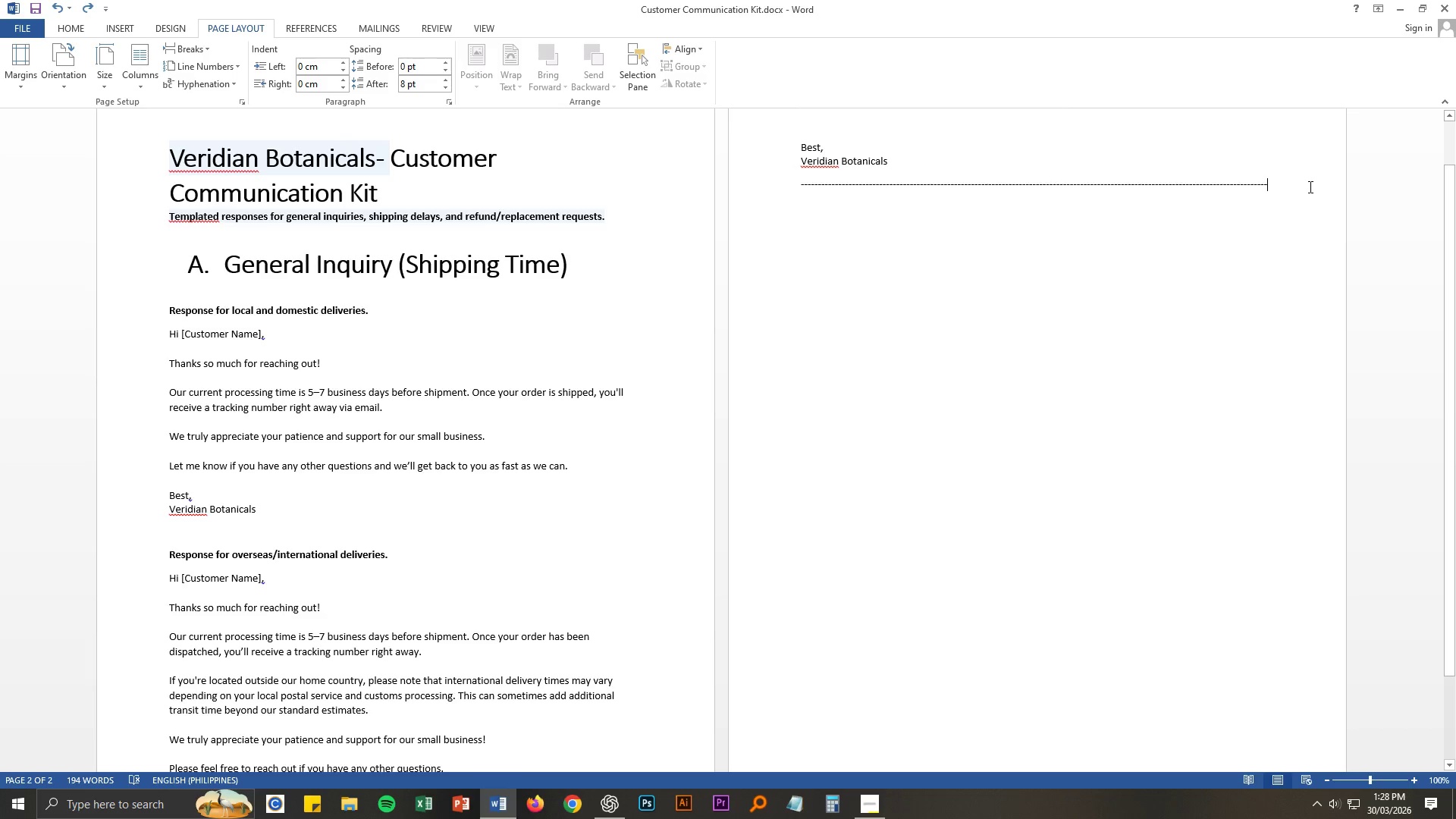 
key(Enter)
 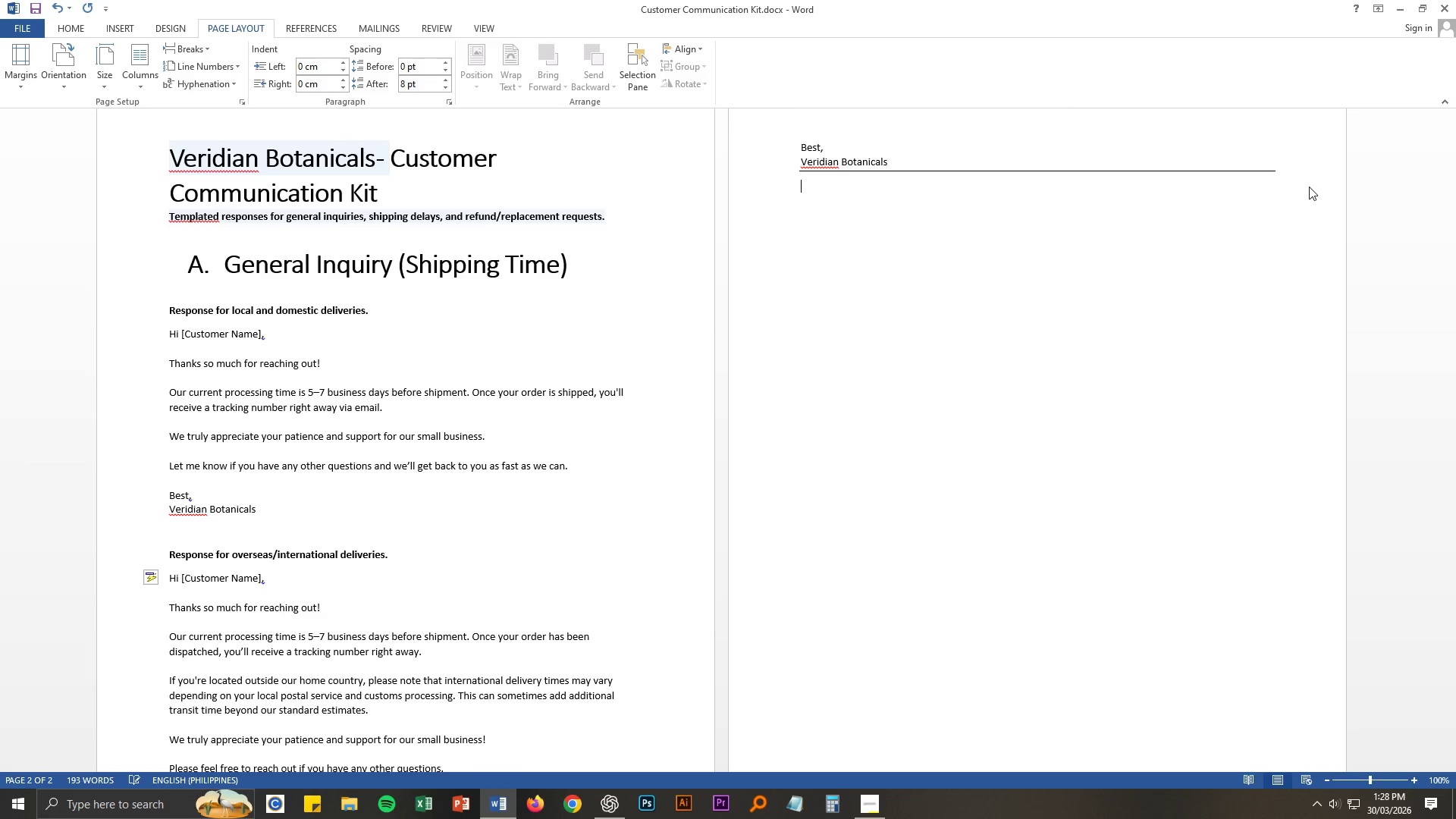 
key(Enter)
 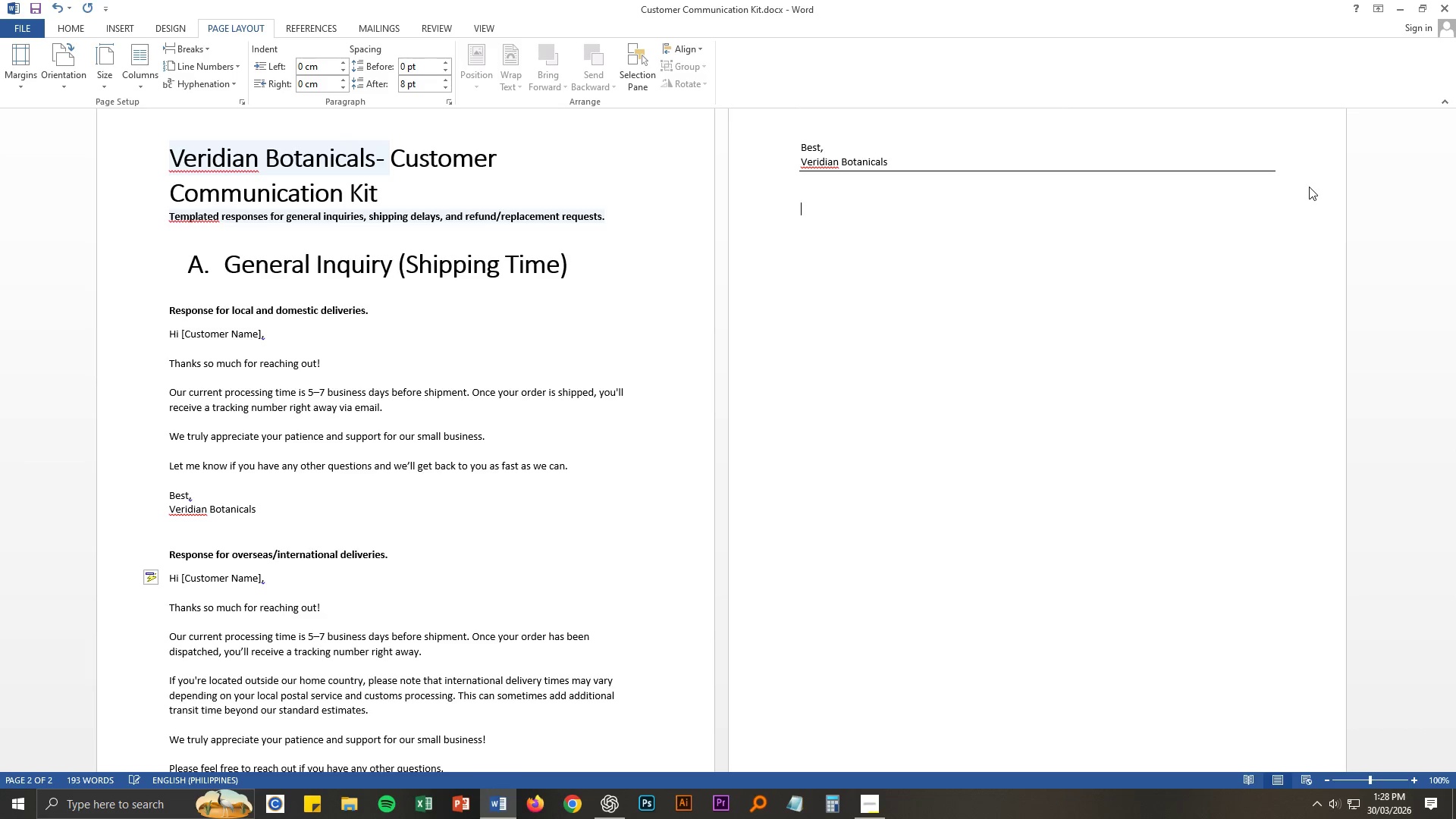 
key(Control+ControlLeft)
 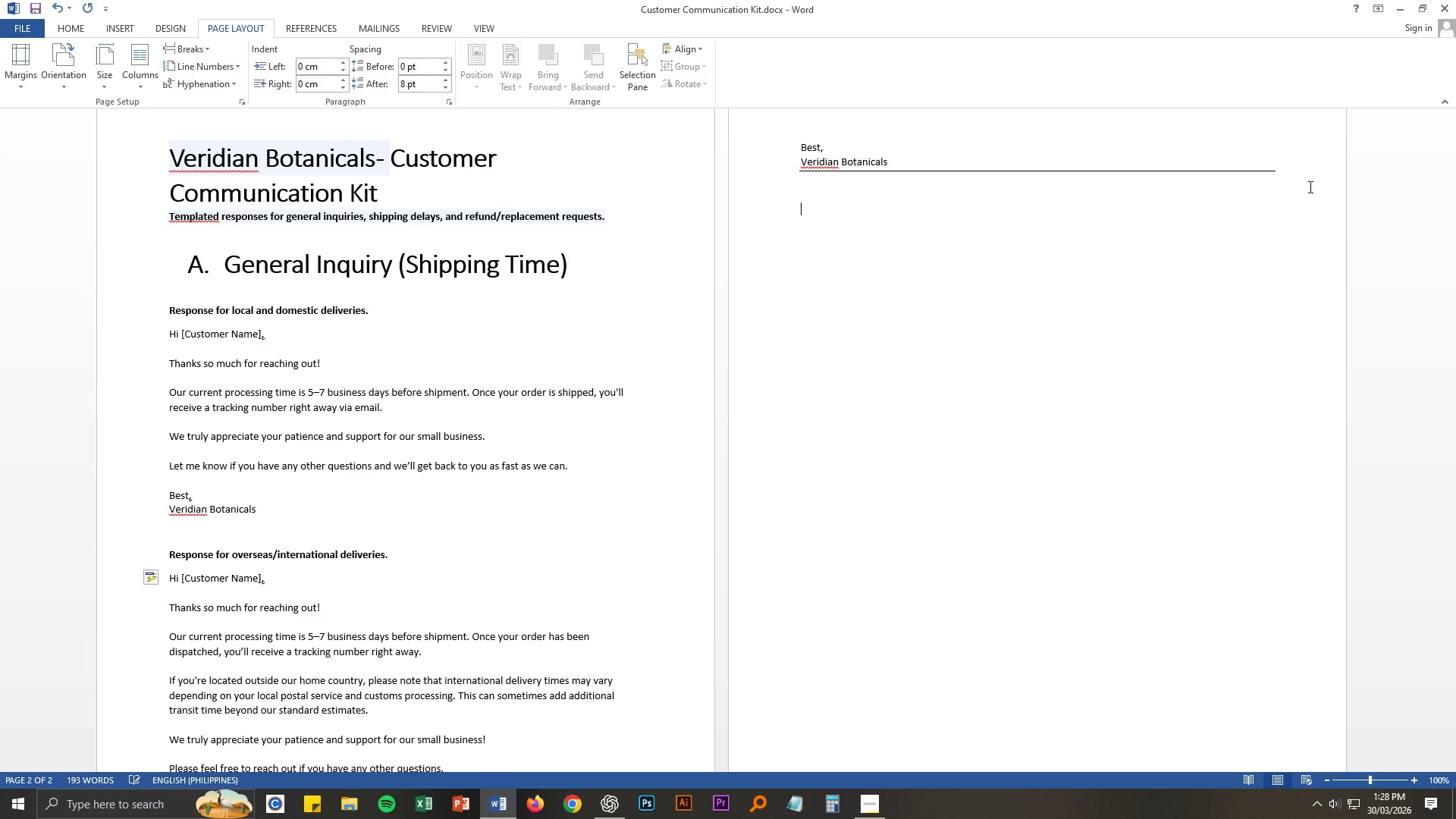 
key(Control+V)
 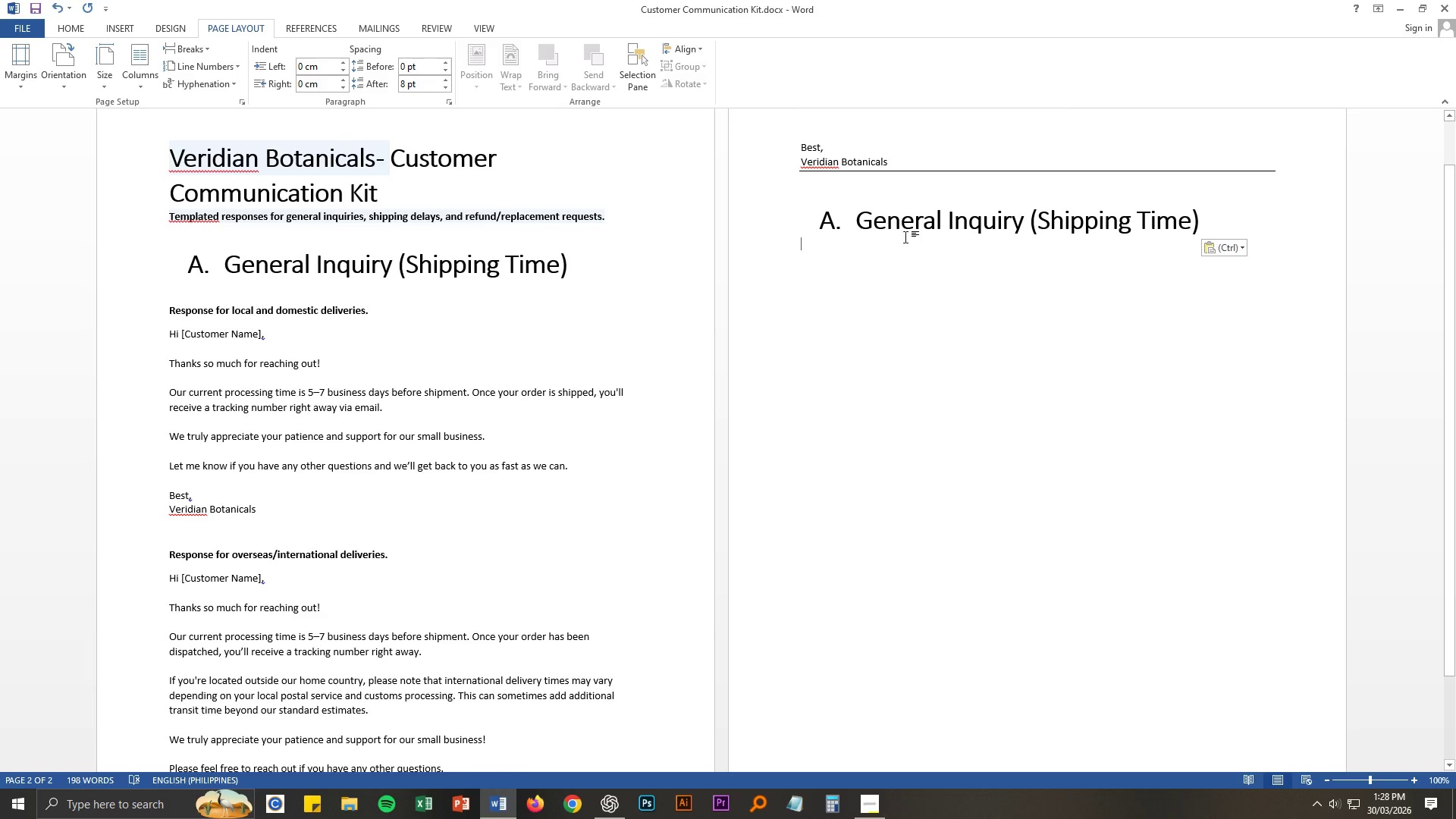 
left_click_drag(start_coordinate=[839, 220], to_coordinate=[820, 221])
 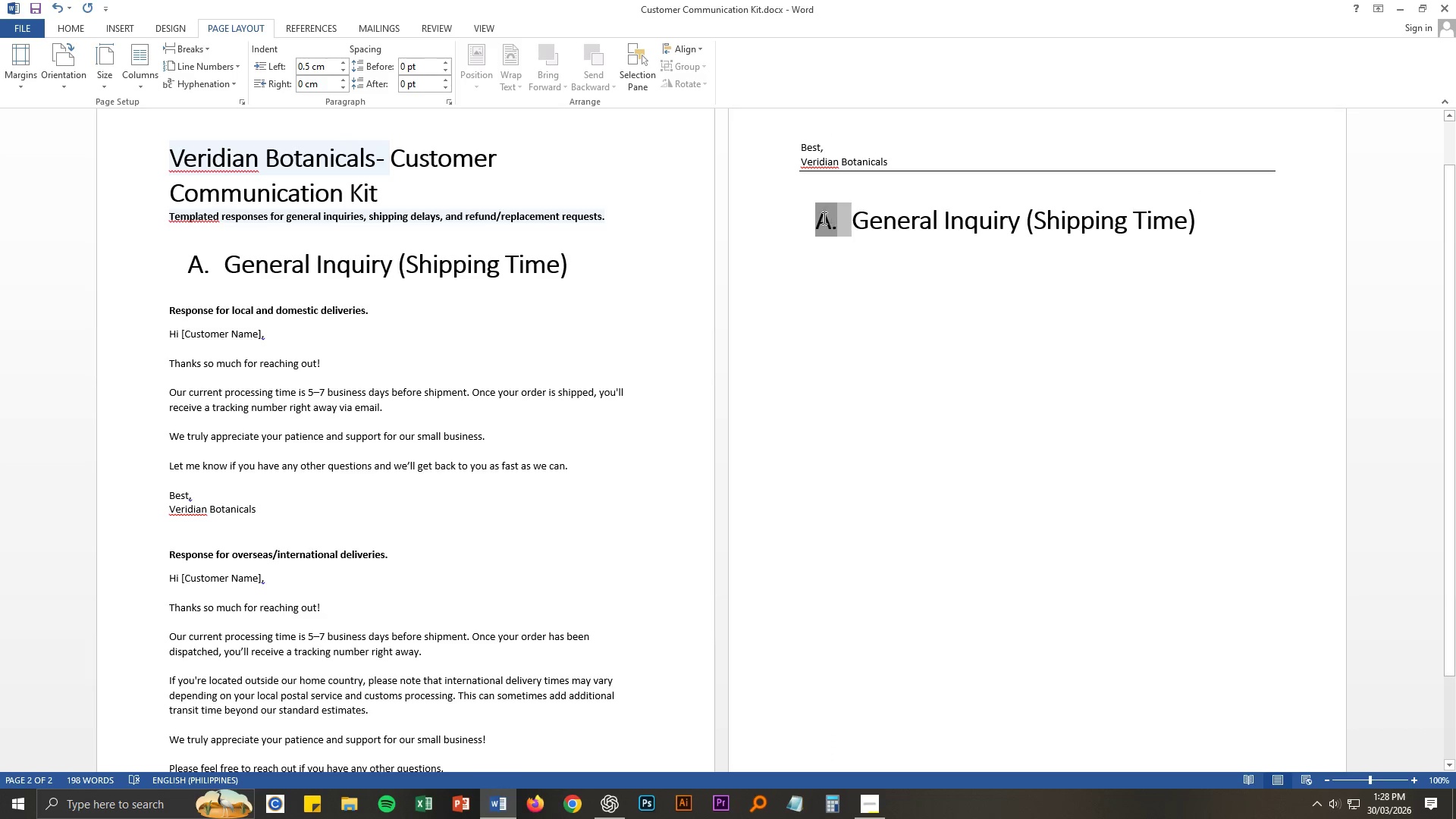 
left_click_drag(start_coordinate=[814, 217], to_coordinate=[788, 216])
 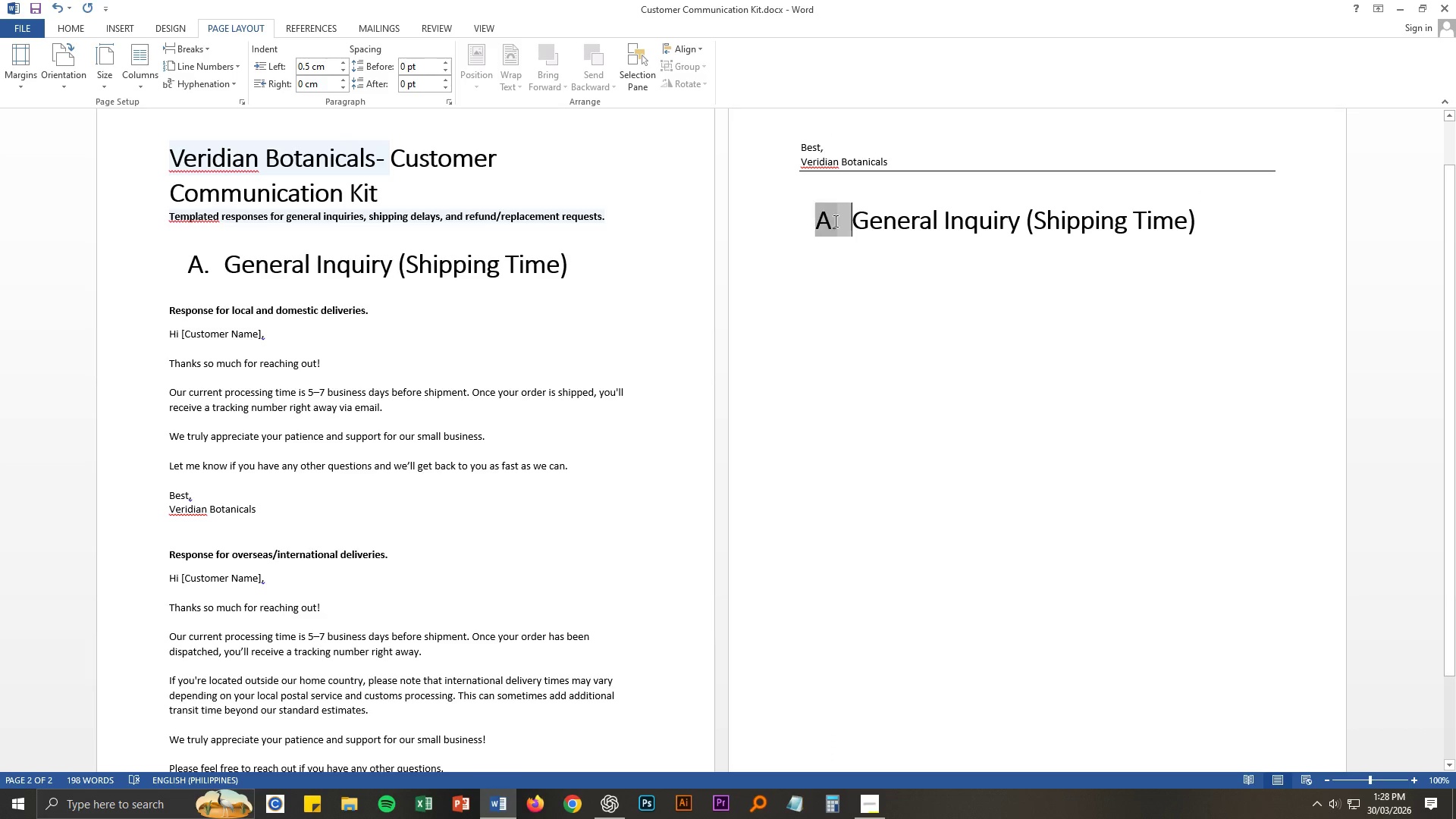 
left_click([834, 221])
 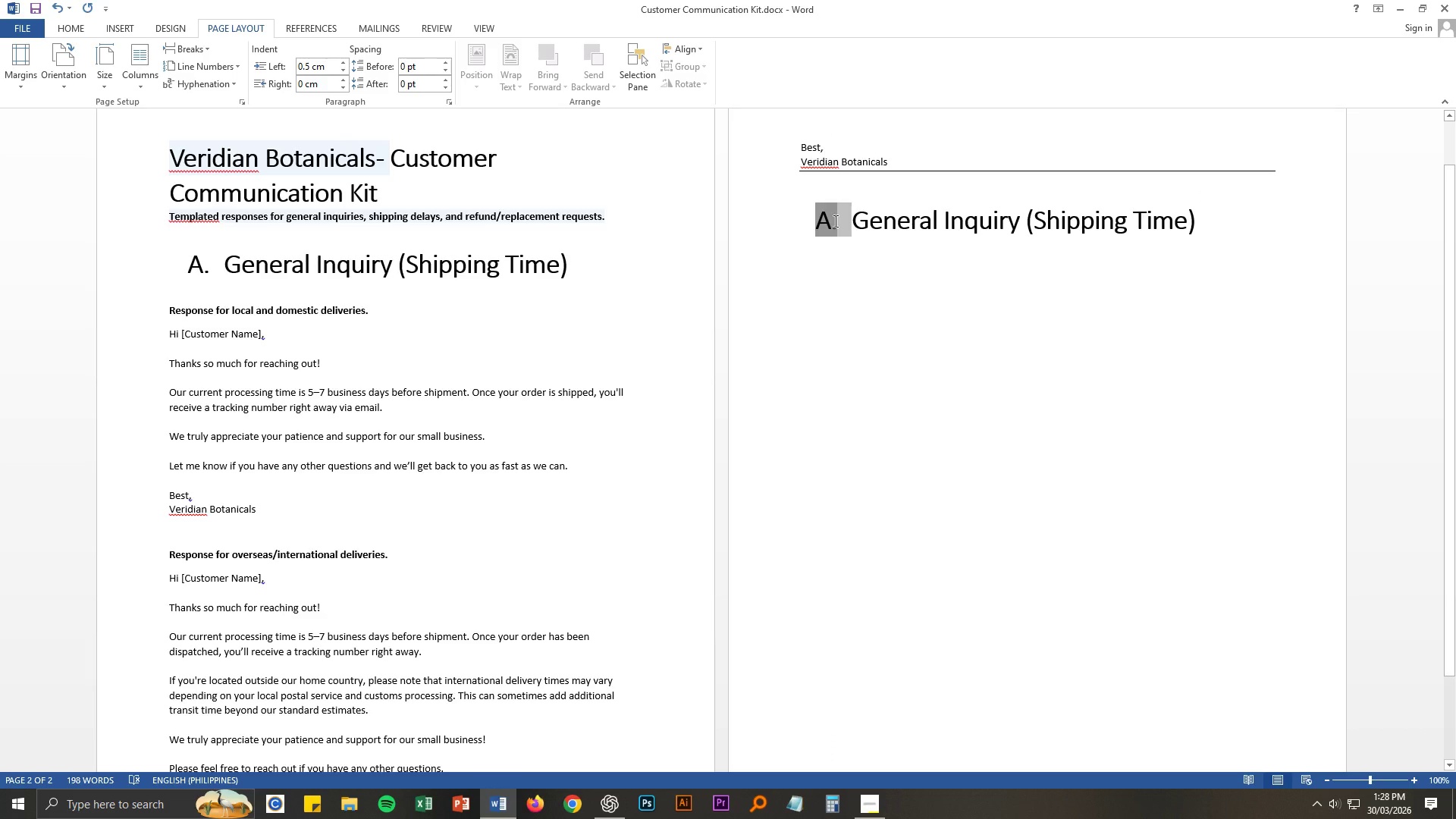 
left_click_drag(start_coordinate=[834, 221], to_coordinate=[797, 220])
 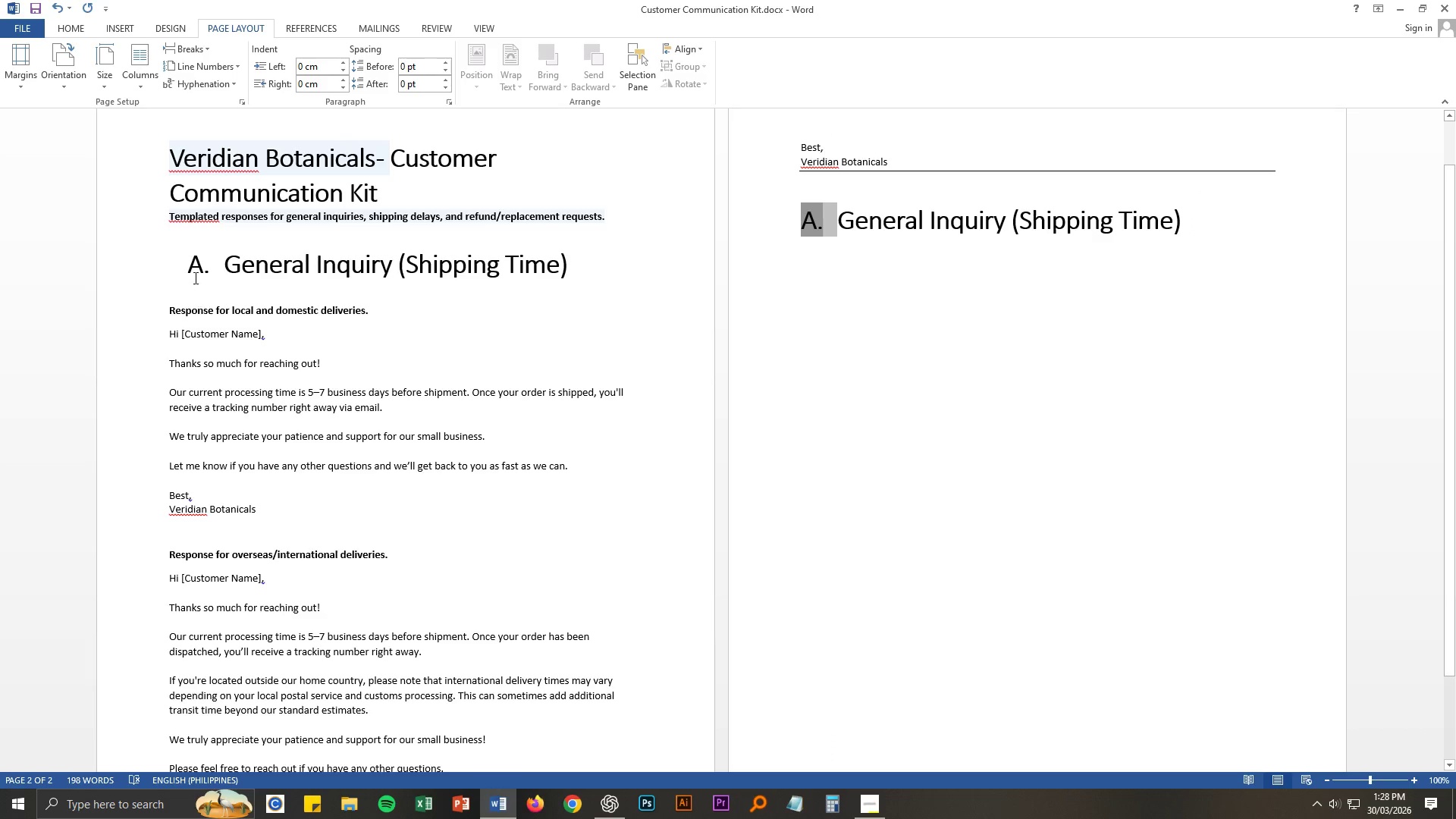 
left_click_drag(start_coordinate=[209, 273], to_coordinate=[187, 270])
 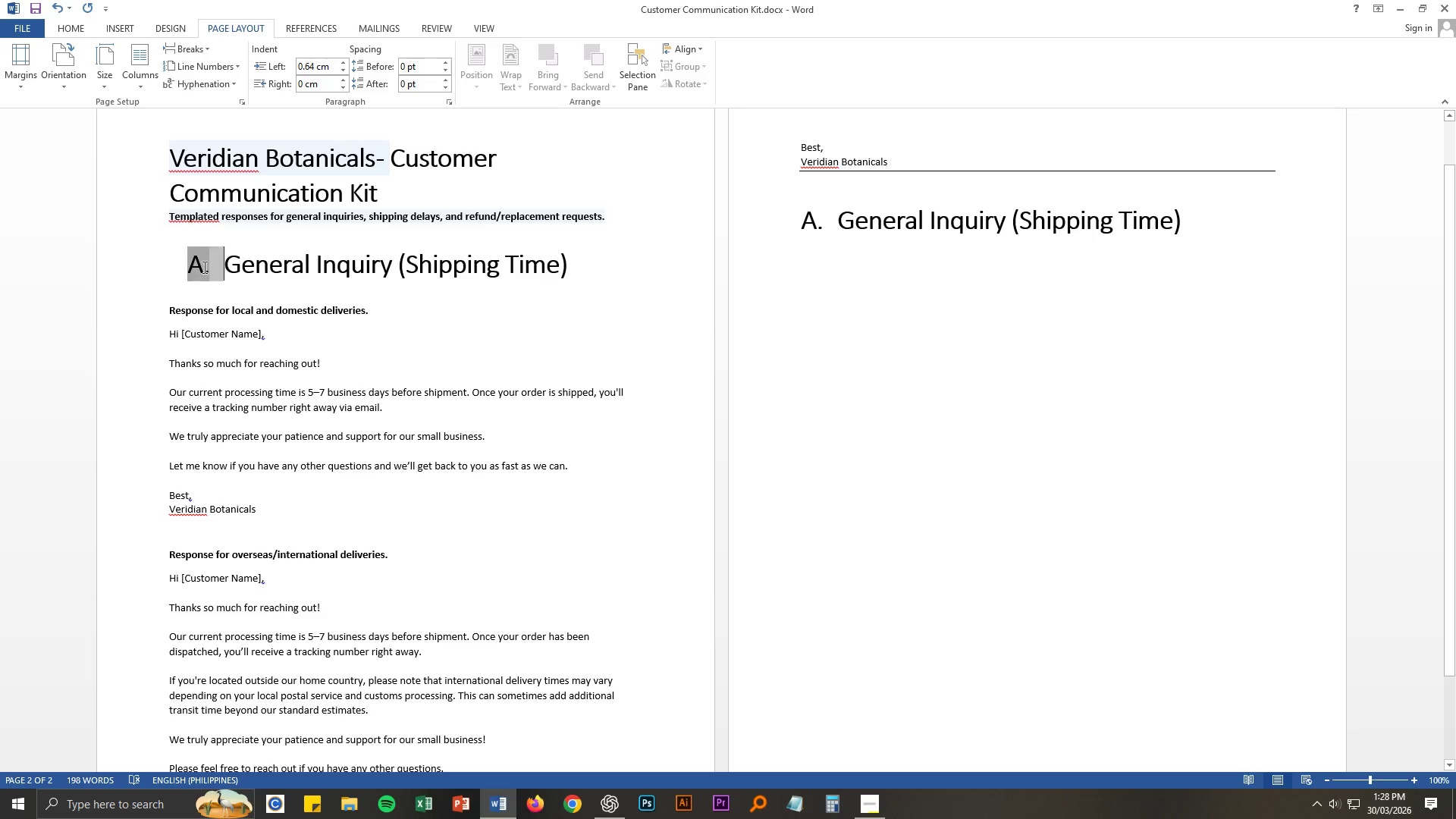 
left_click_drag(start_coordinate=[203, 267], to_coordinate=[162, 266])
 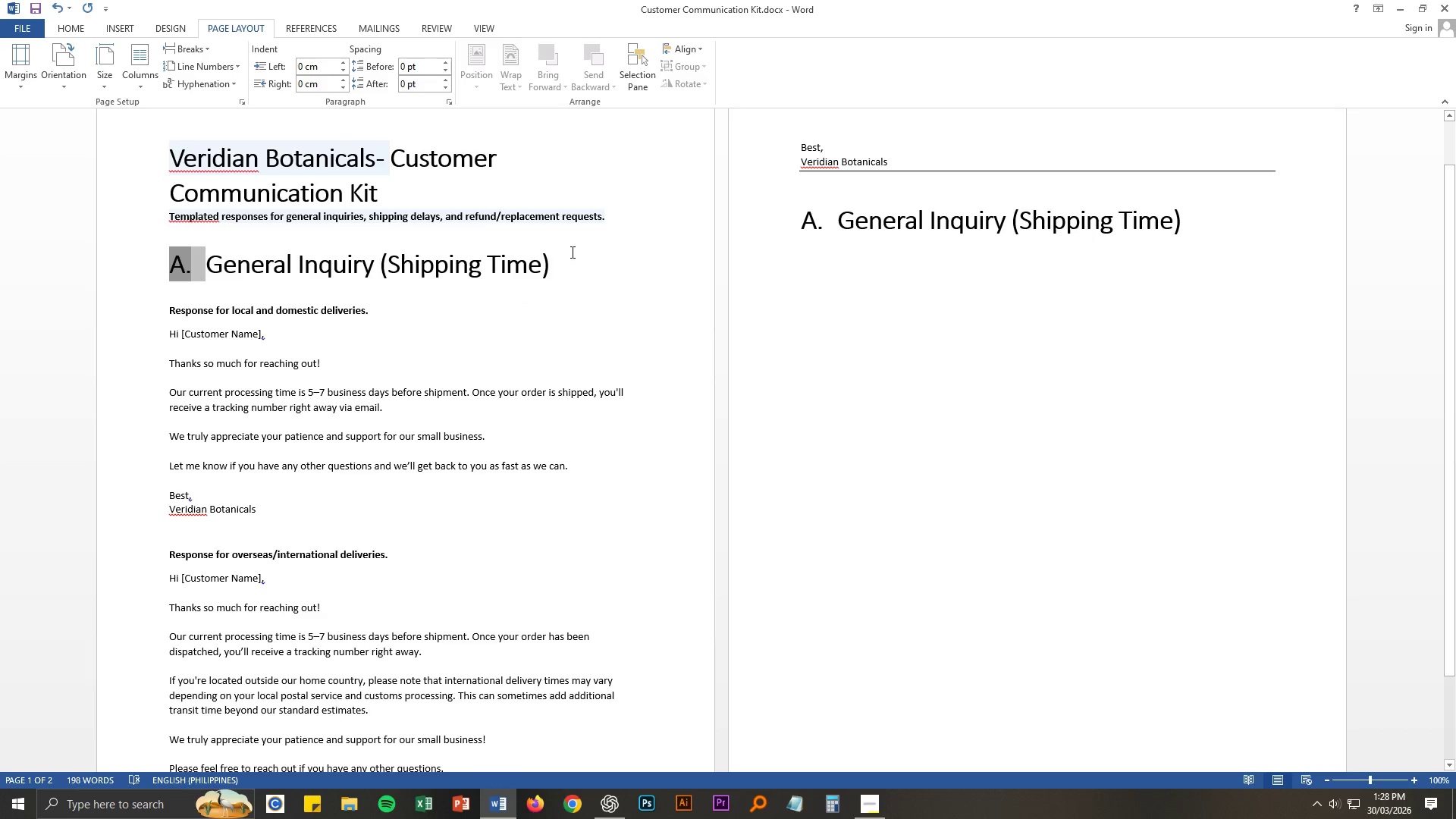 
left_click([565, 264])
 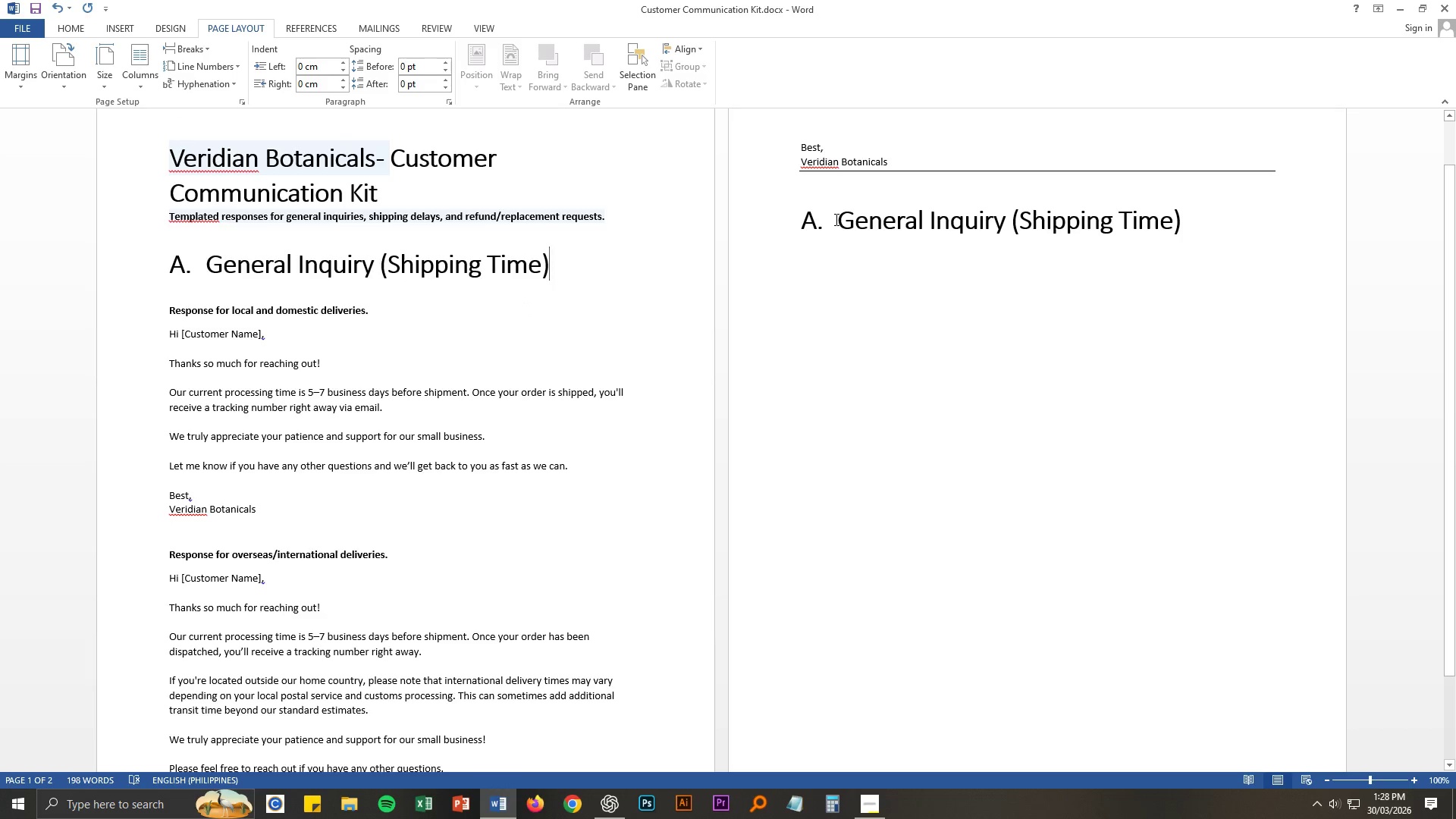 
left_click_drag(start_coordinate=[843, 221], to_coordinate=[1221, 231])
 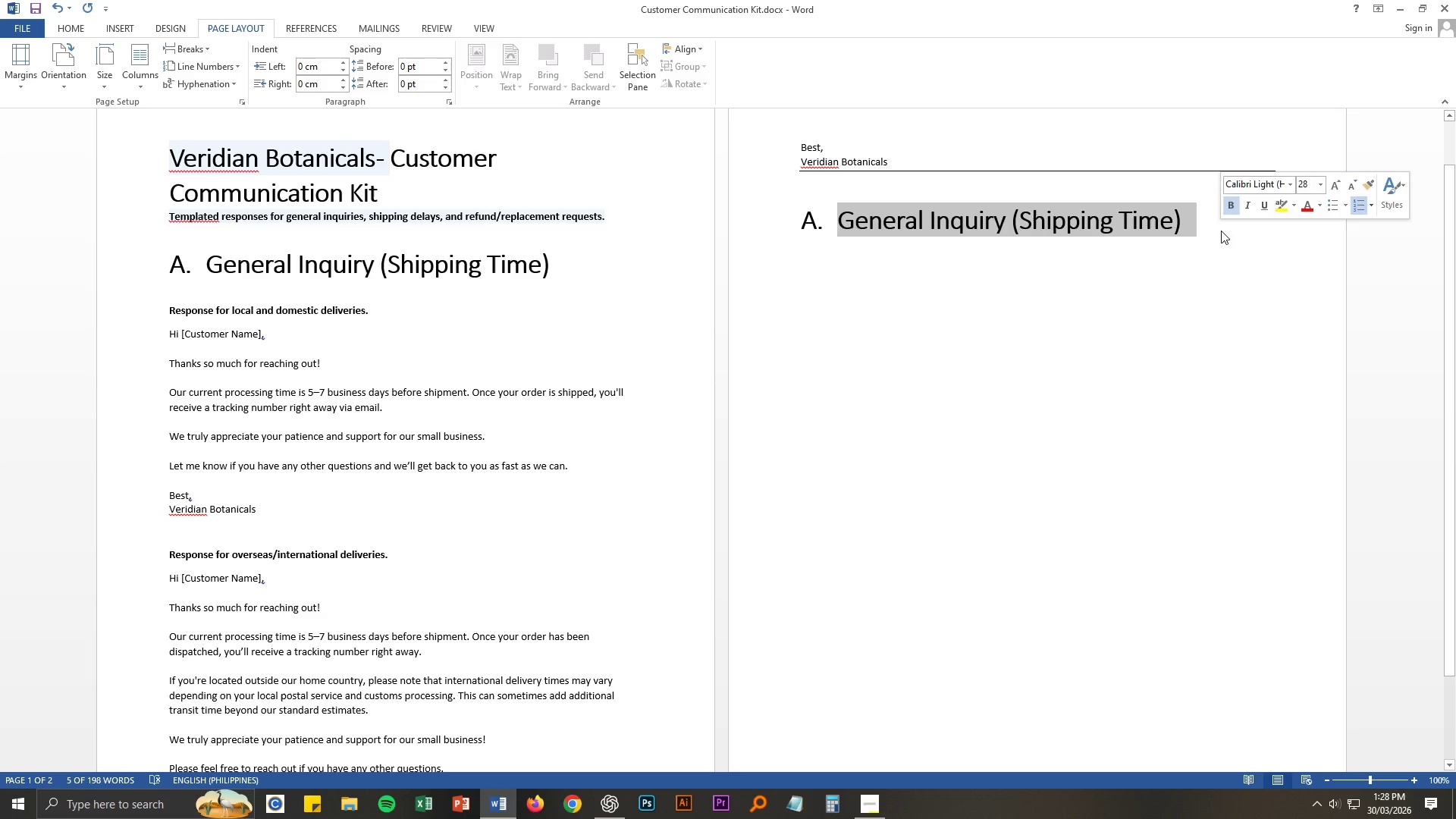 
key(Backspace)
 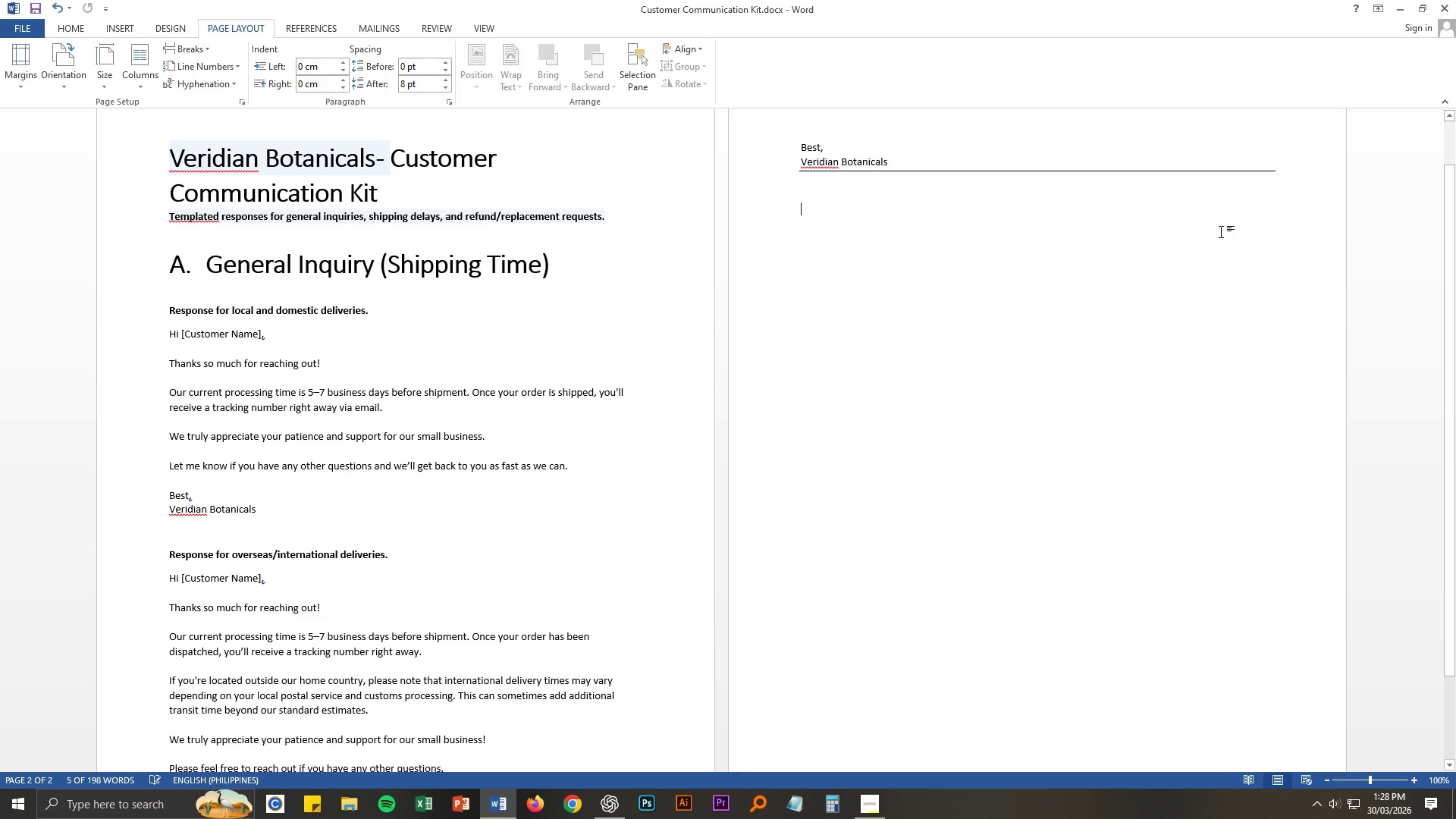 
key(Alt+AltLeft)
 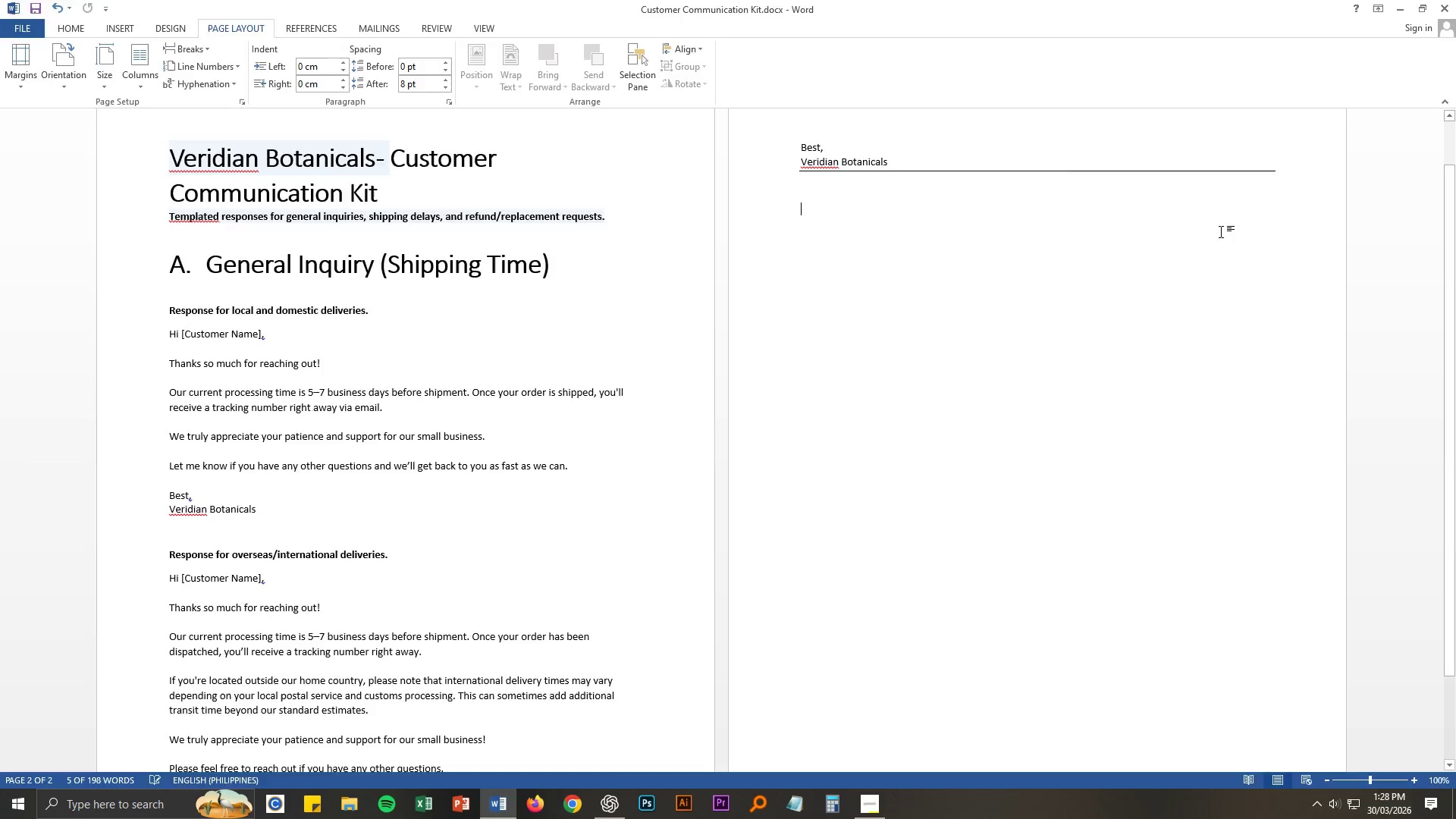 
key(Alt+Tab)
 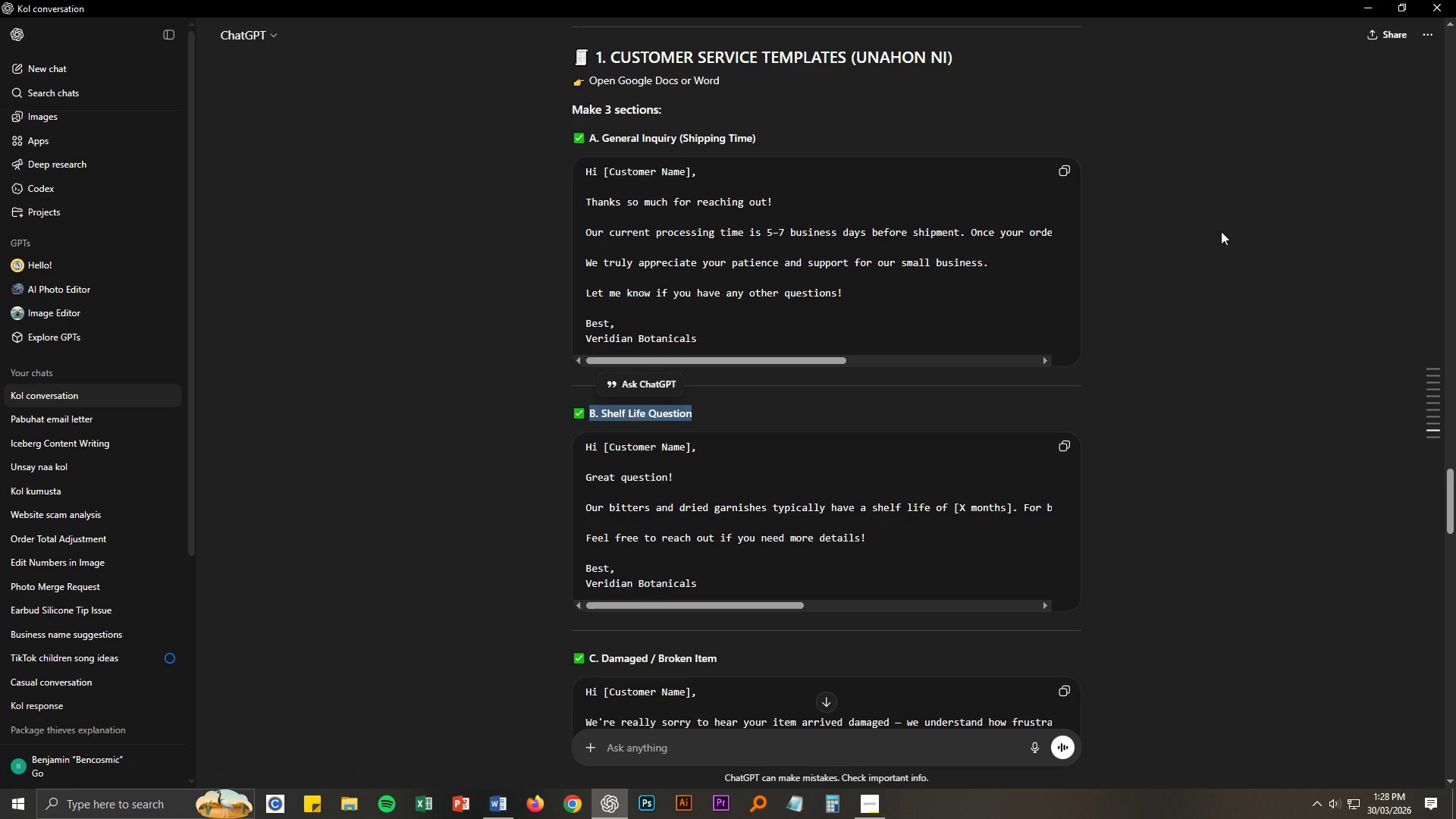 
key(Alt+AltLeft)
 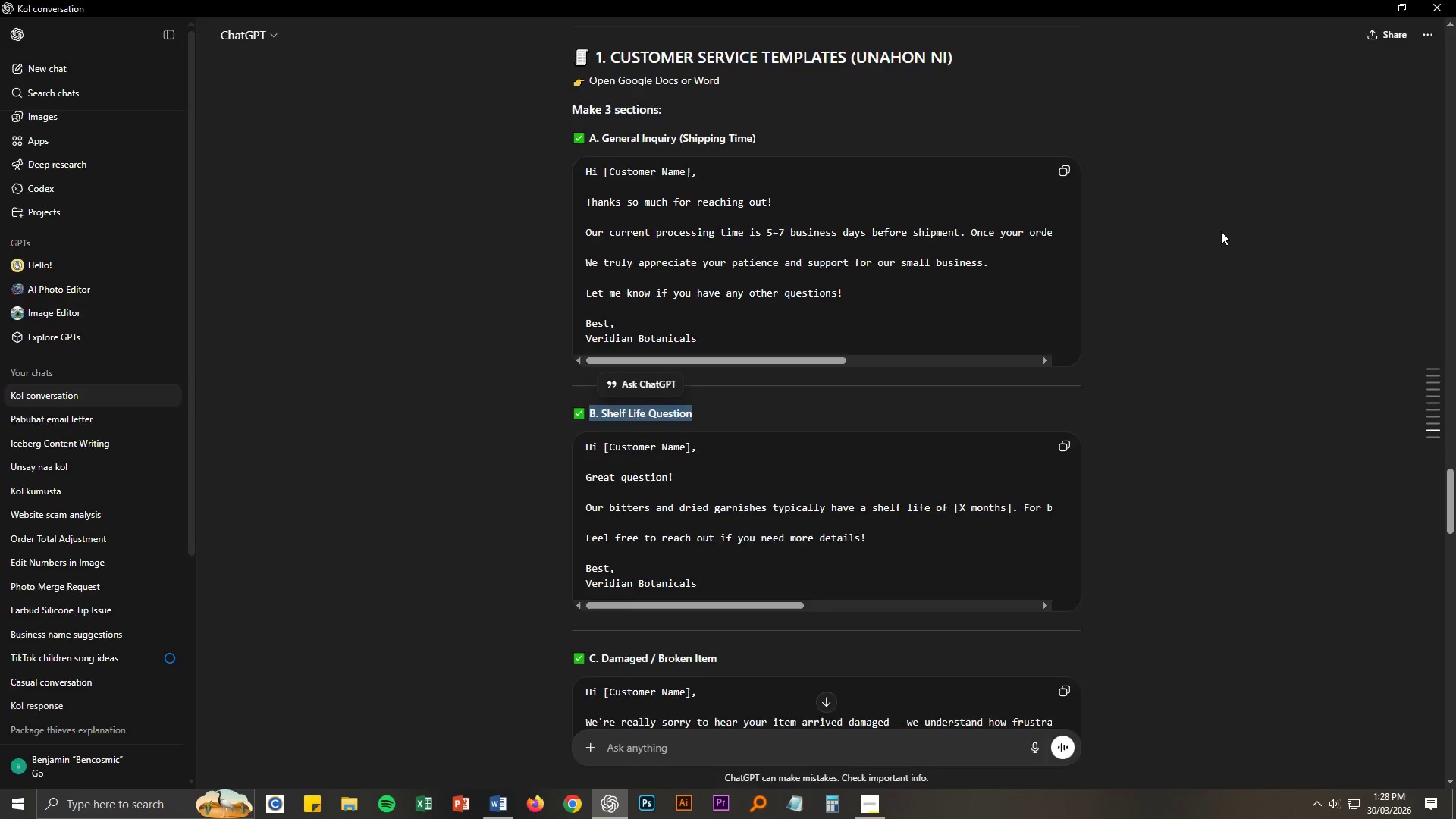 
key(Alt+Tab)
 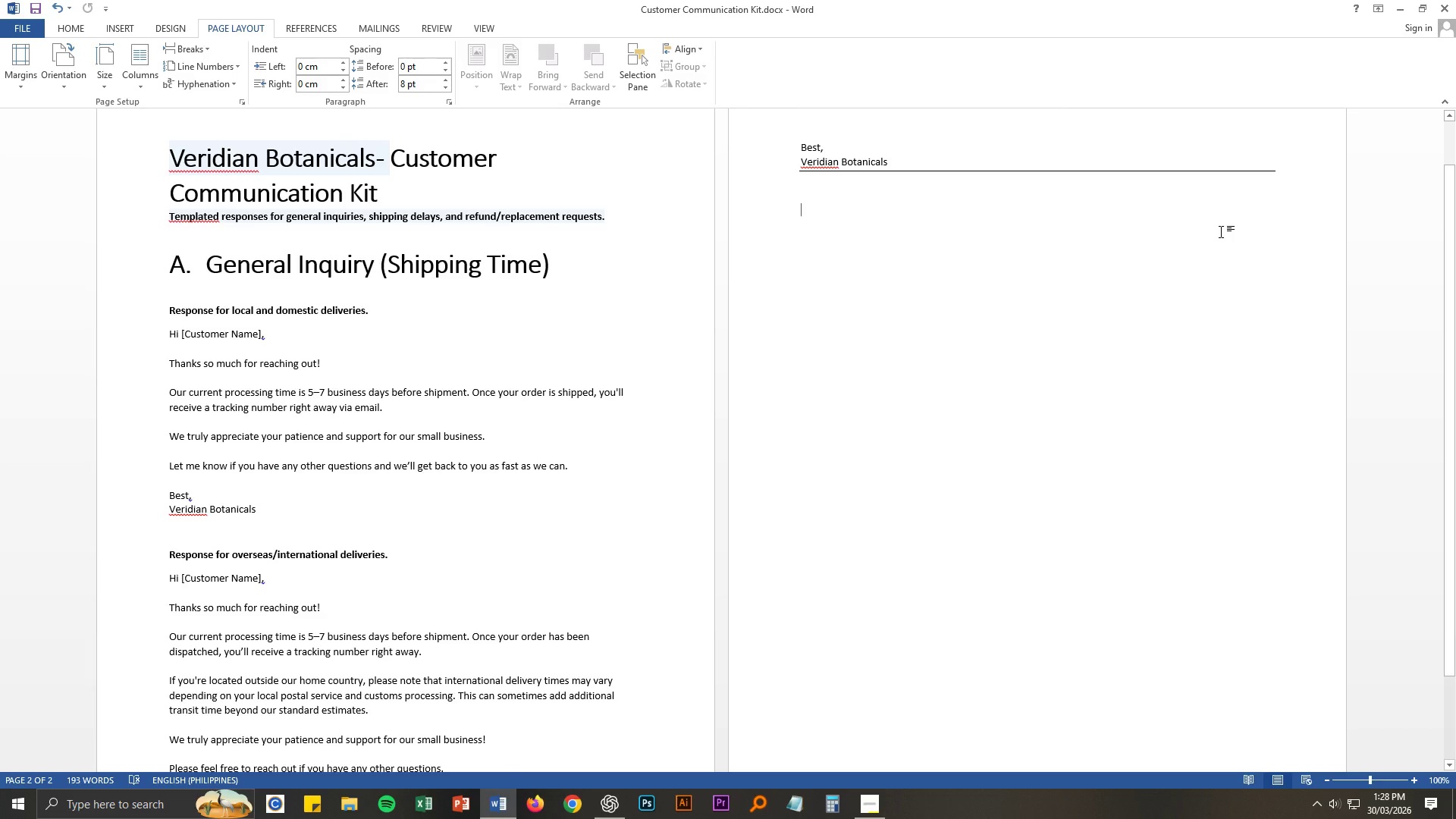 
key(Control+ControlLeft)
 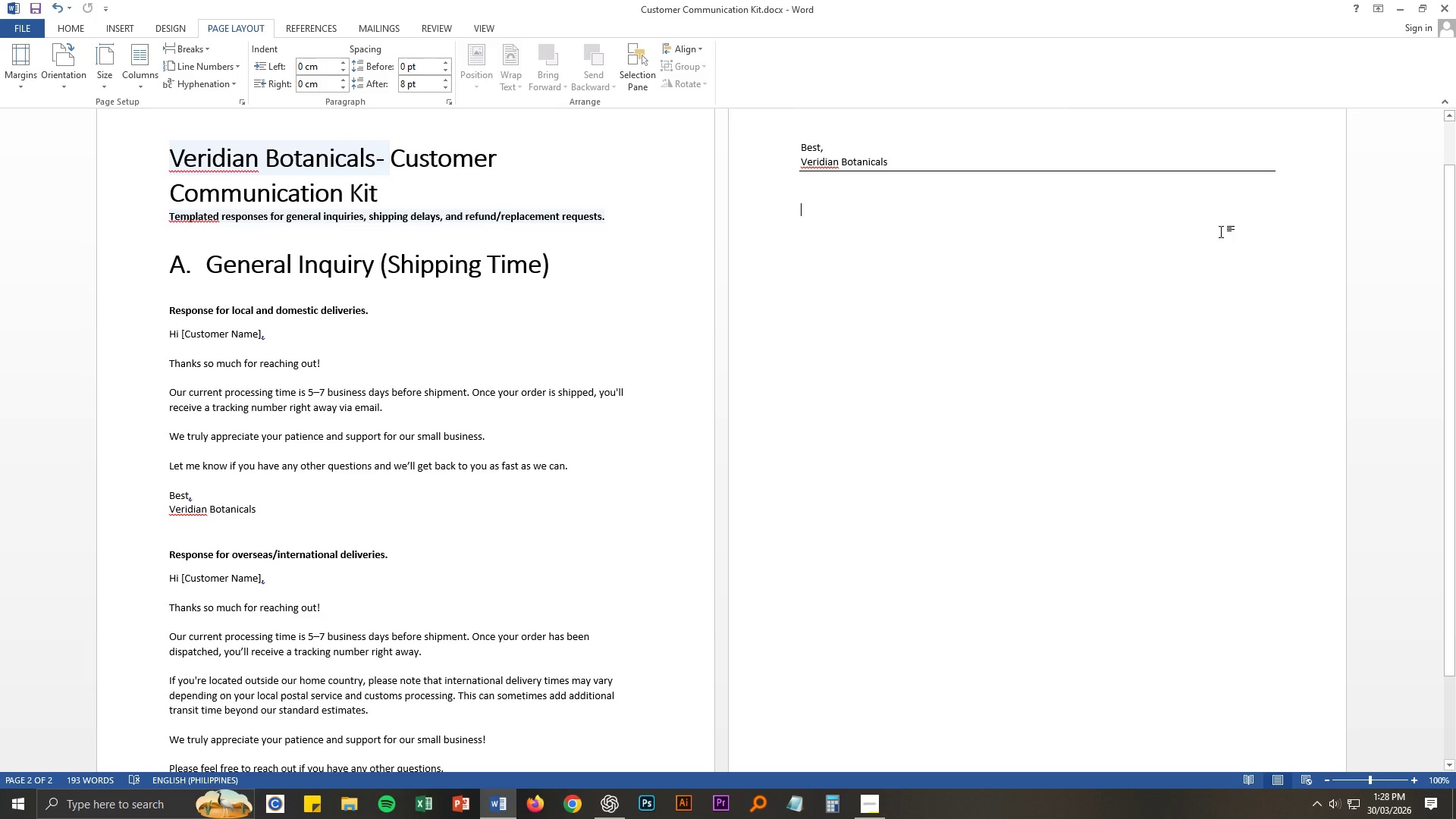 
key(Control+Z)
 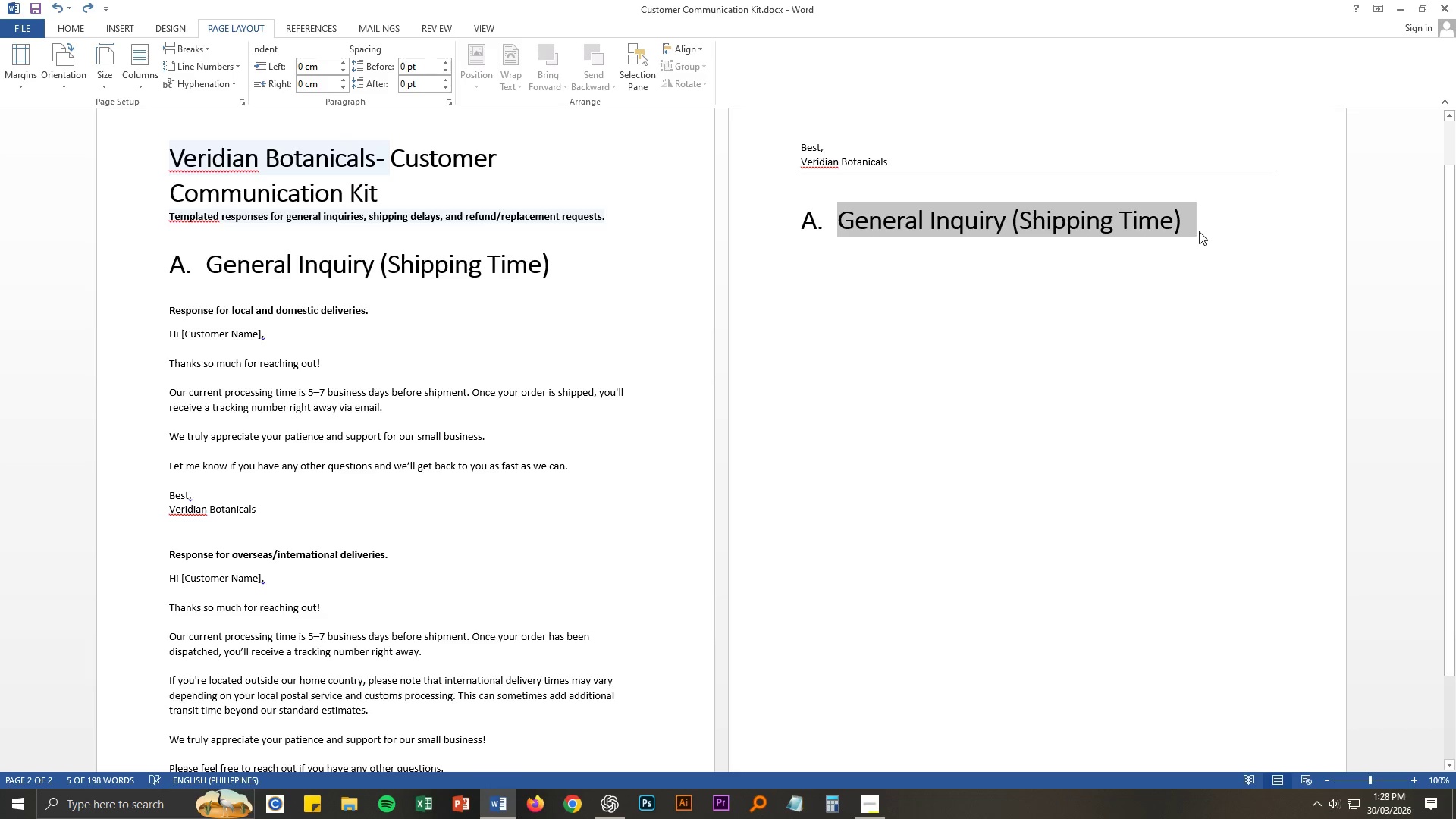 
left_click([1185, 221])
 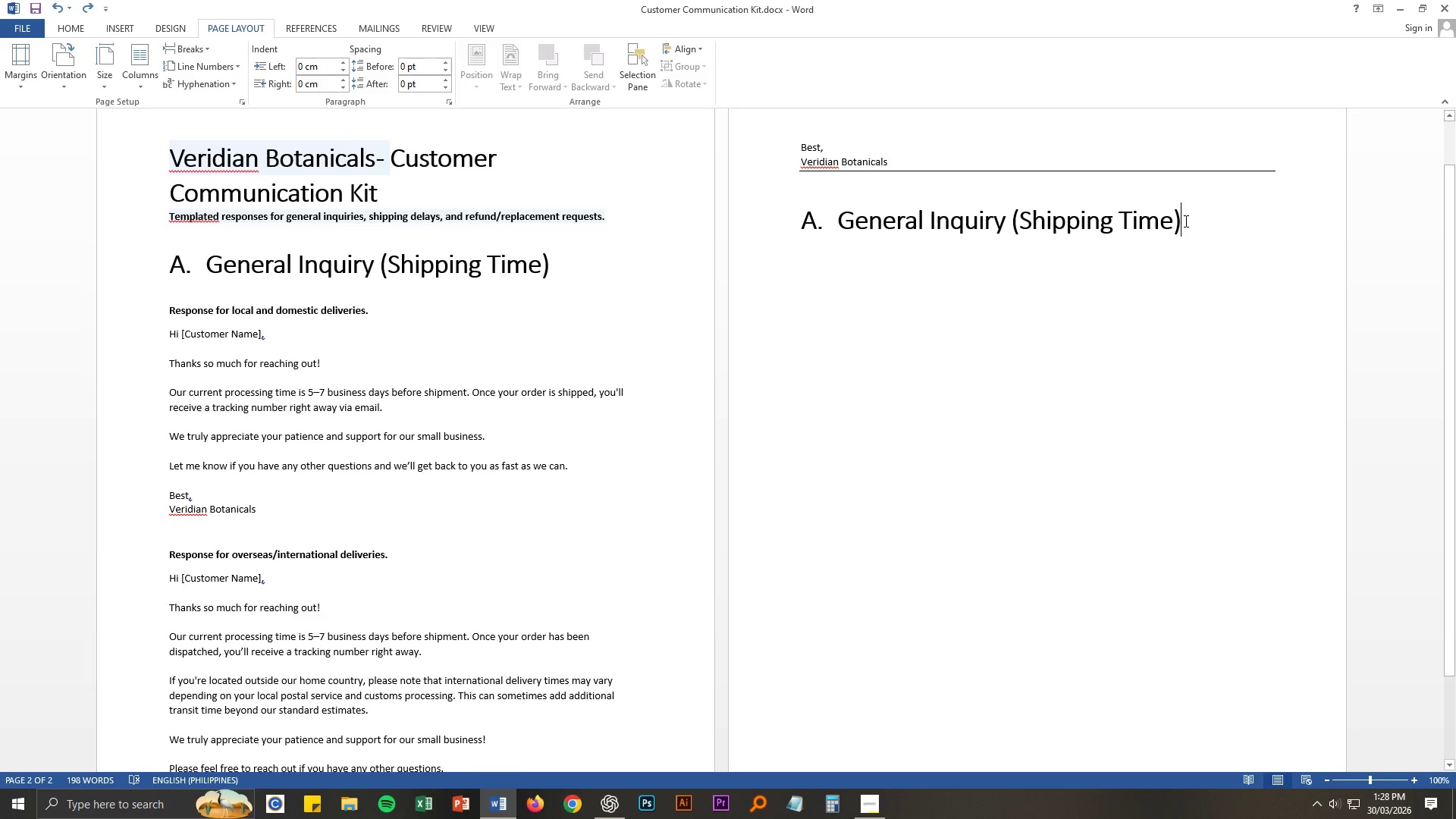 
hold_key(key=Backspace, duration=0.83)
 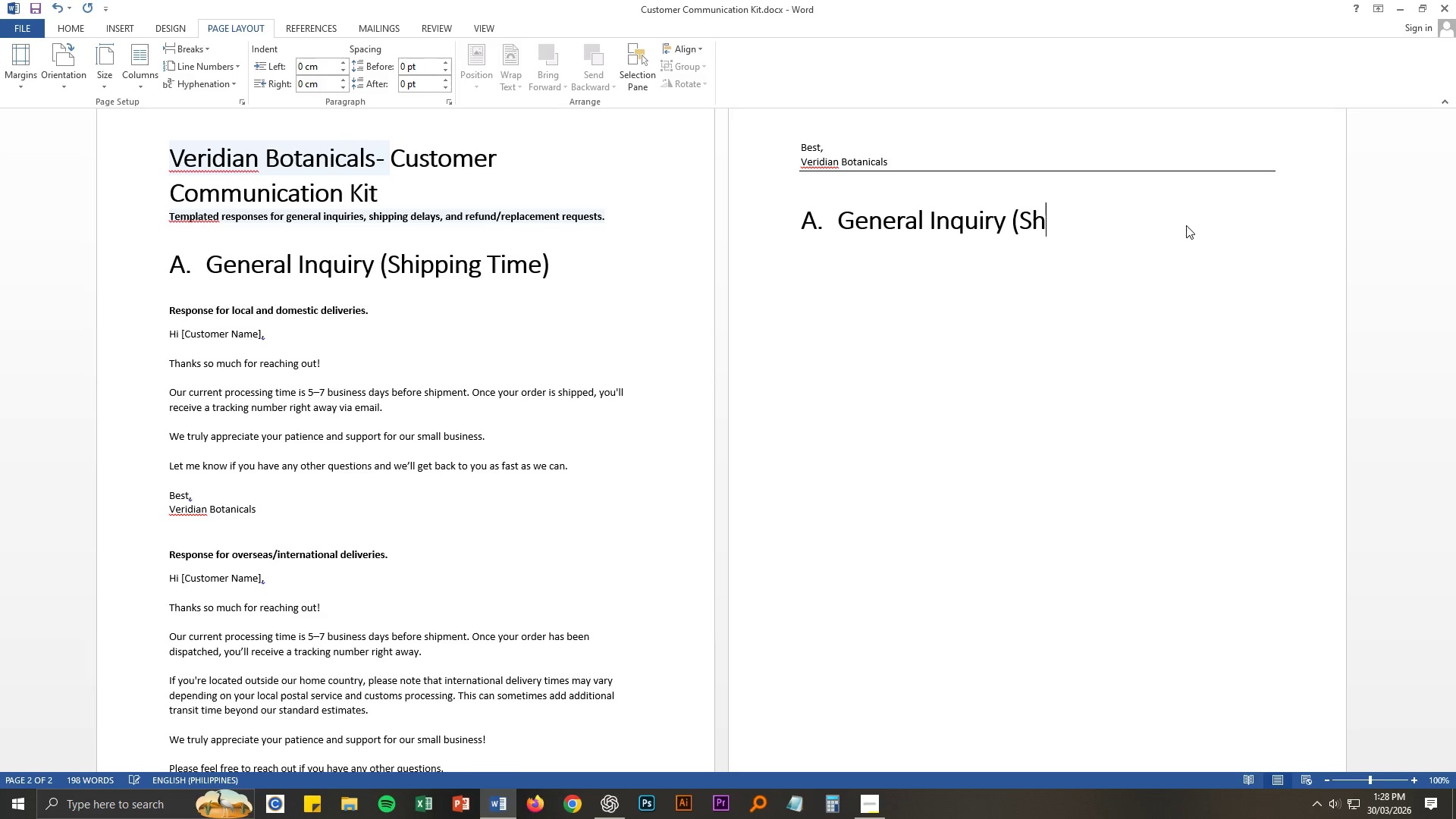 
key(Backspace)
 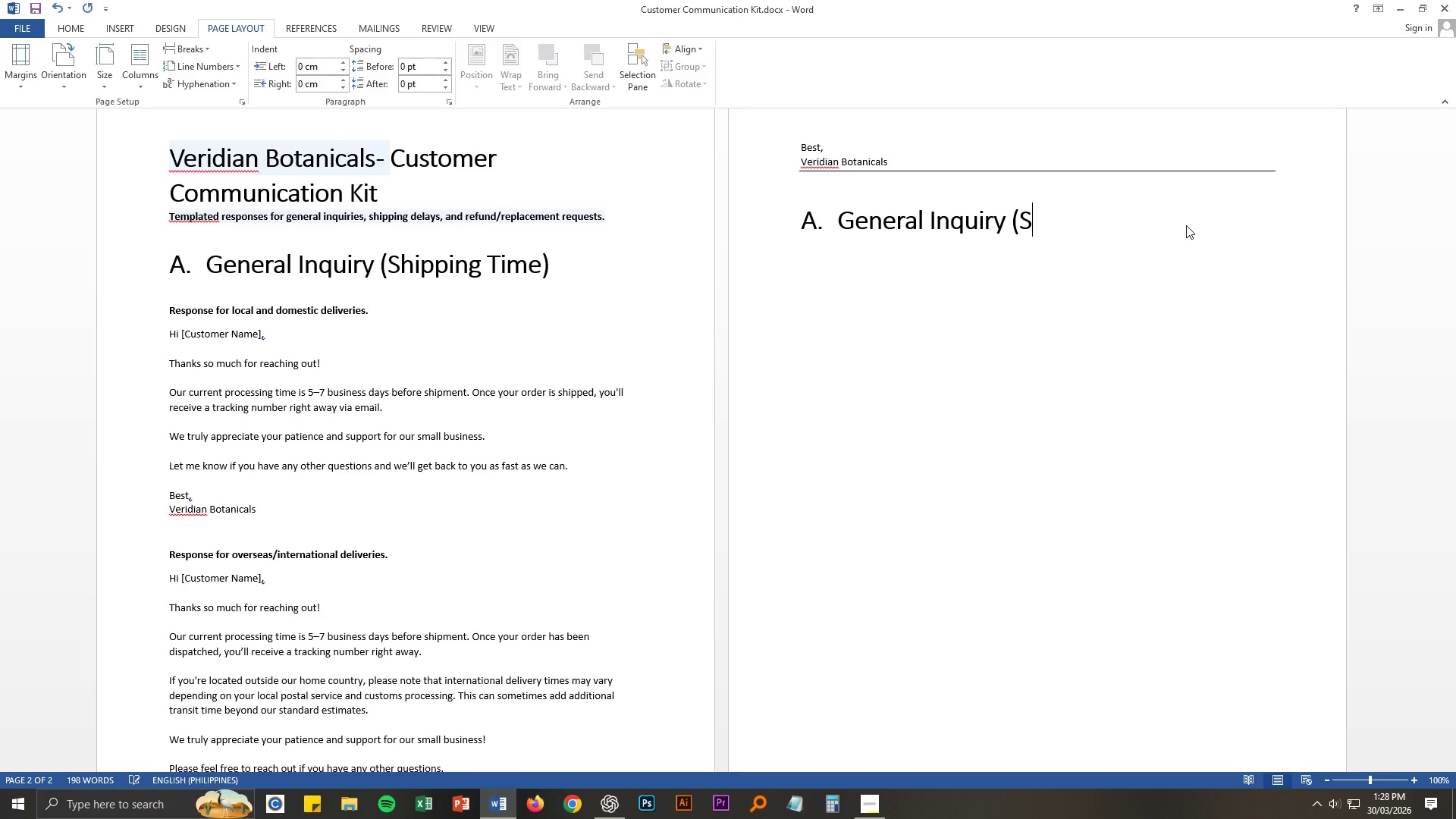 
key(Backspace)
 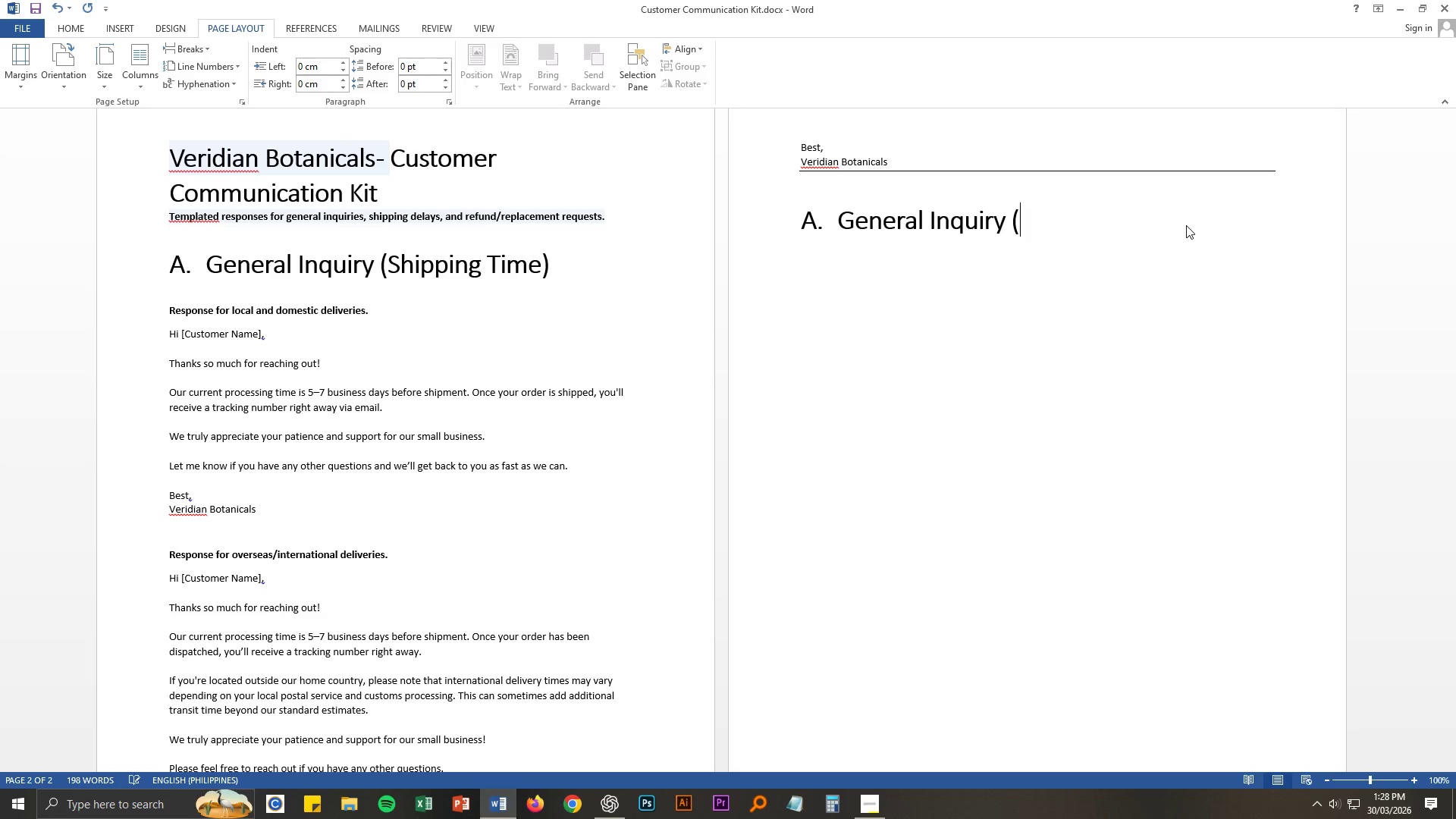 
key(Backspace)
 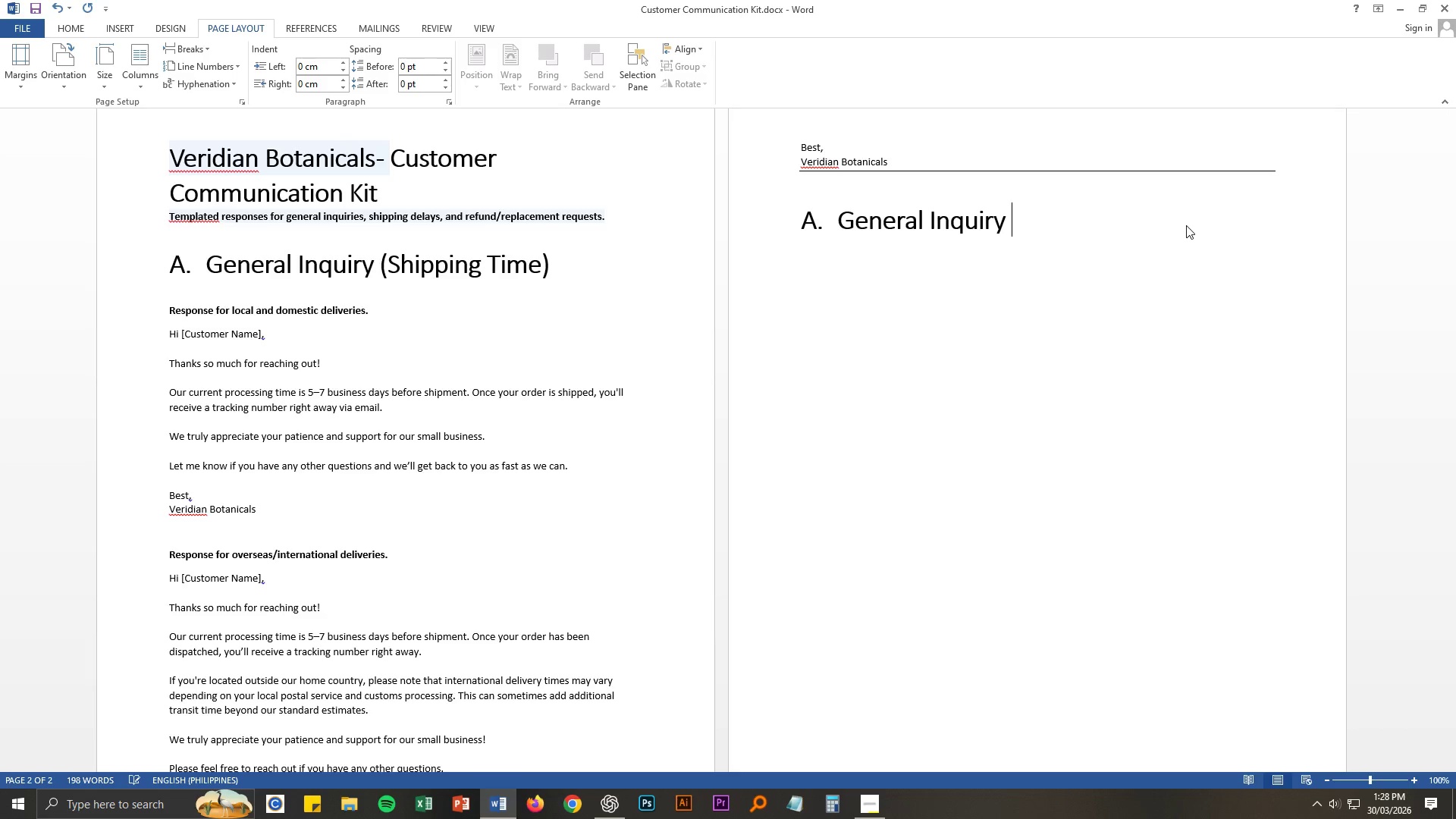 
key(Backspace)
 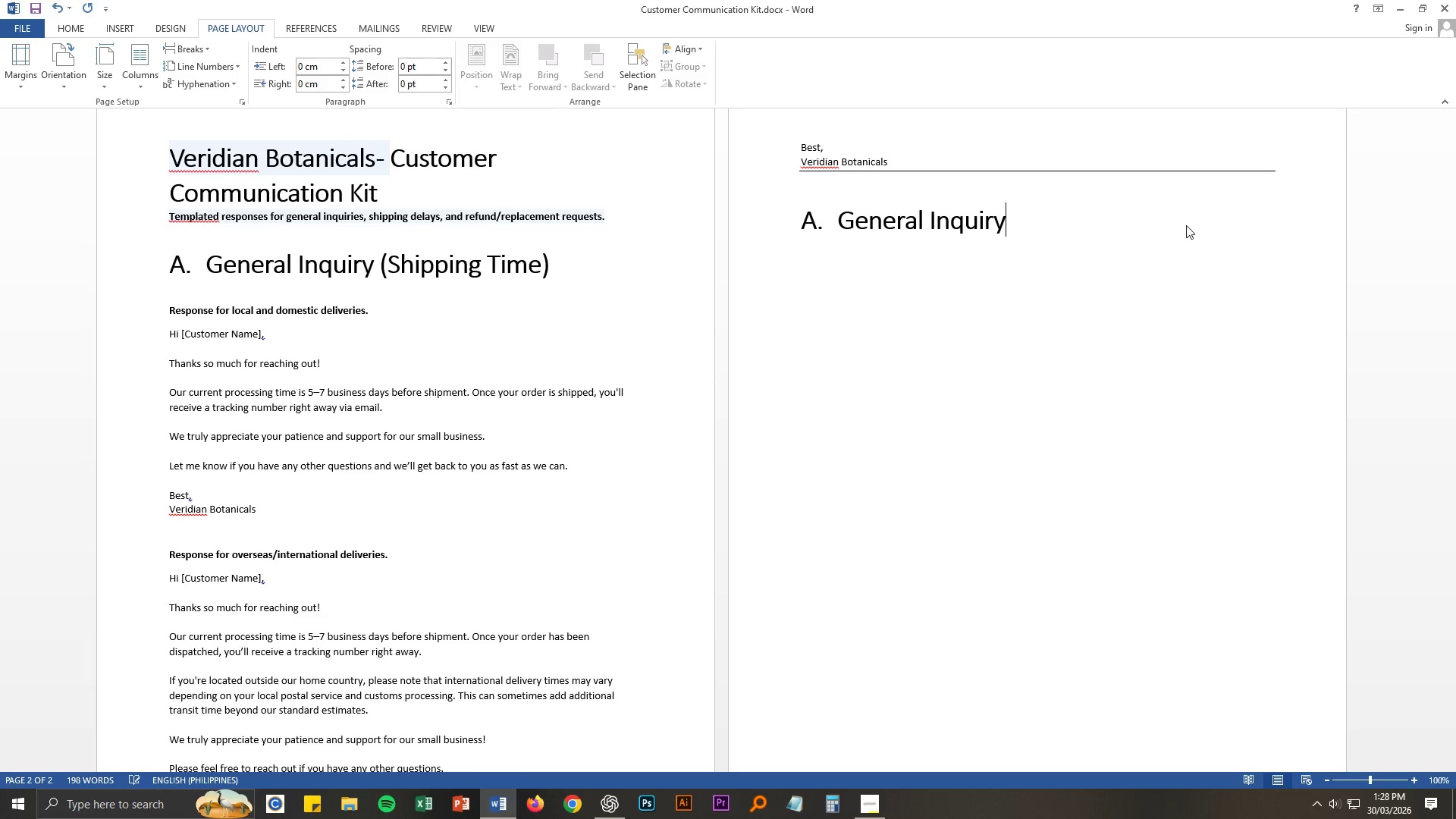 
key(Backspace)
 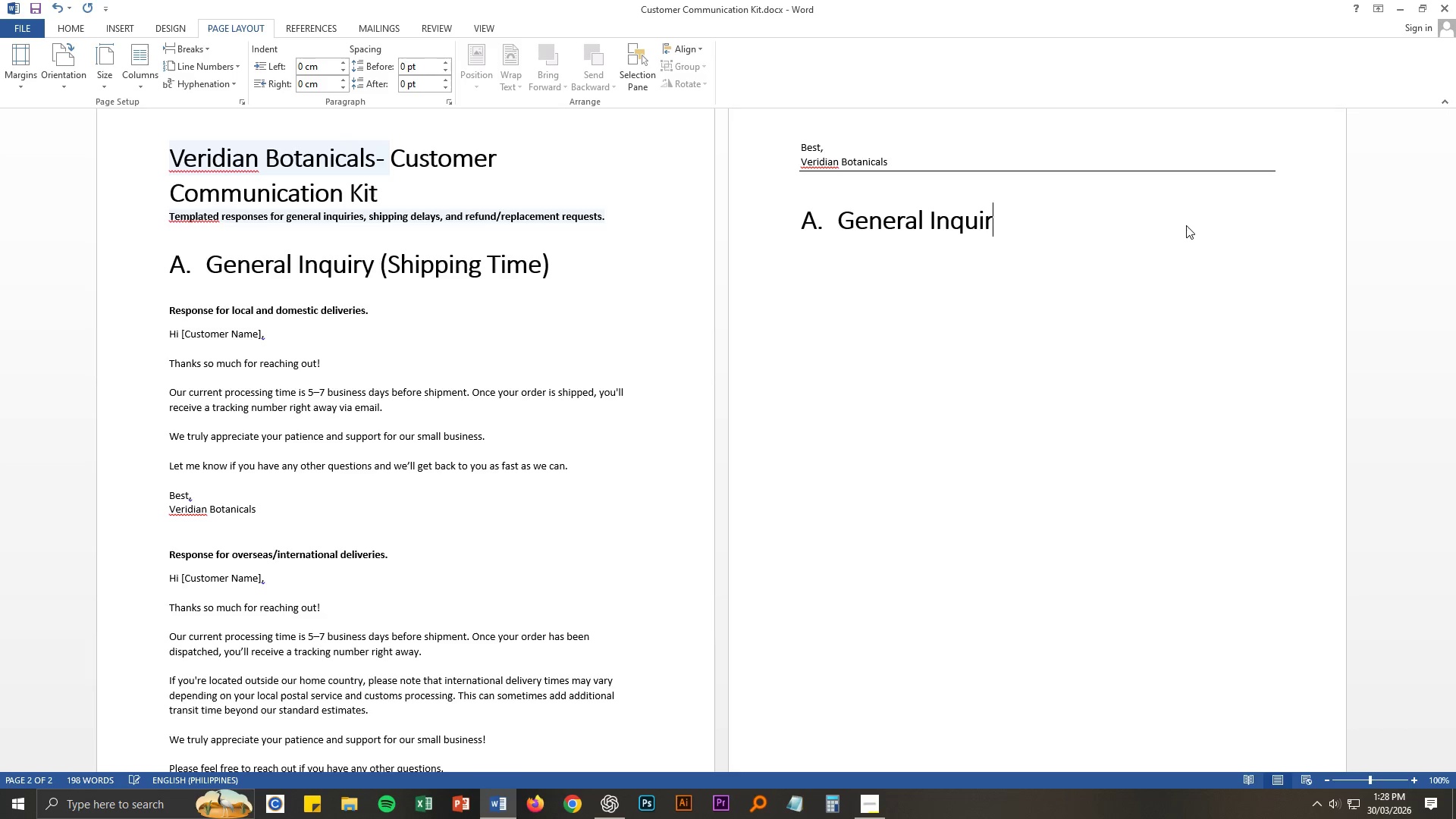 
key(Backspace)
 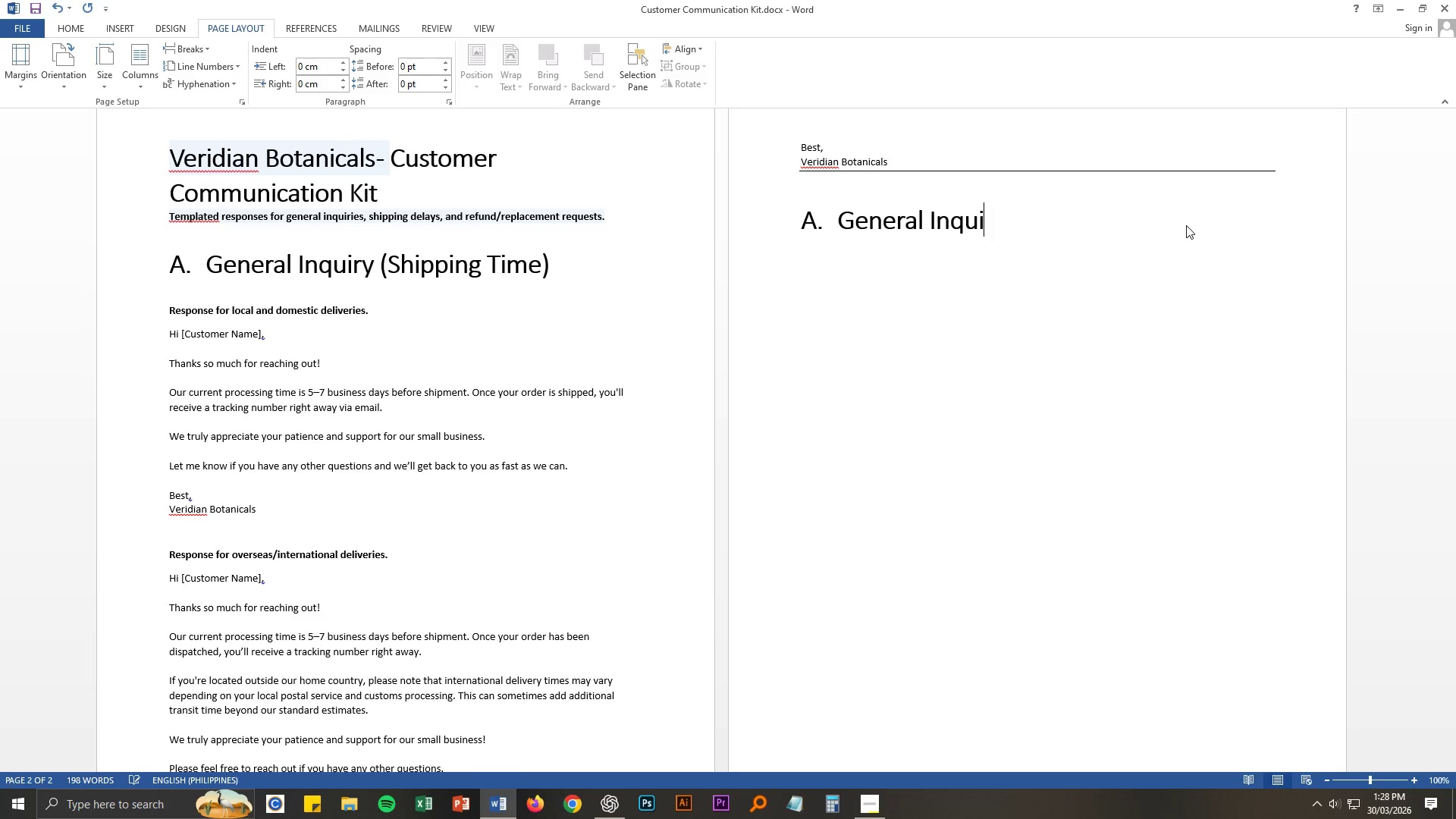 
hold_key(key=Backspace, duration=0.75)
 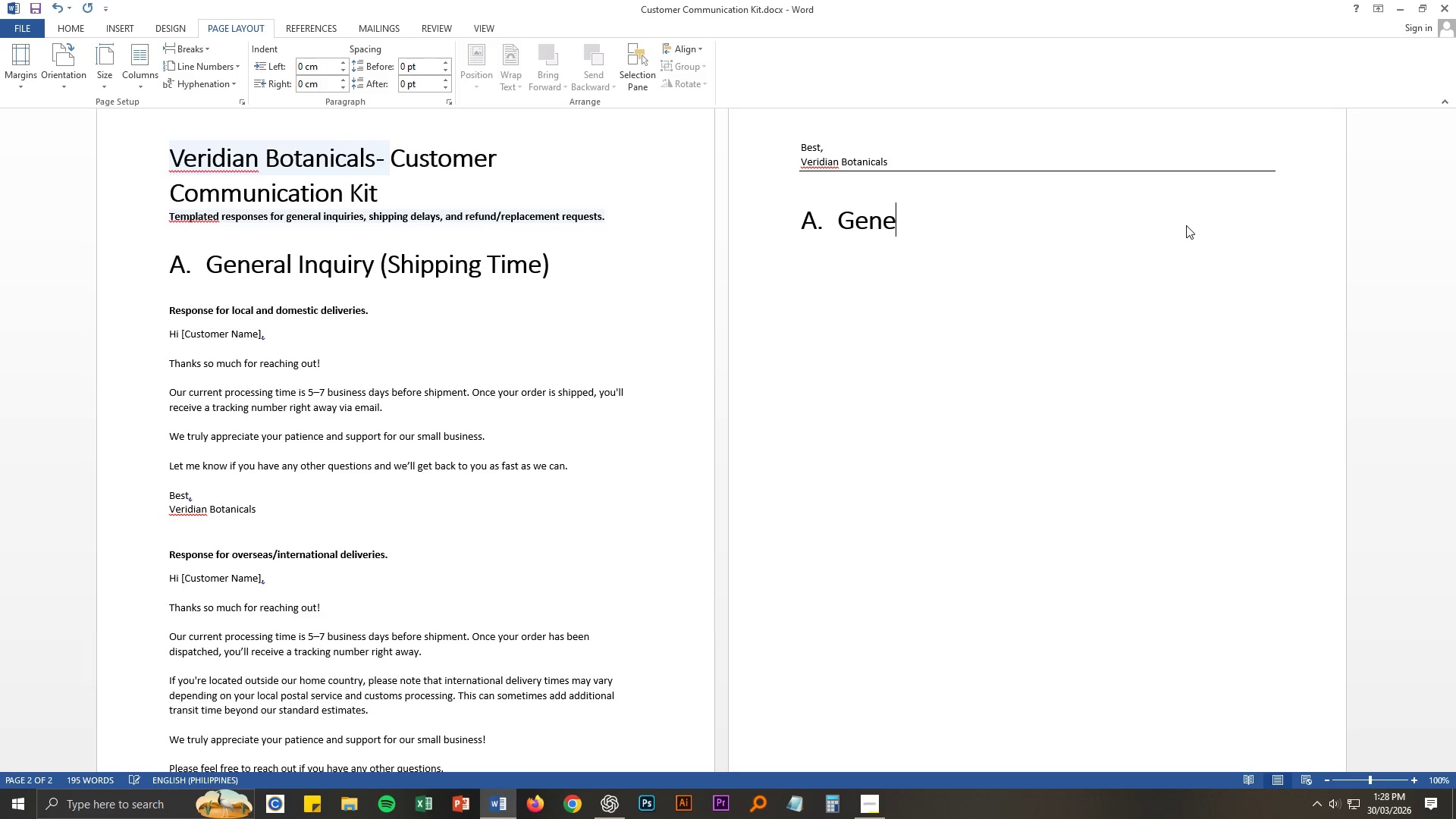 
key(Backspace)
 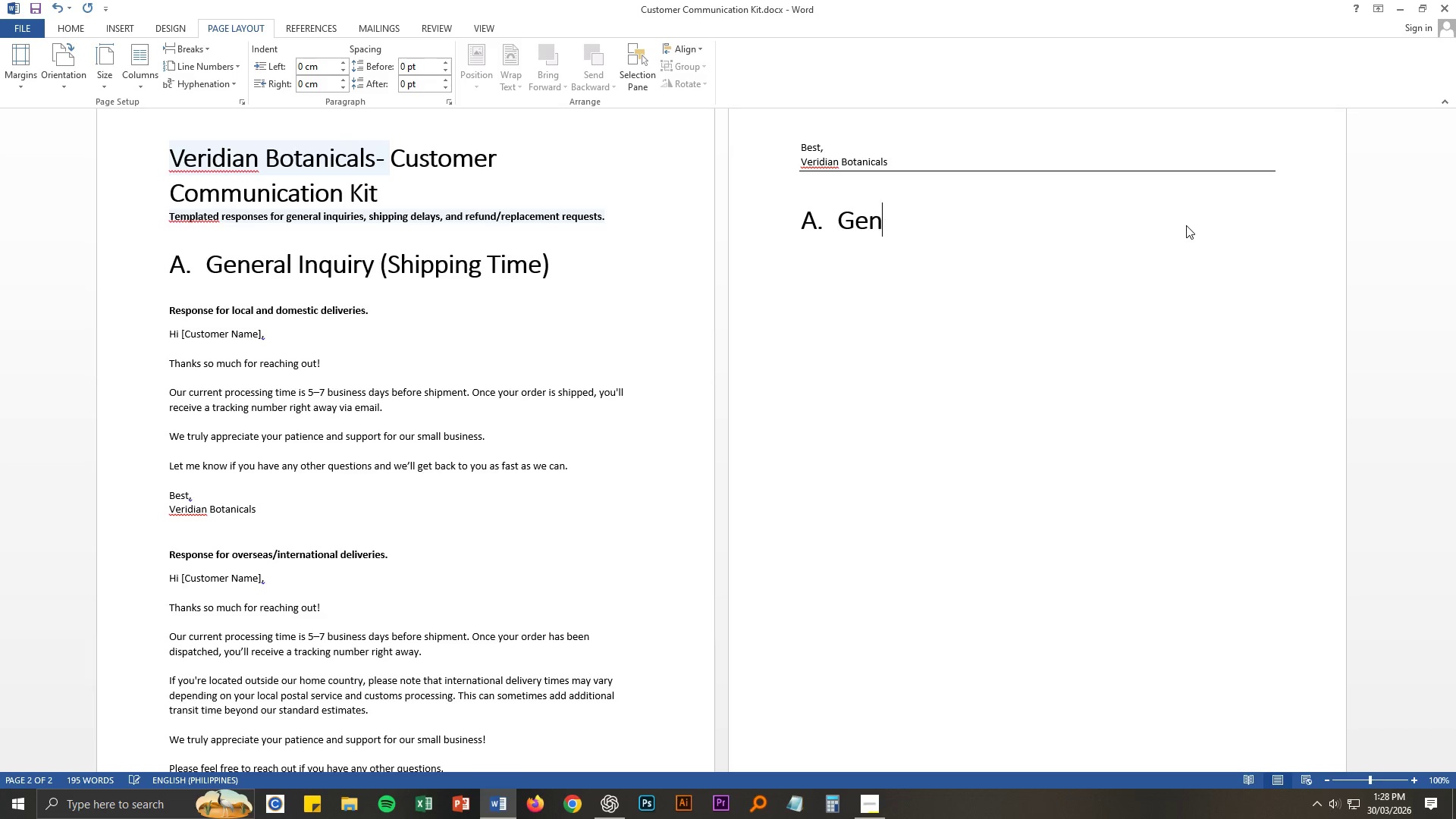 
key(Backspace)
 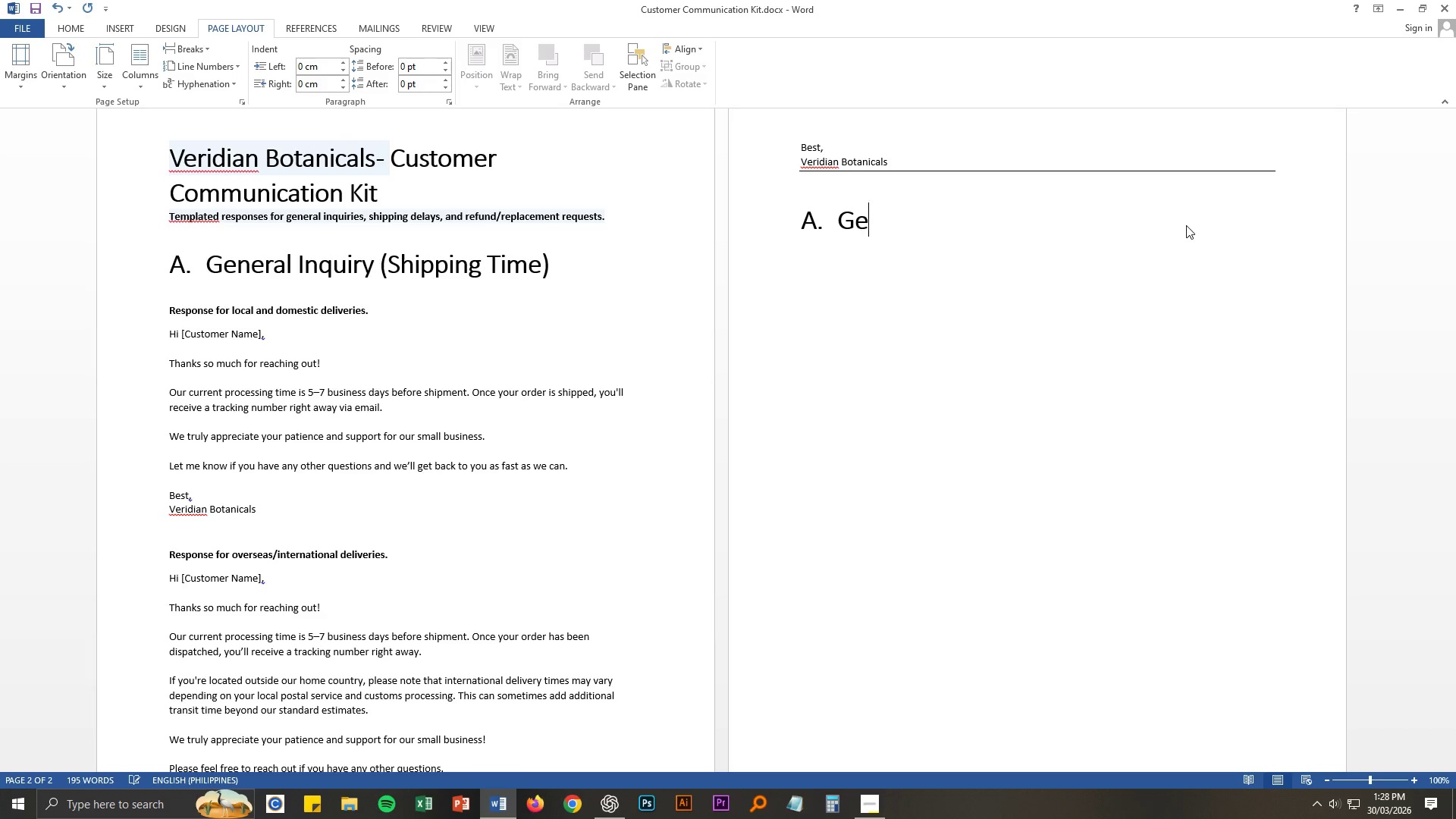 
key(Backspace)
 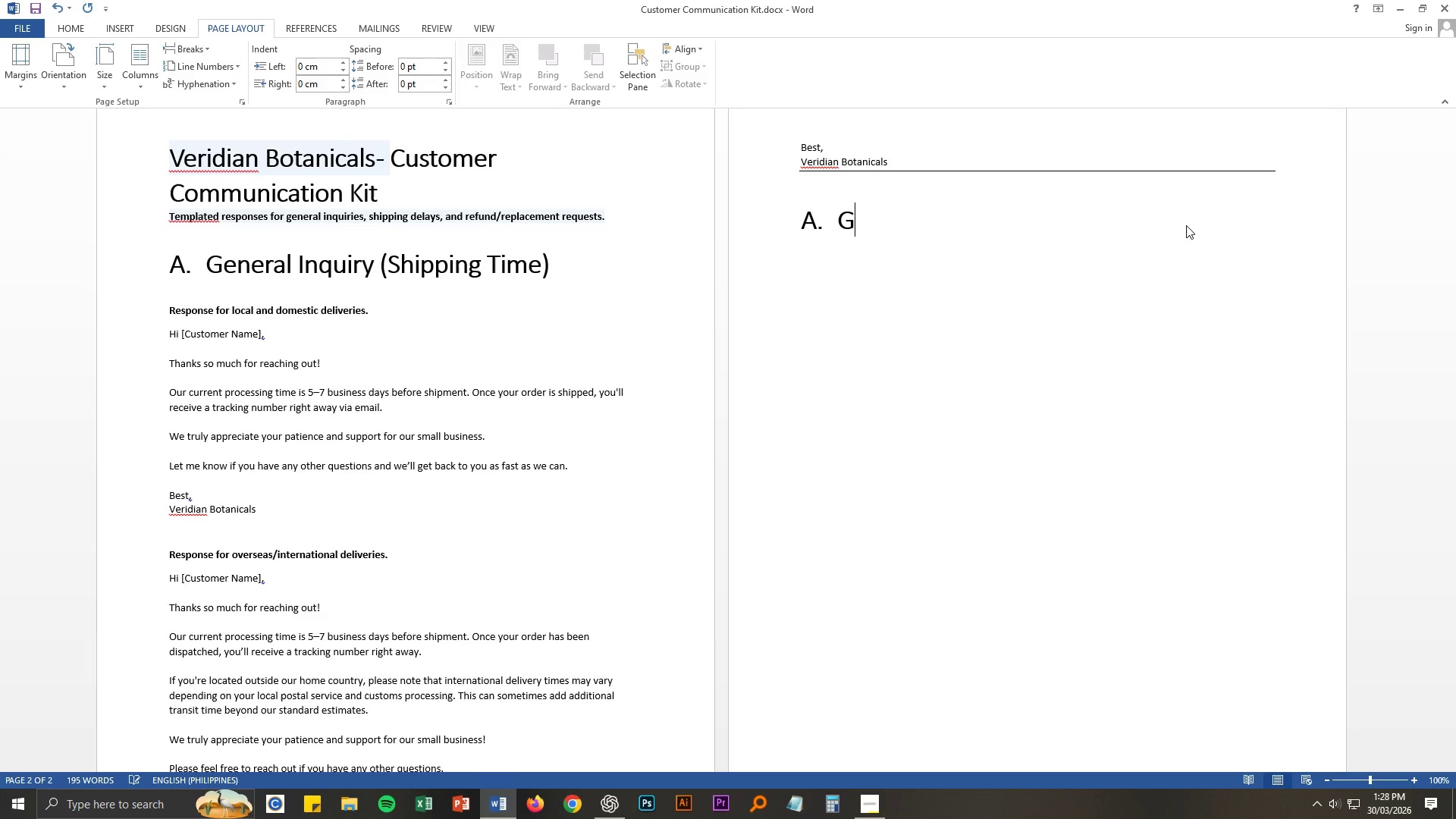 
key(Backspace)
 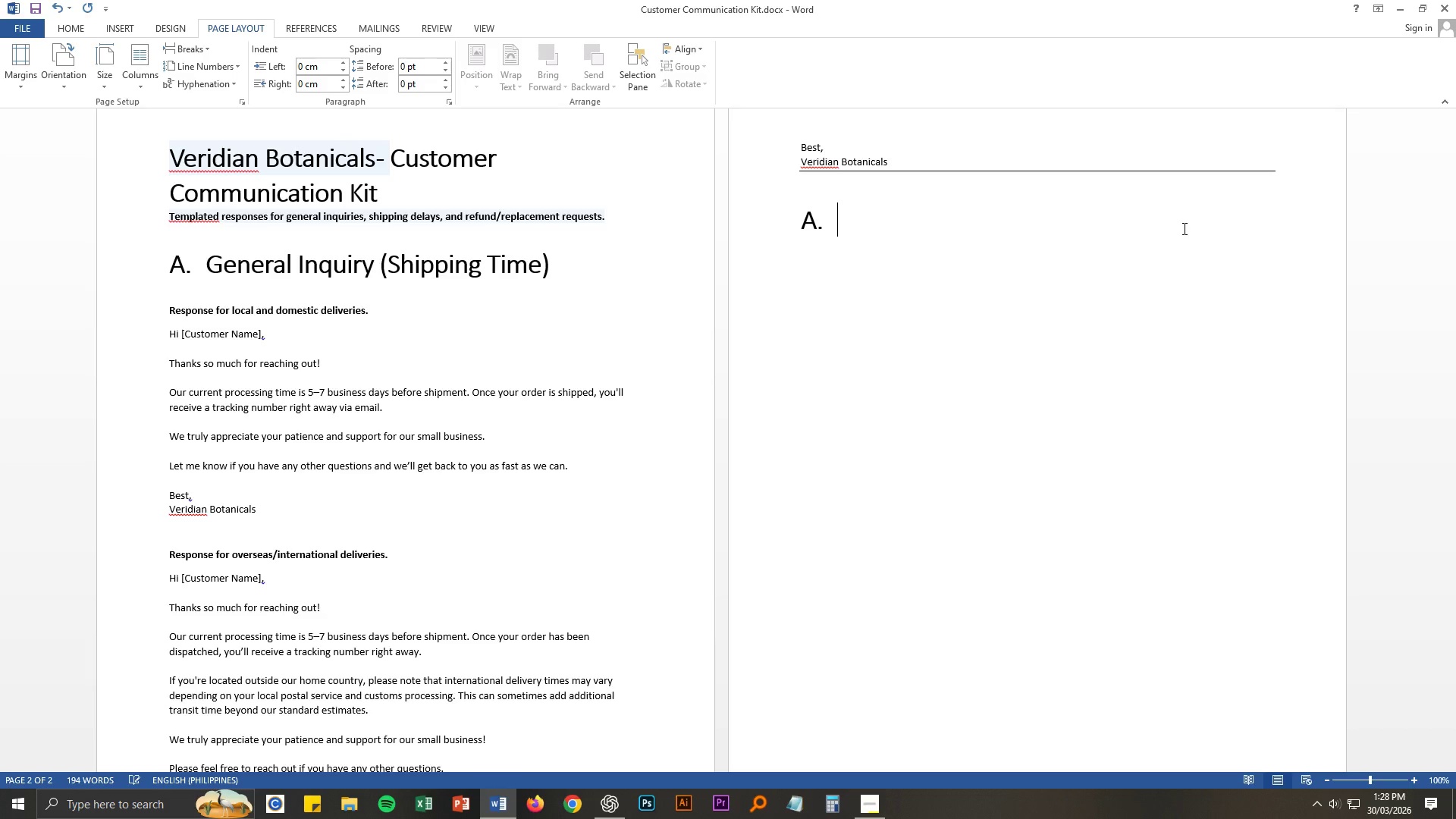 
key(Alt+AltLeft)
 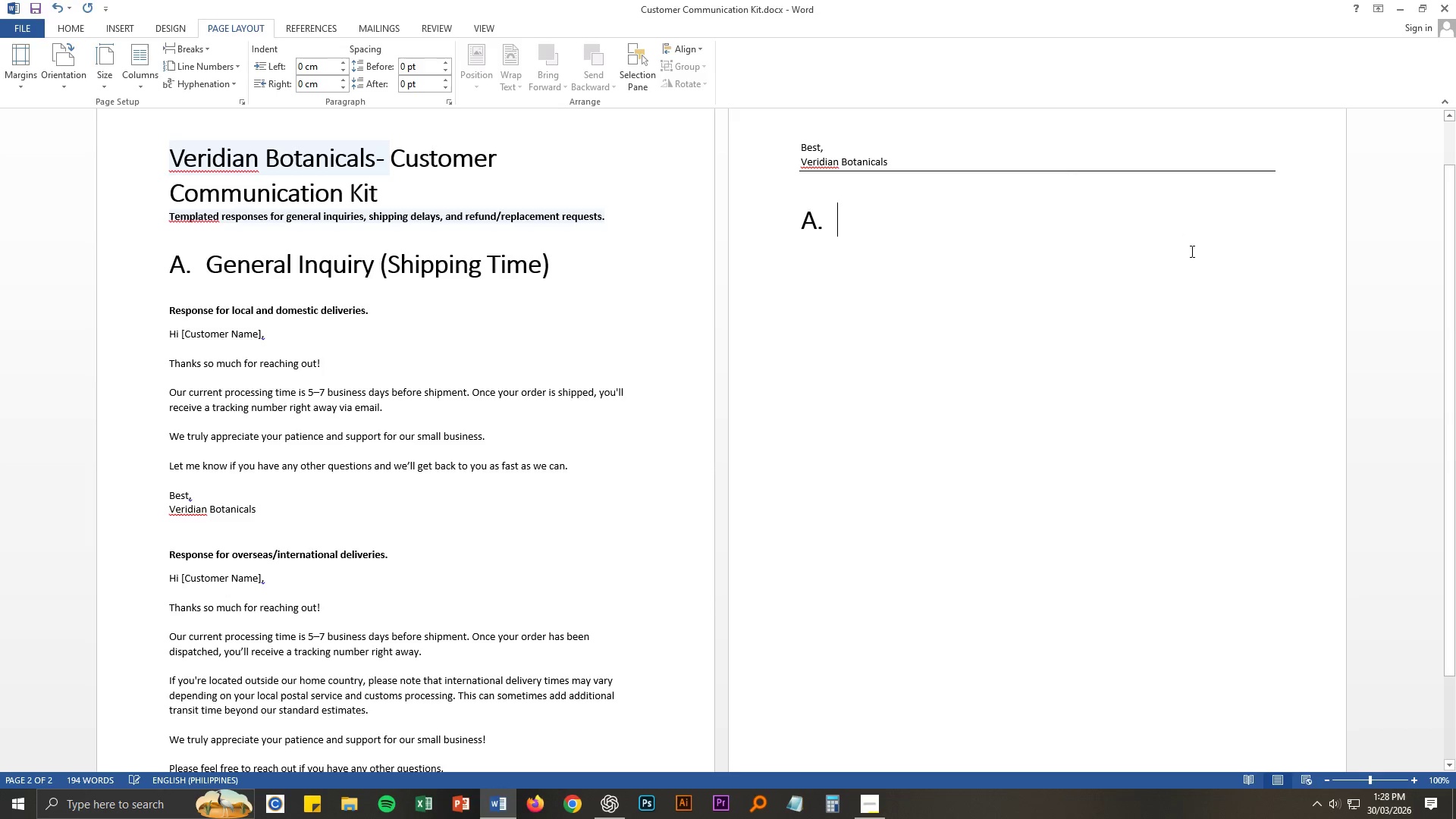 
key(Alt+AltLeft)
 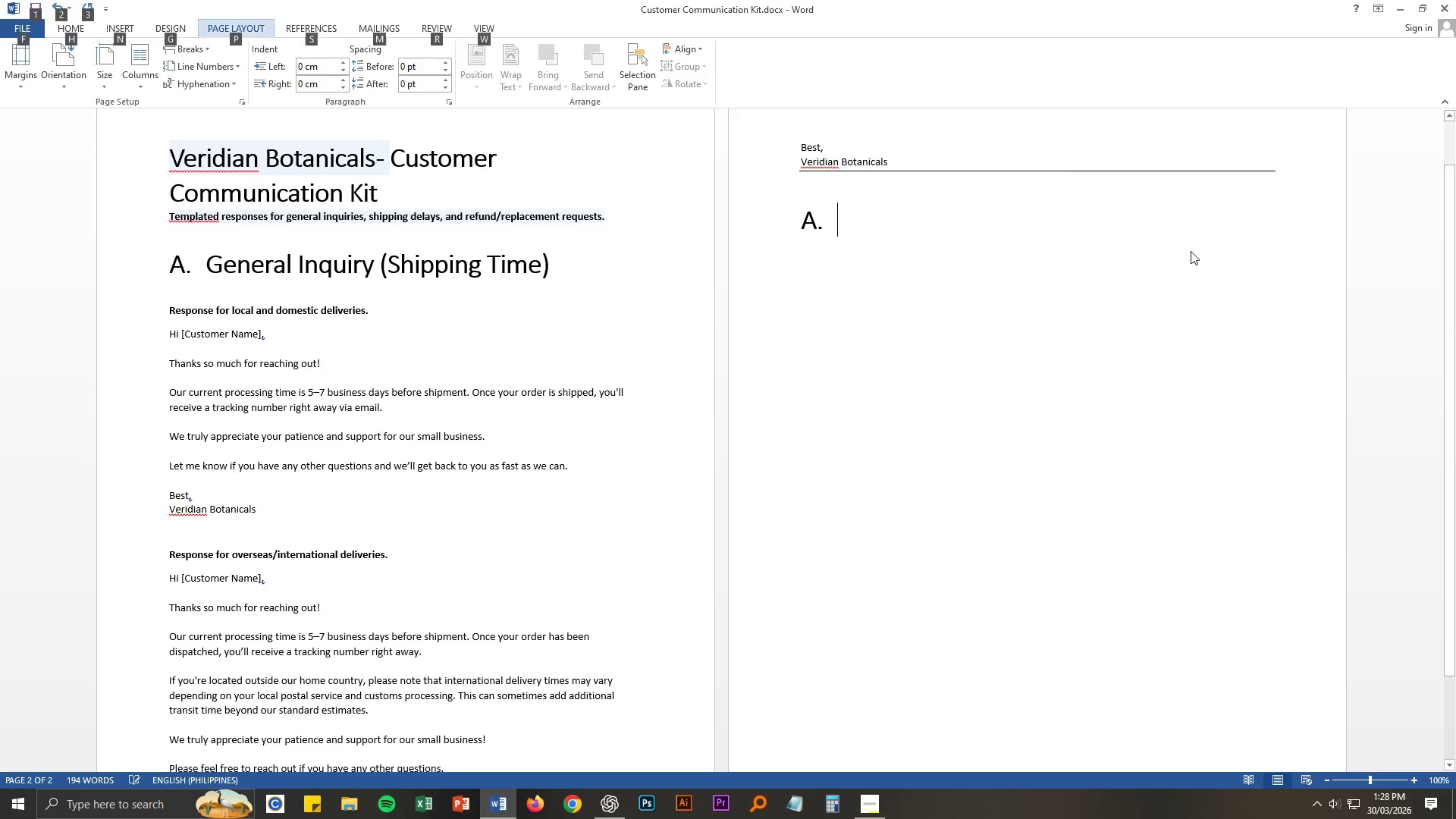 
key(Alt+Tab)
 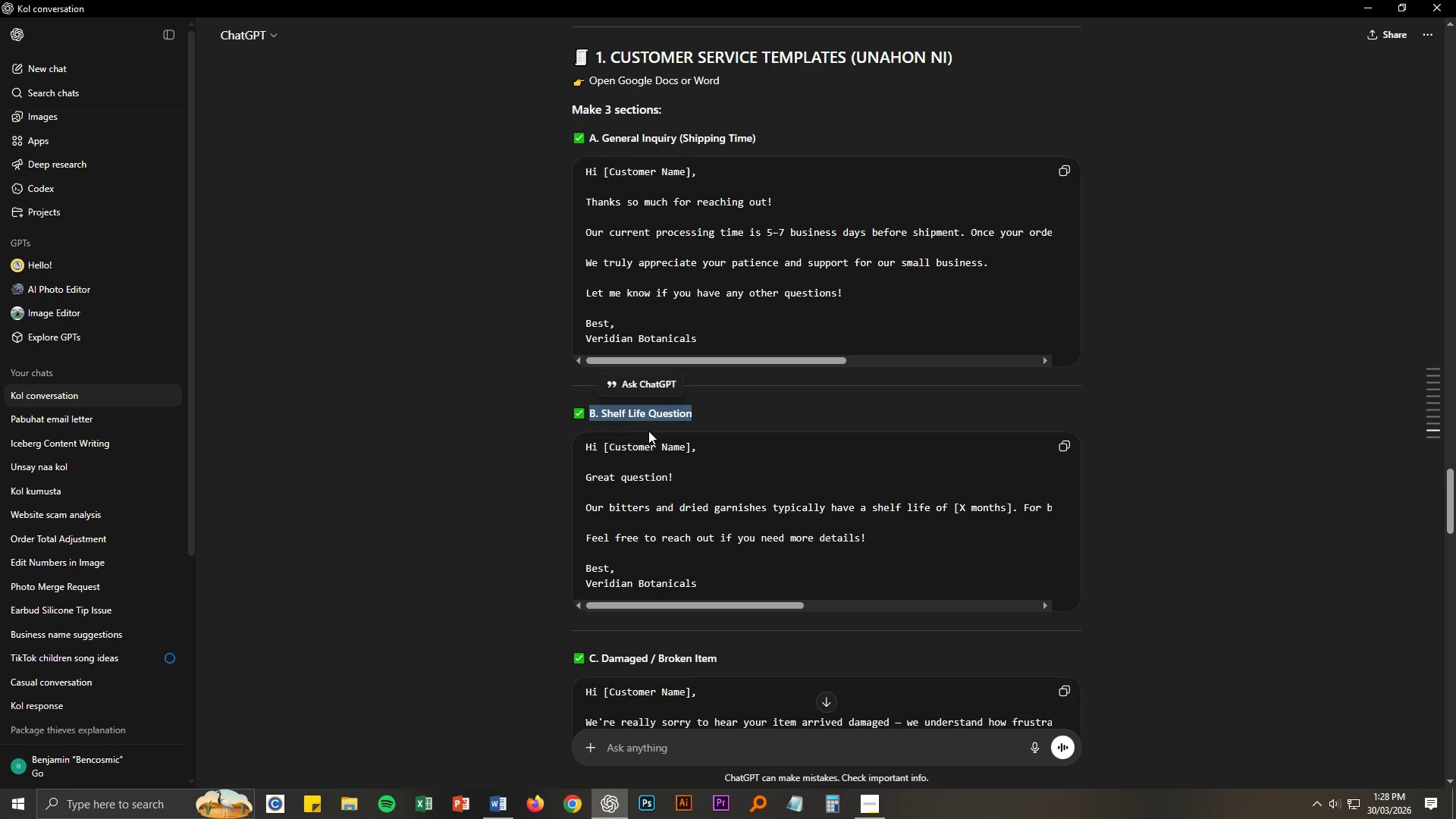 
key(Control+ControlLeft)
 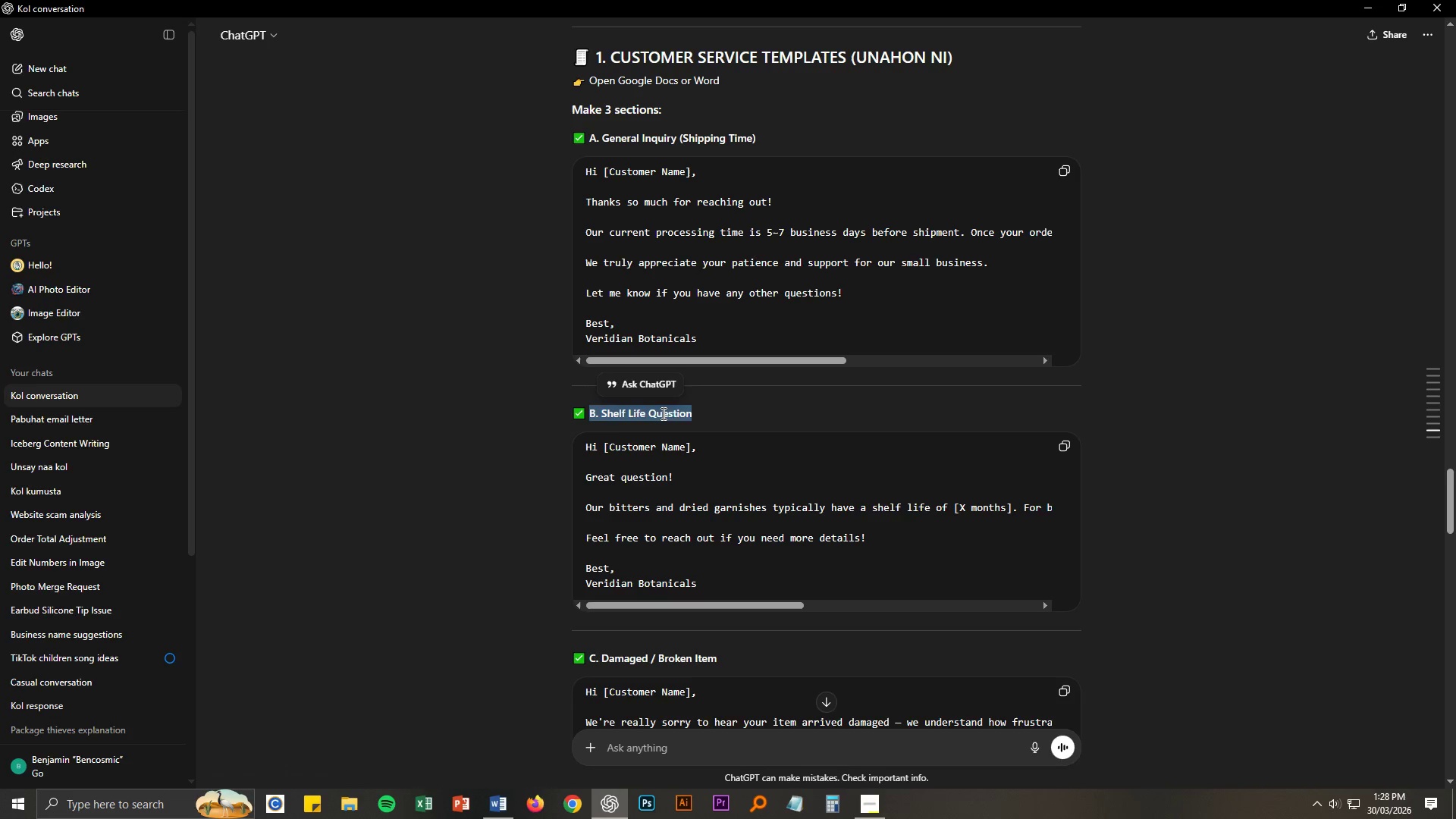 
left_click([648, 414])
 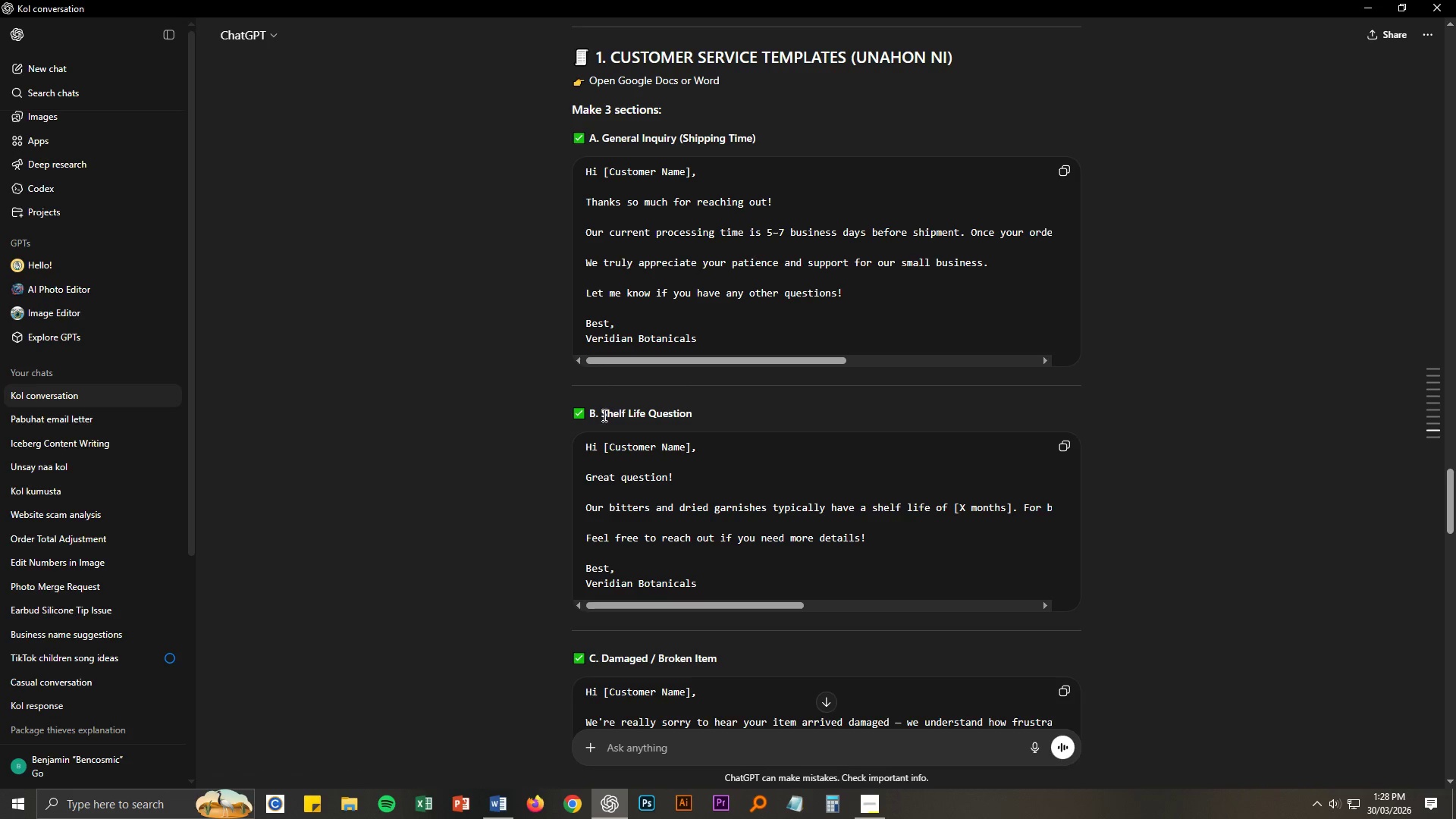 
left_click_drag(start_coordinate=[603, 415], to_coordinate=[692, 417])
 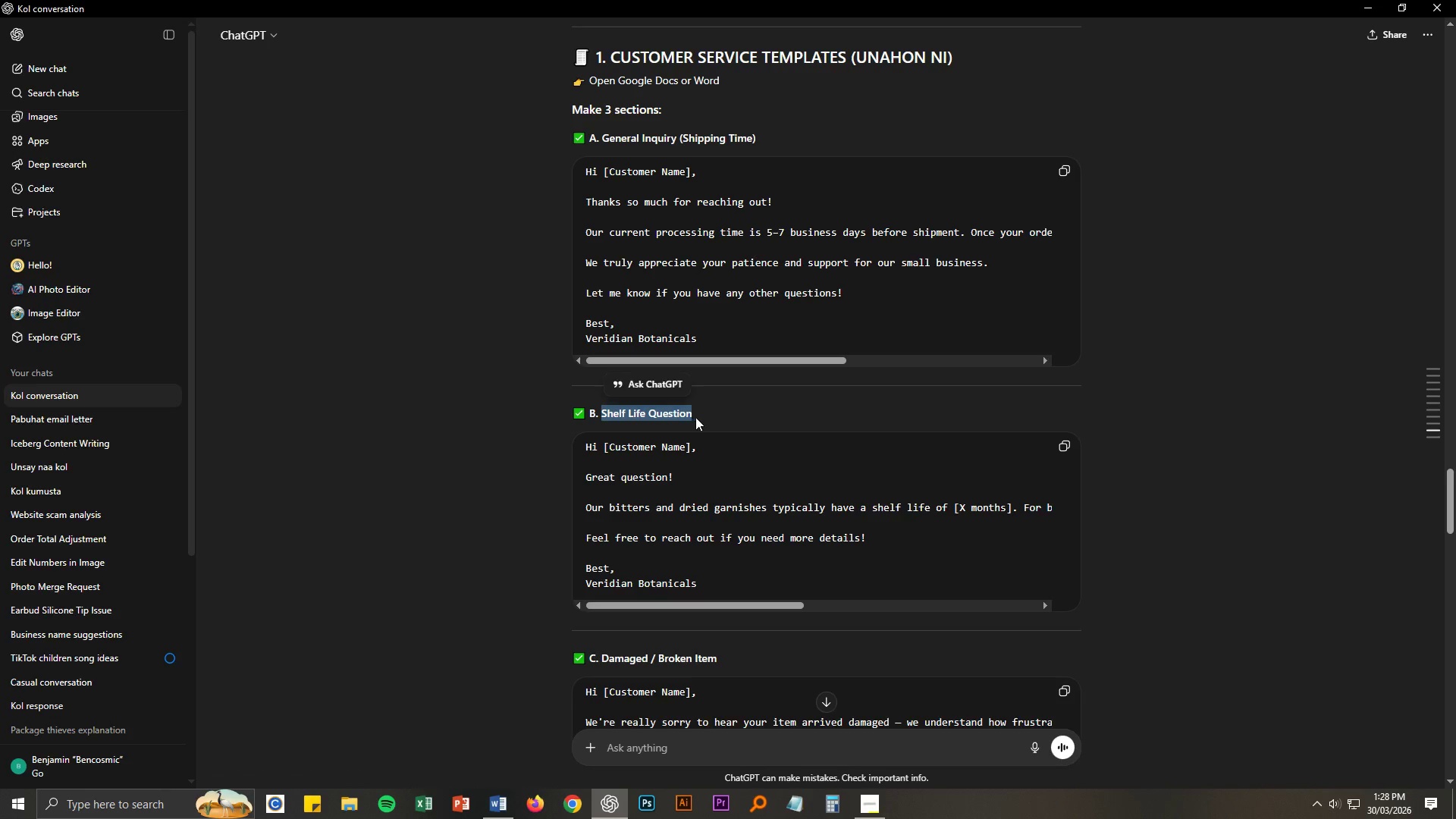 
key(Control+ControlLeft)
 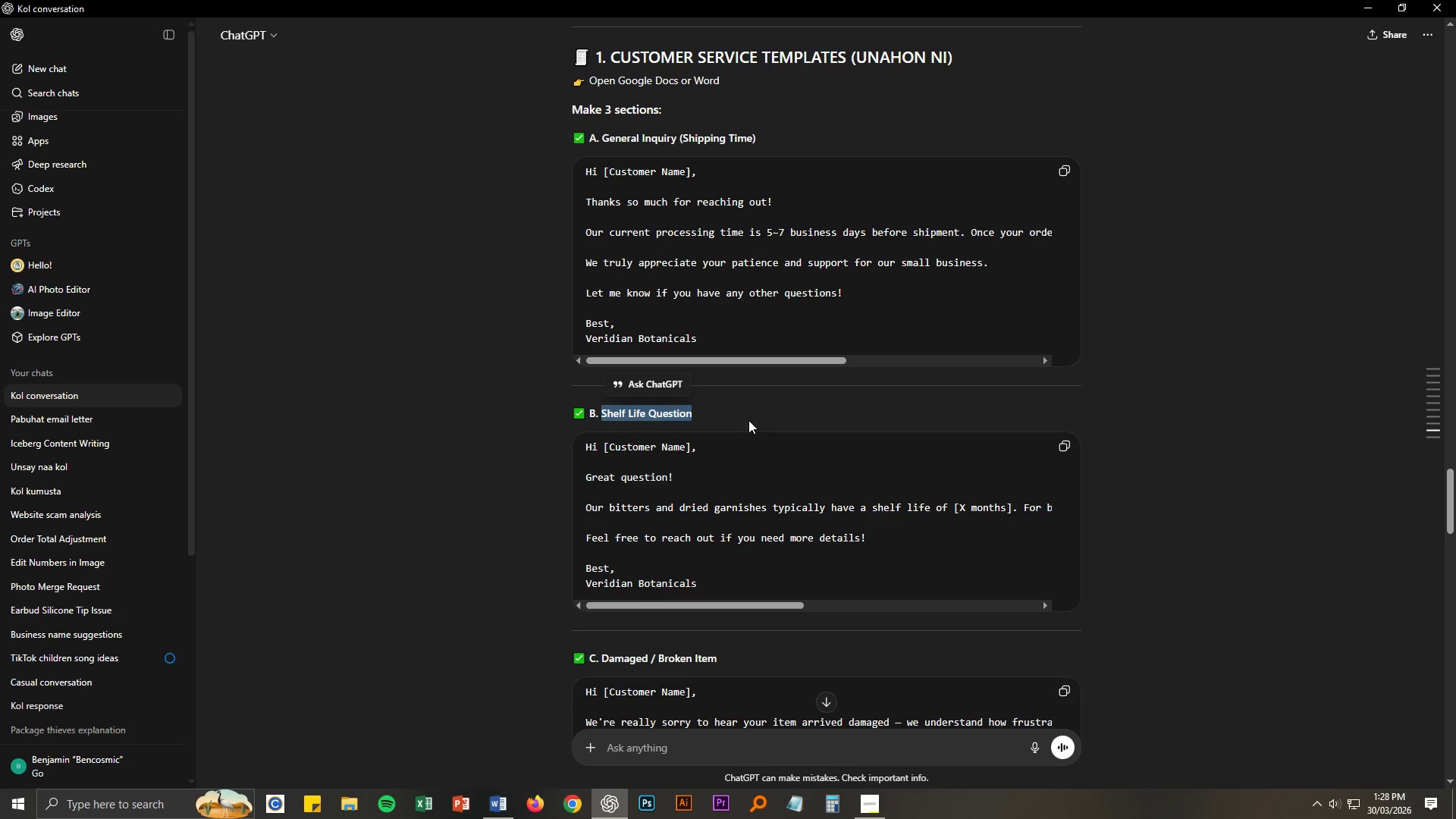 
key(Control+C)
 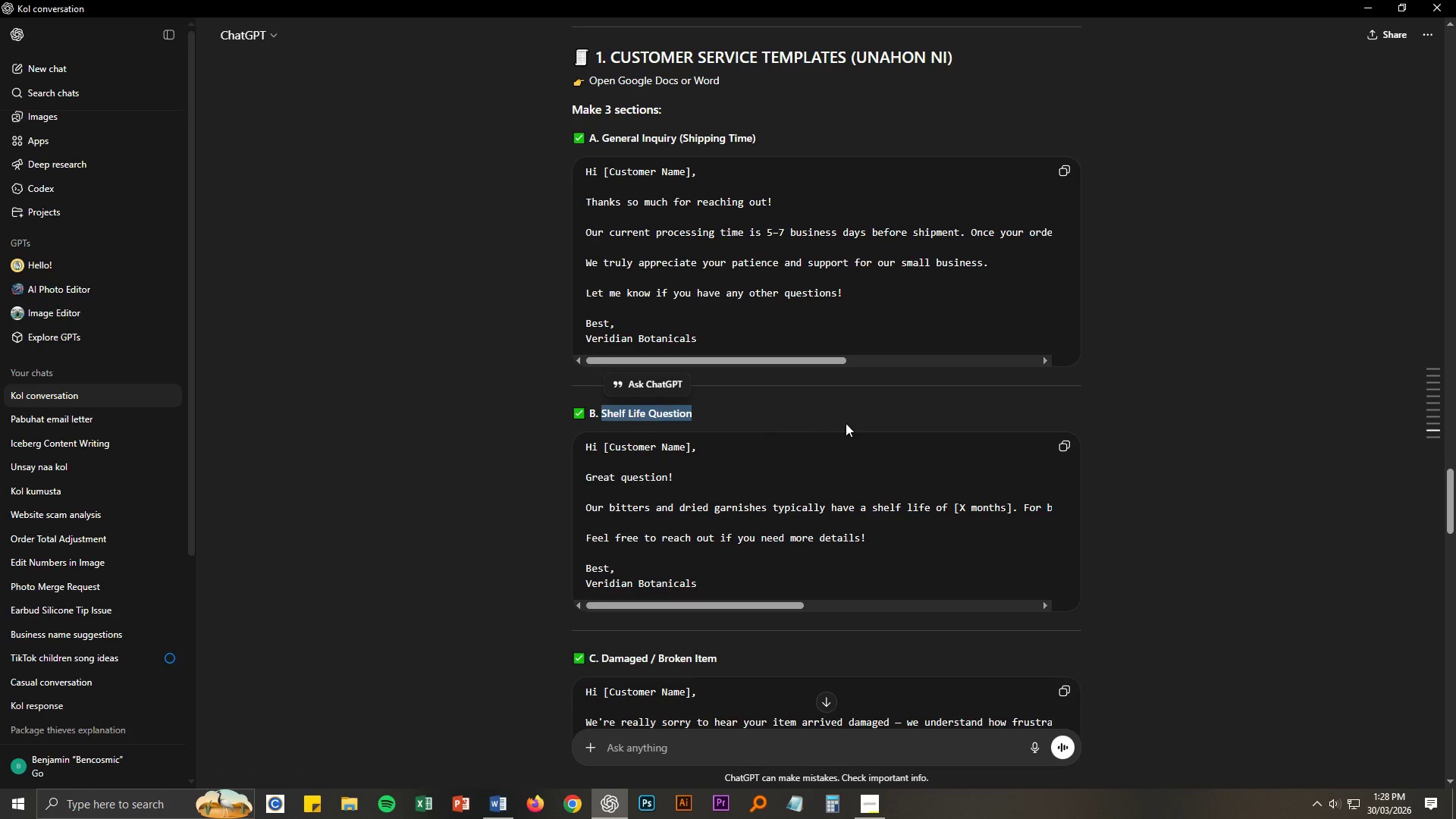 
key(Alt+AltLeft)
 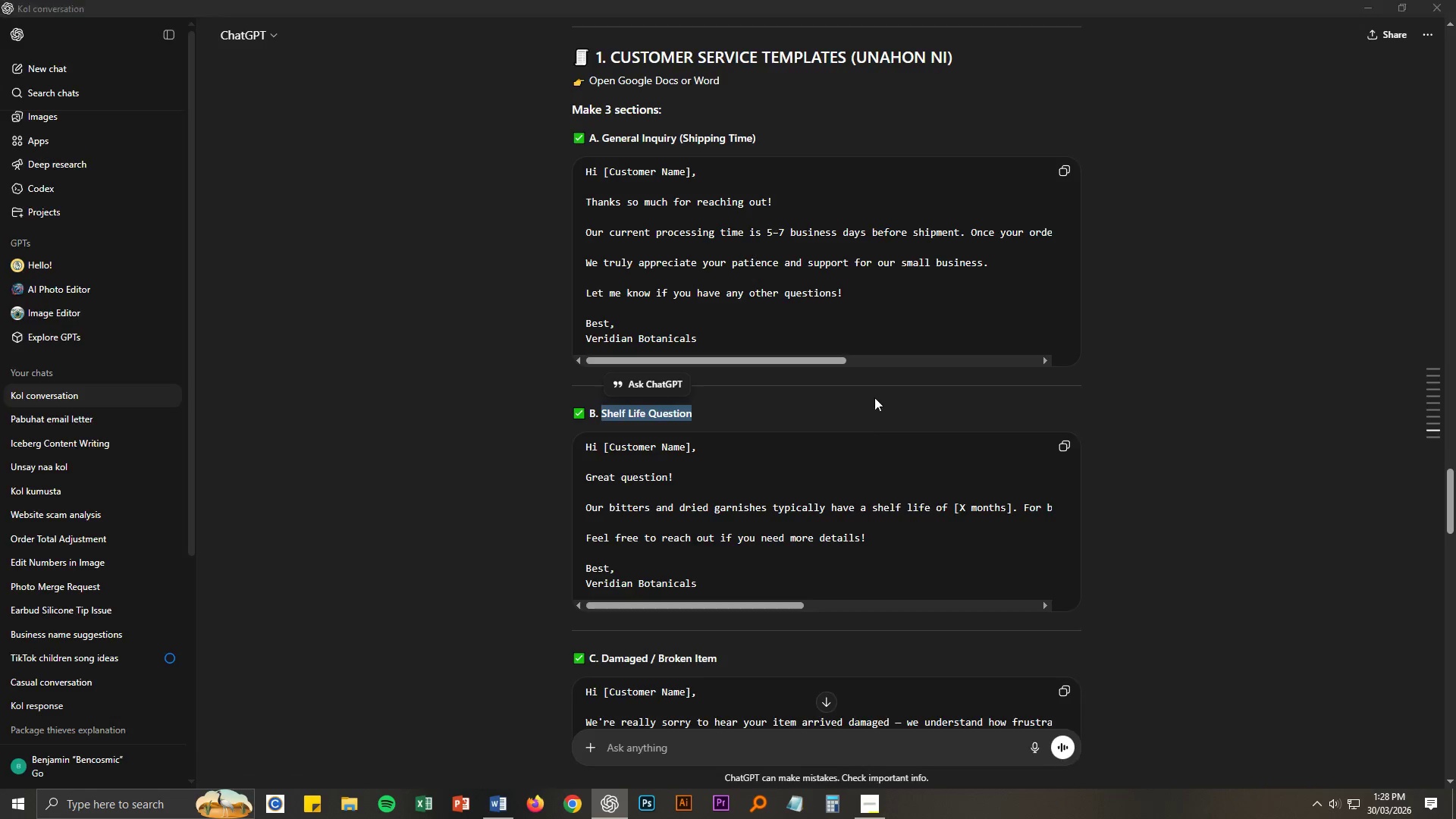 
key(Alt+Tab)
 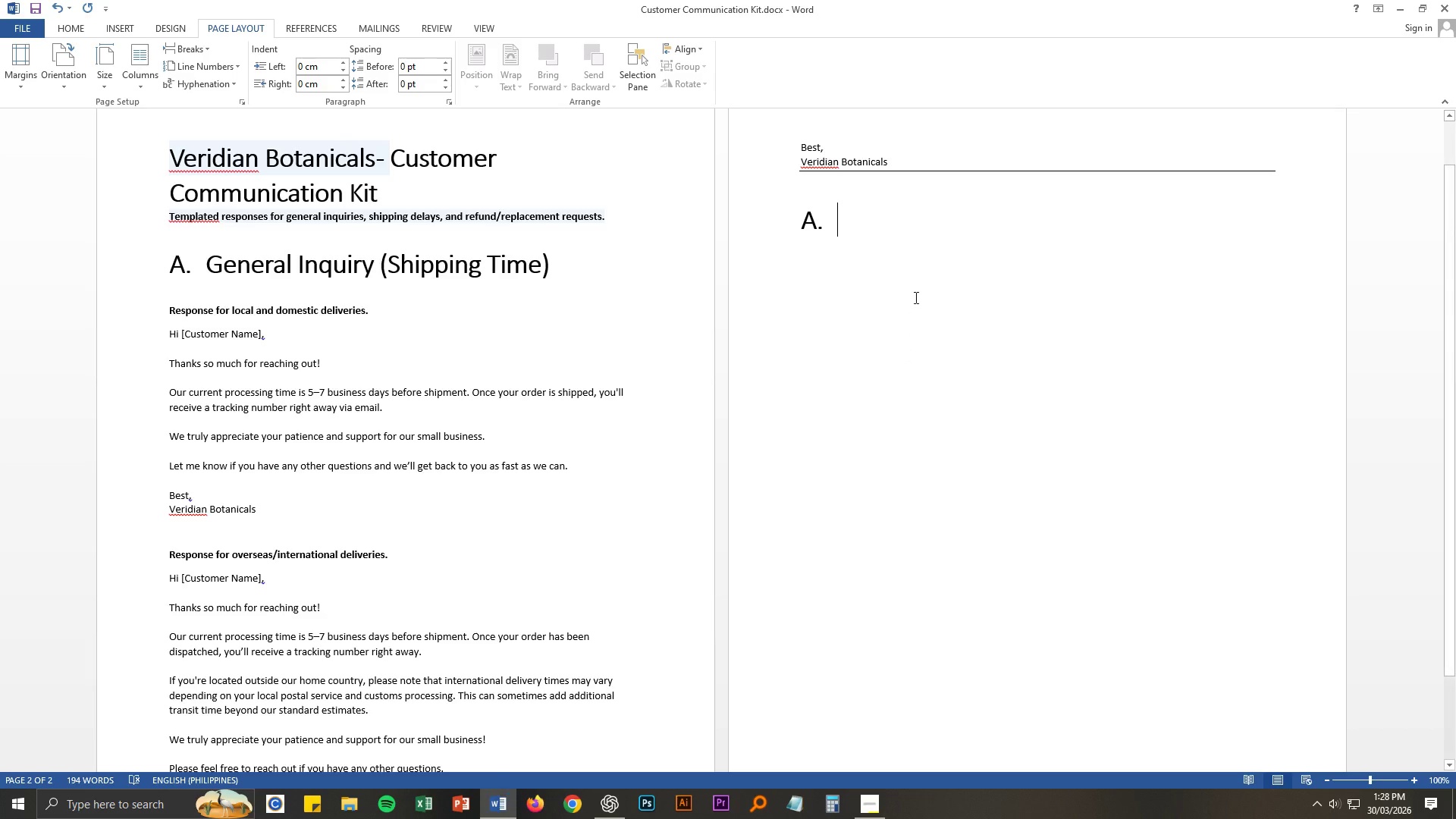 
key(Control+ControlLeft)
 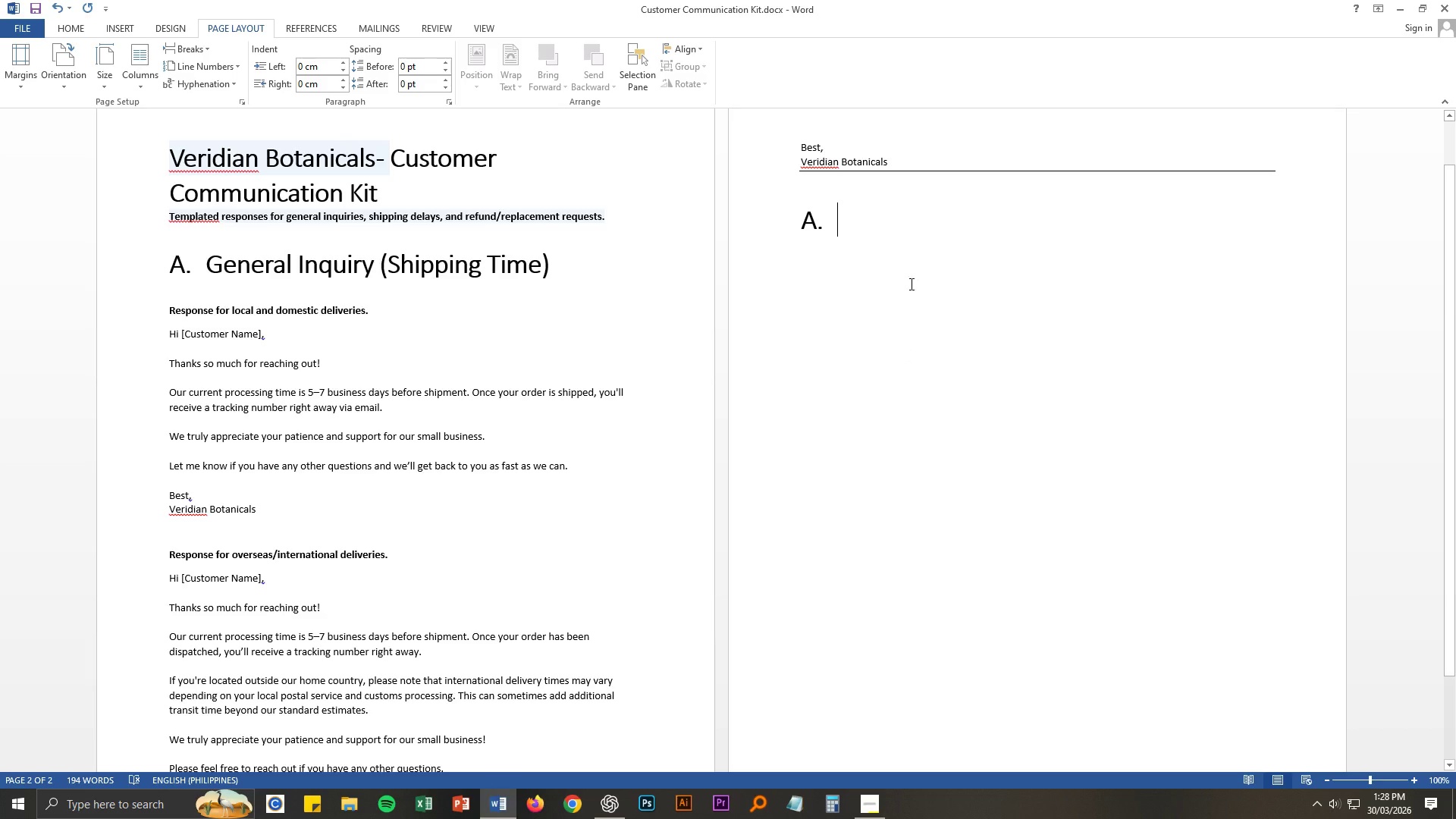 
key(Control+V)
 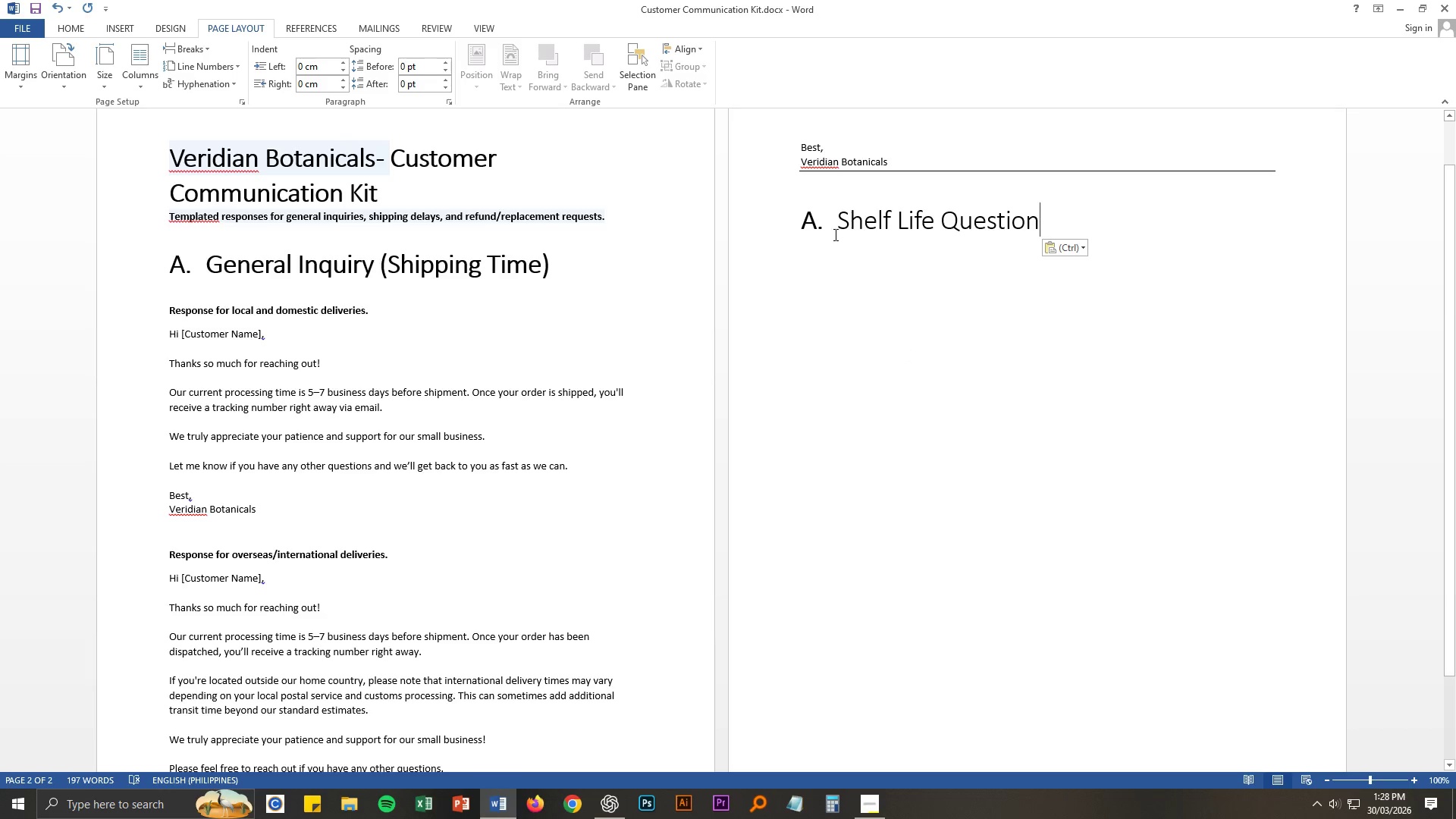 
left_click_drag(start_coordinate=[842, 223], to_coordinate=[1024, 224])
 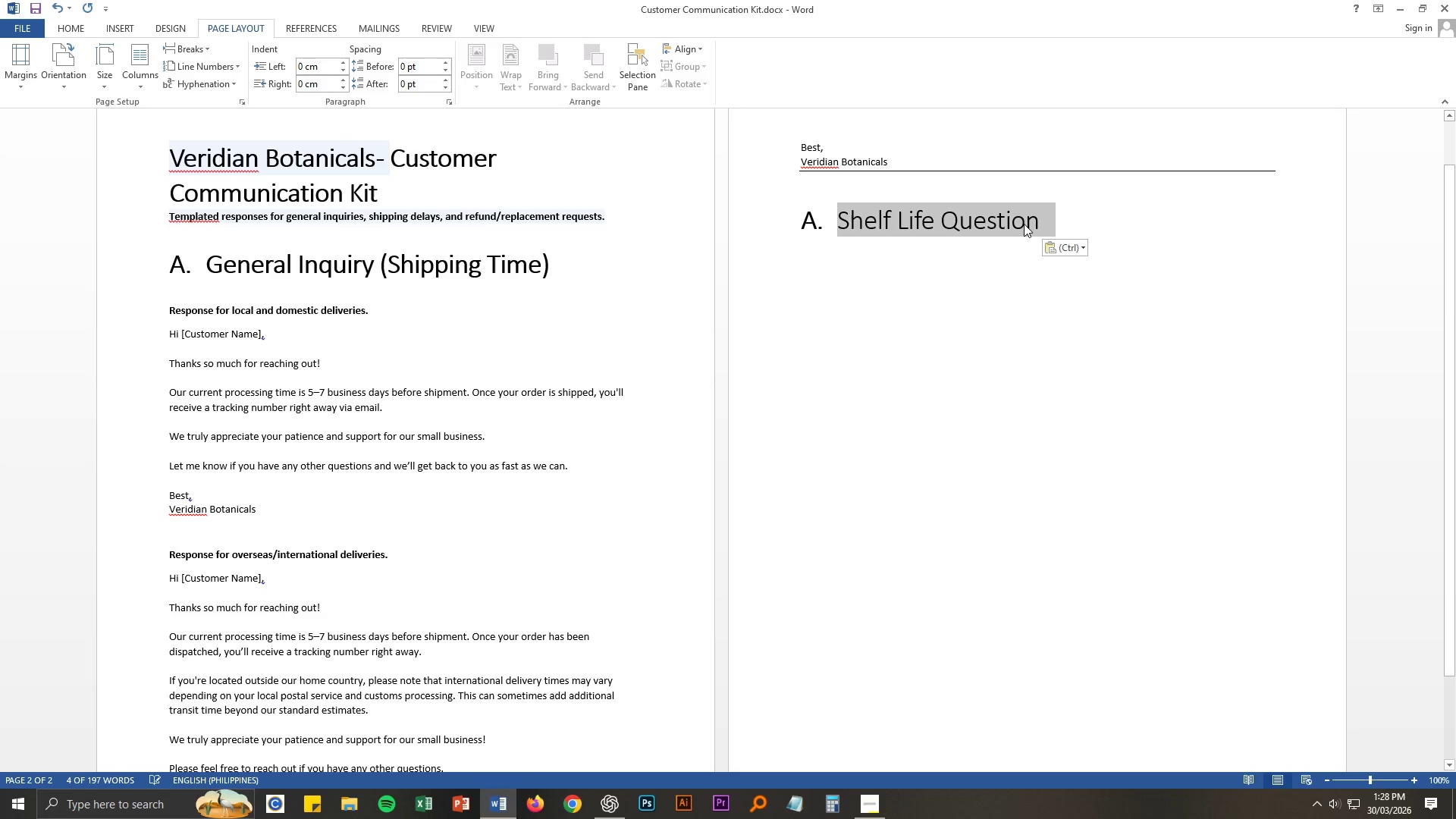 
key(Control+B)
 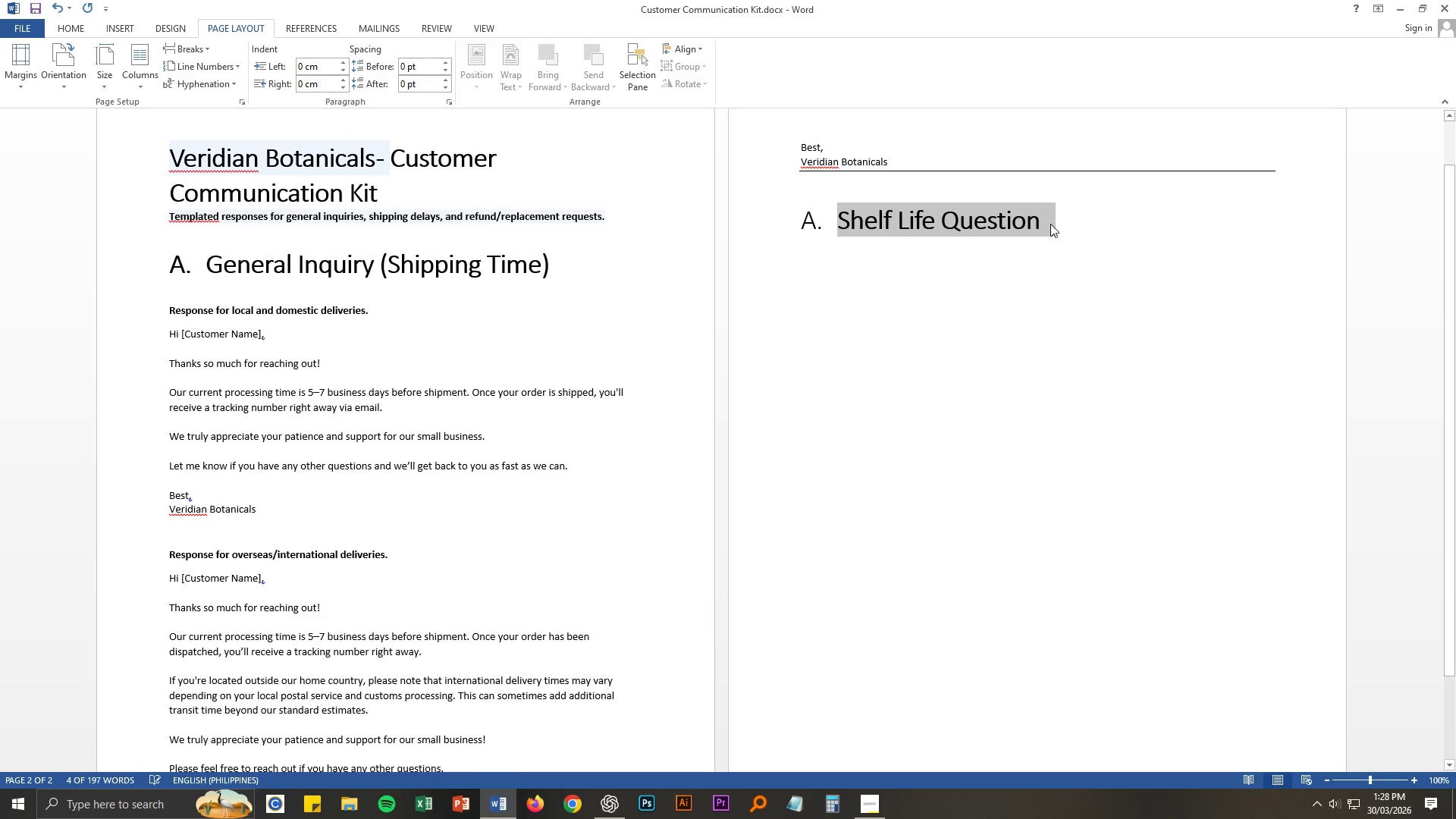 
left_click([1050, 222])
 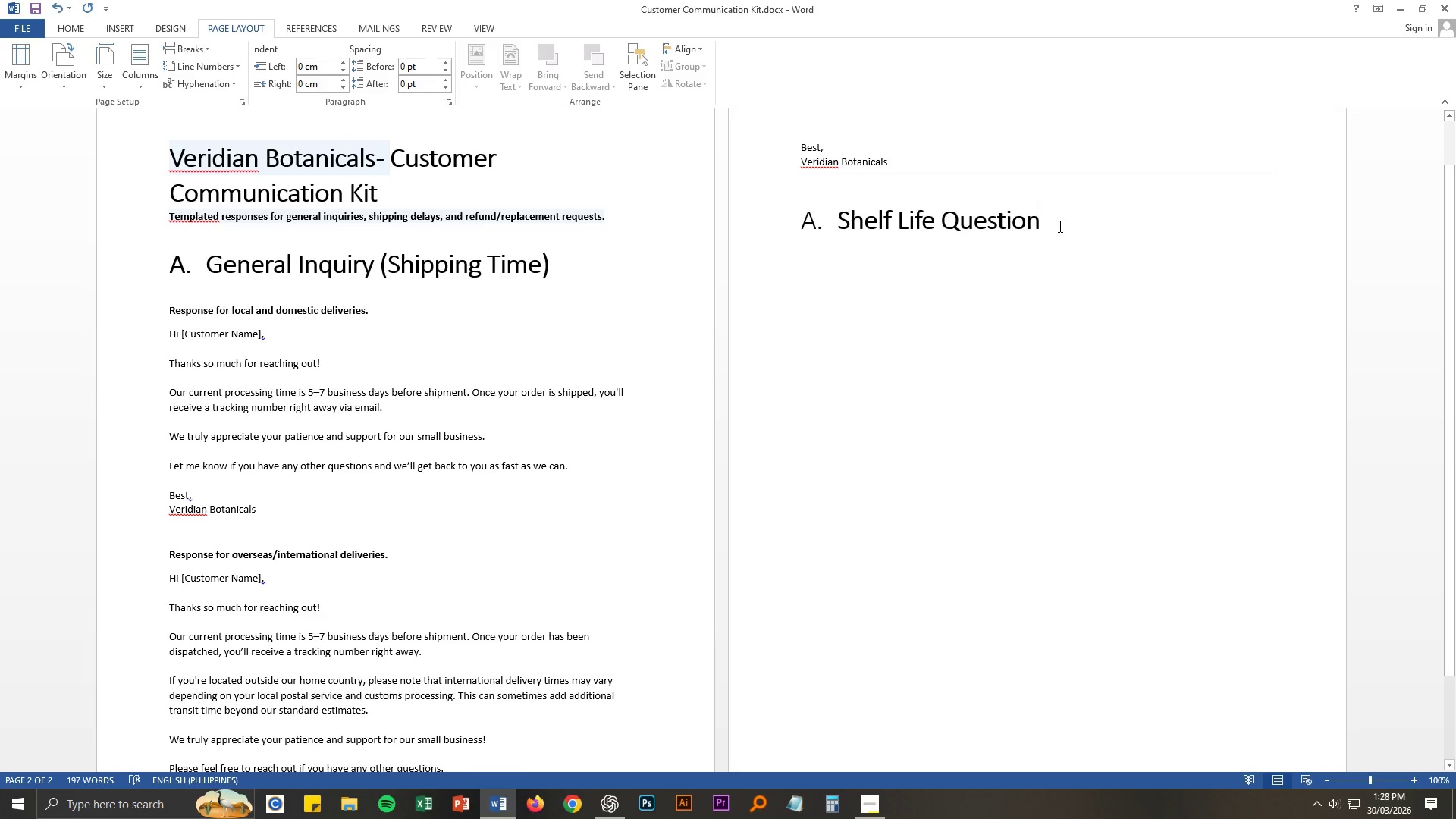 
key(Enter)
 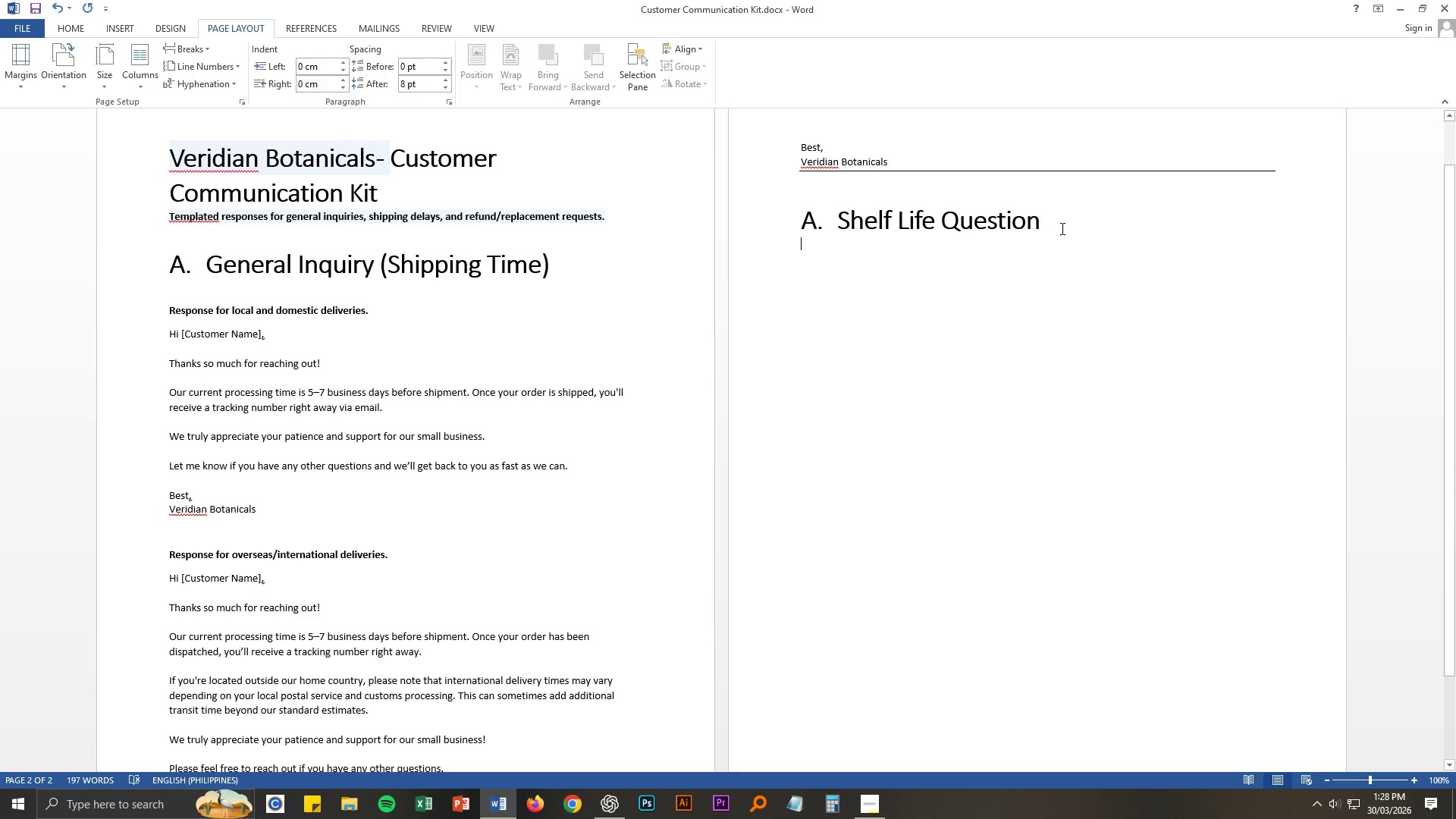 
key(Enter)
 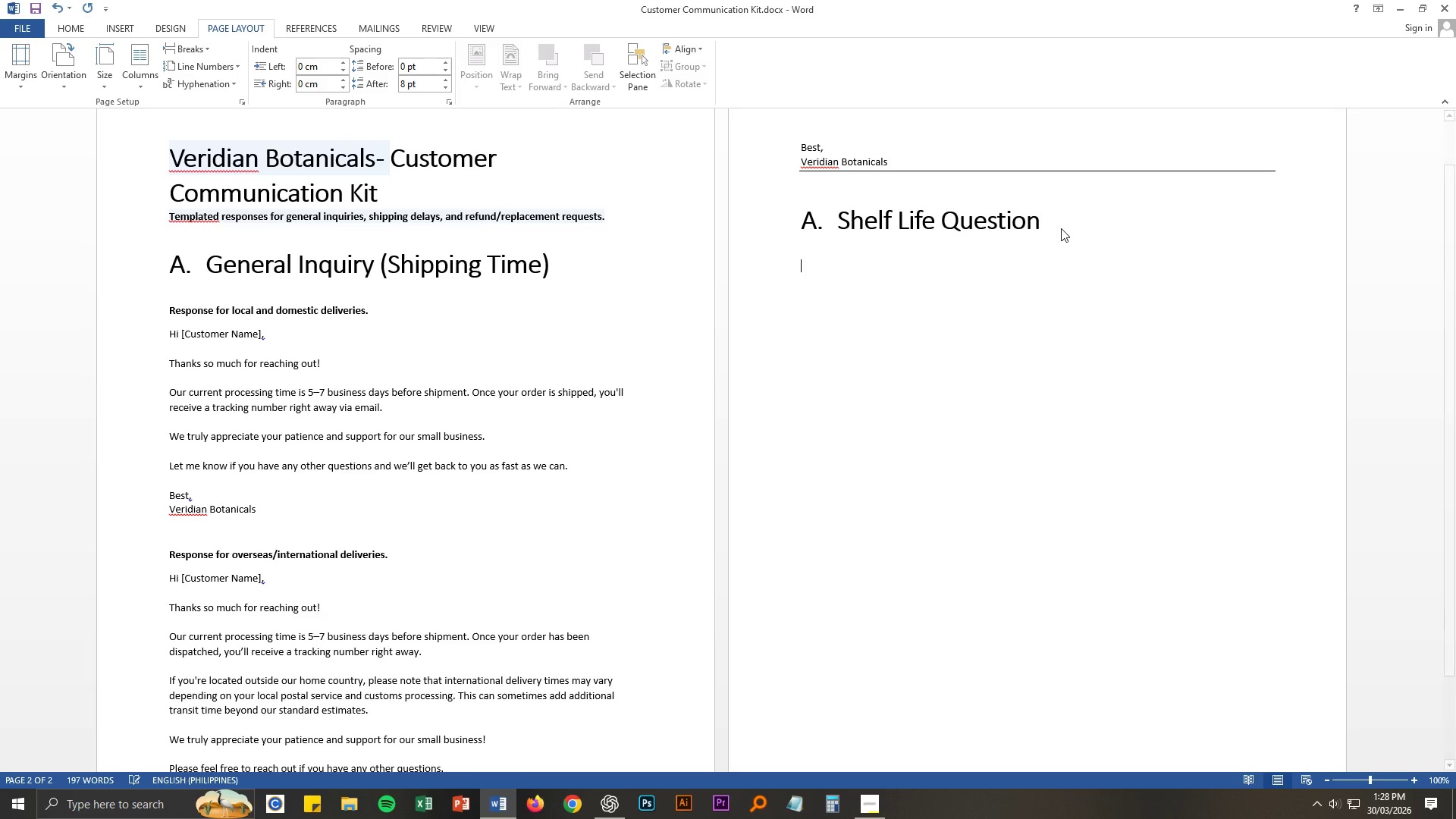 
key(Alt+AltLeft)
 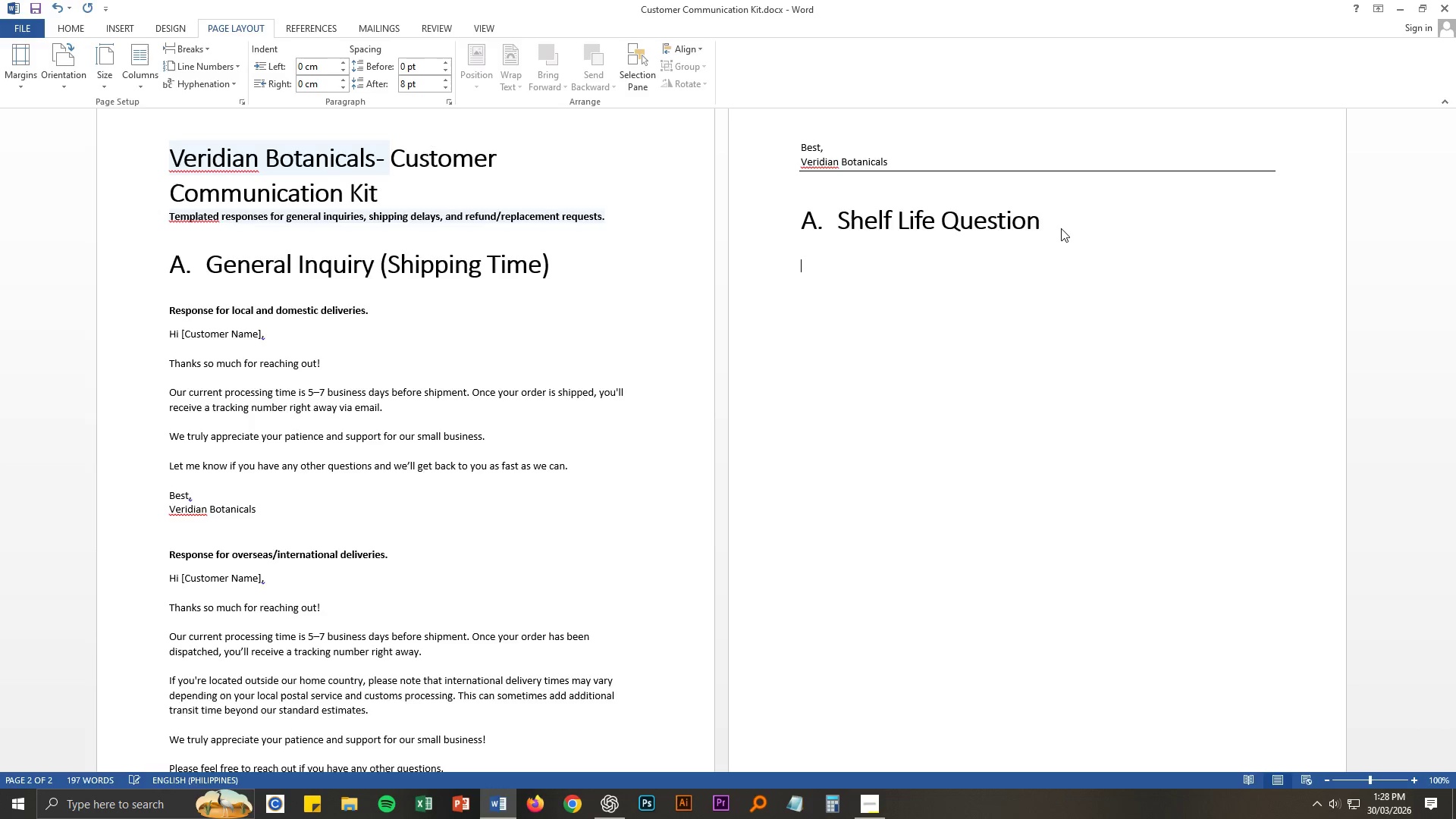 
key(Alt+Tab)
 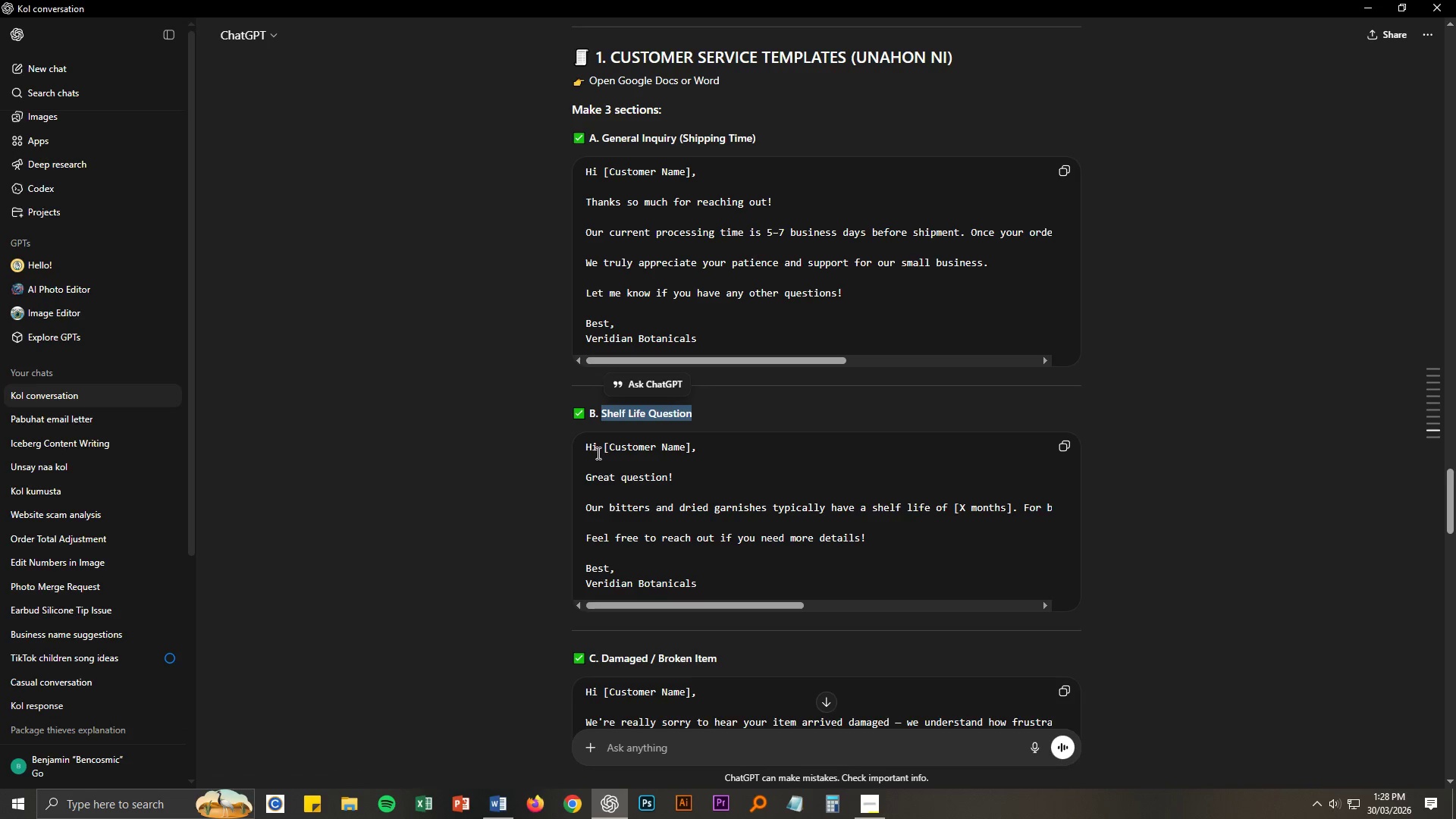 
left_click_drag(start_coordinate=[588, 448], to_coordinate=[700, 586])
 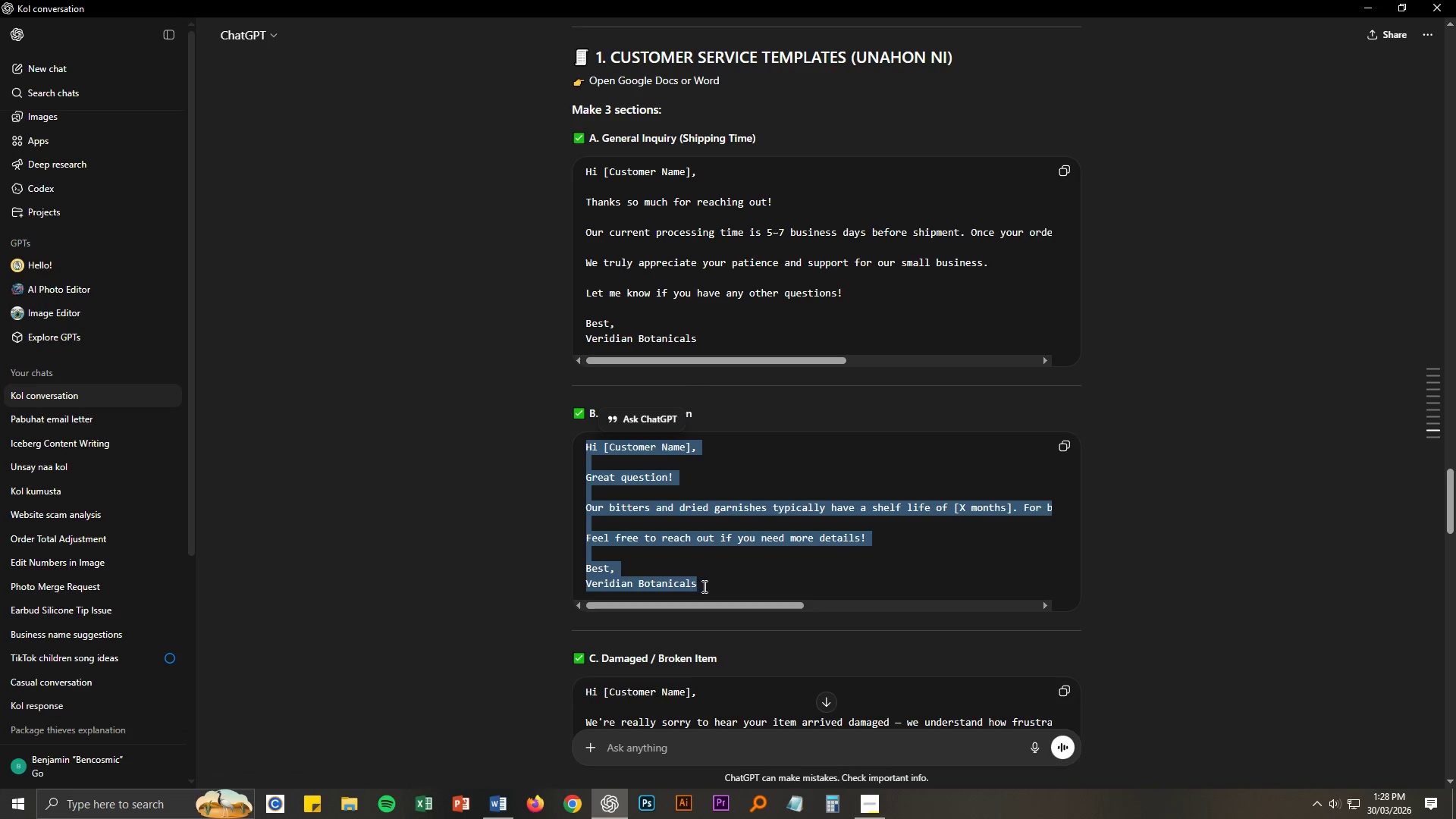 
key(Control+ControlLeft)
 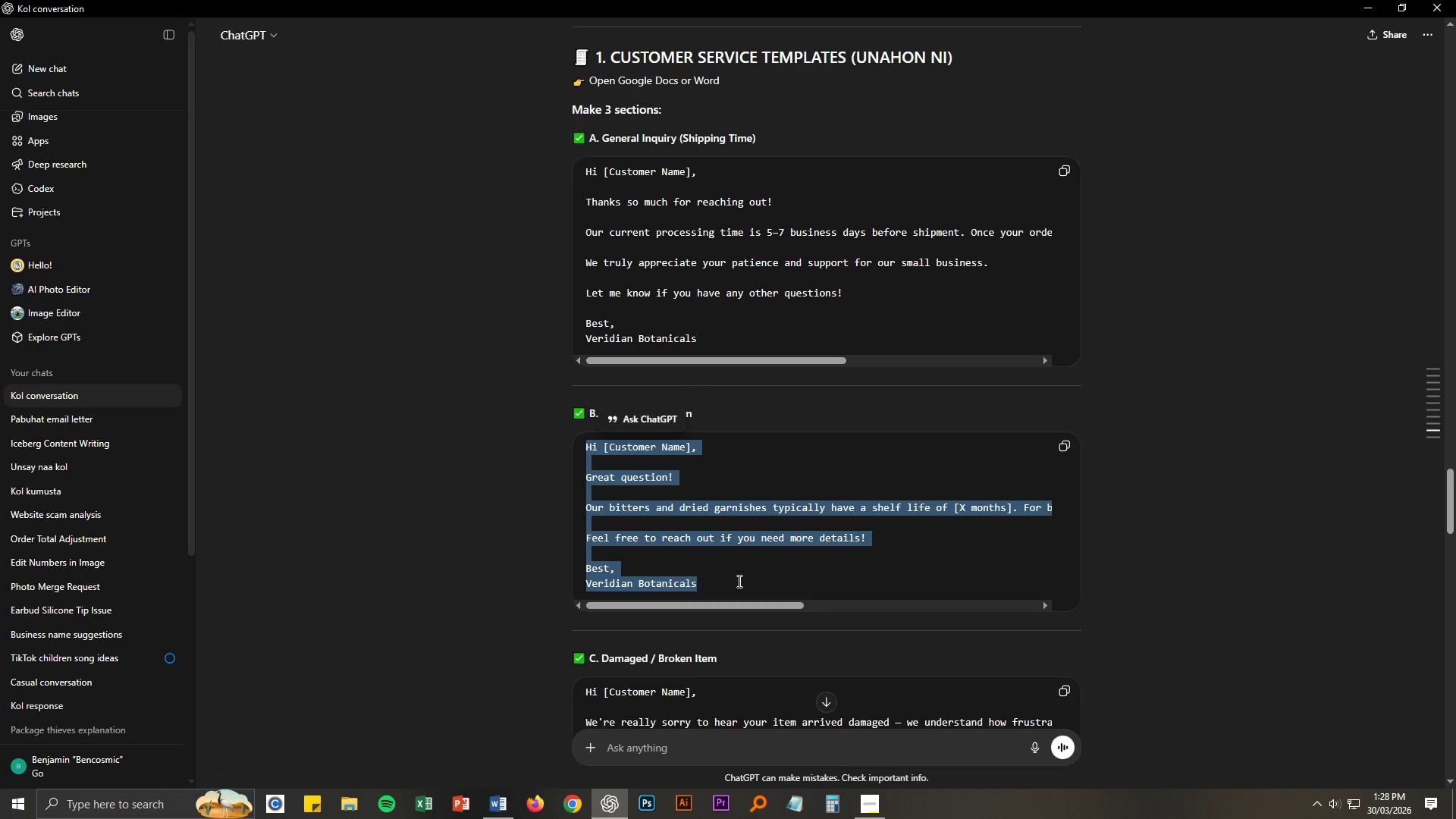 
key(Control+C)
 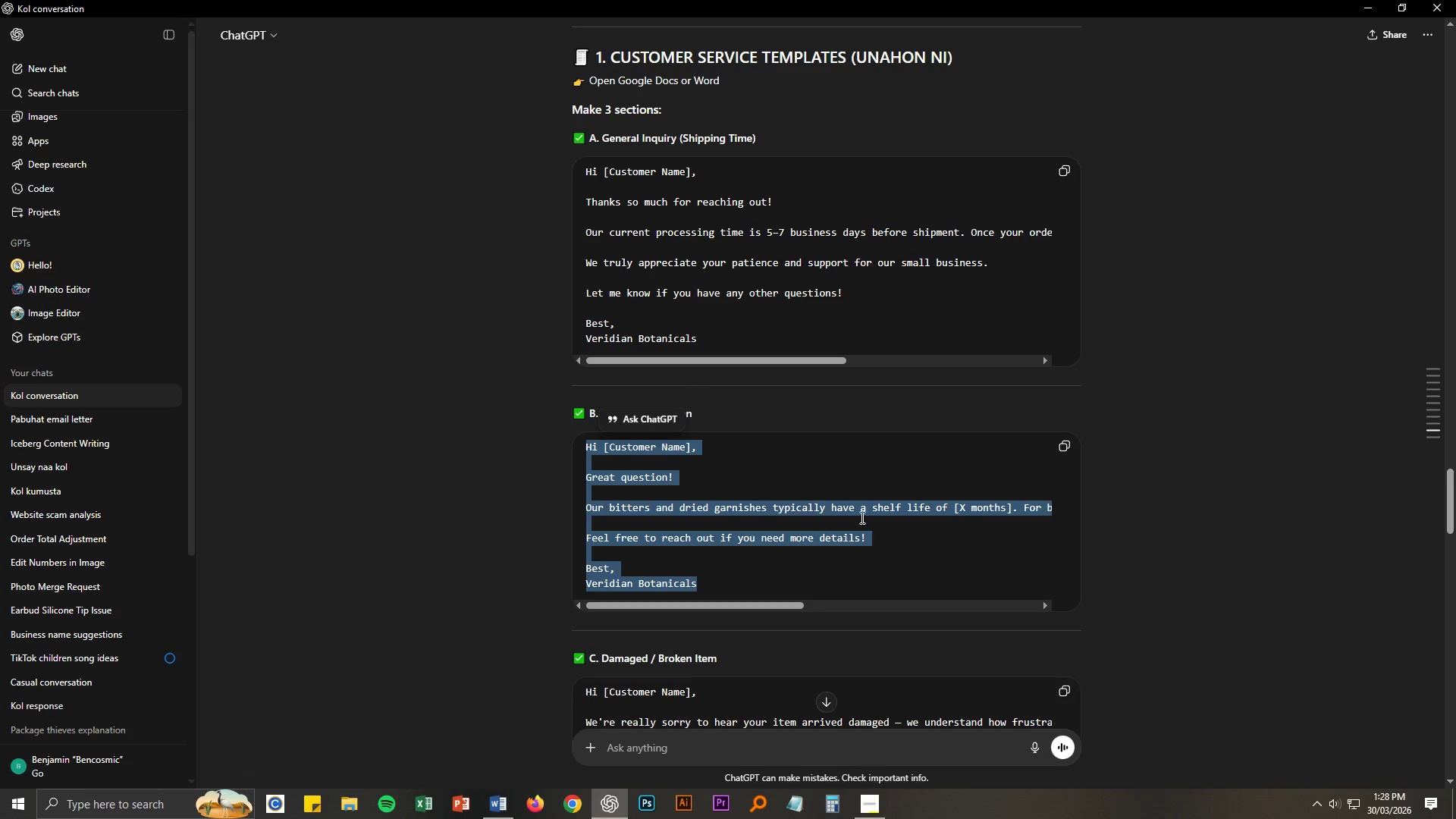 
key(Alt+AltLeft)
 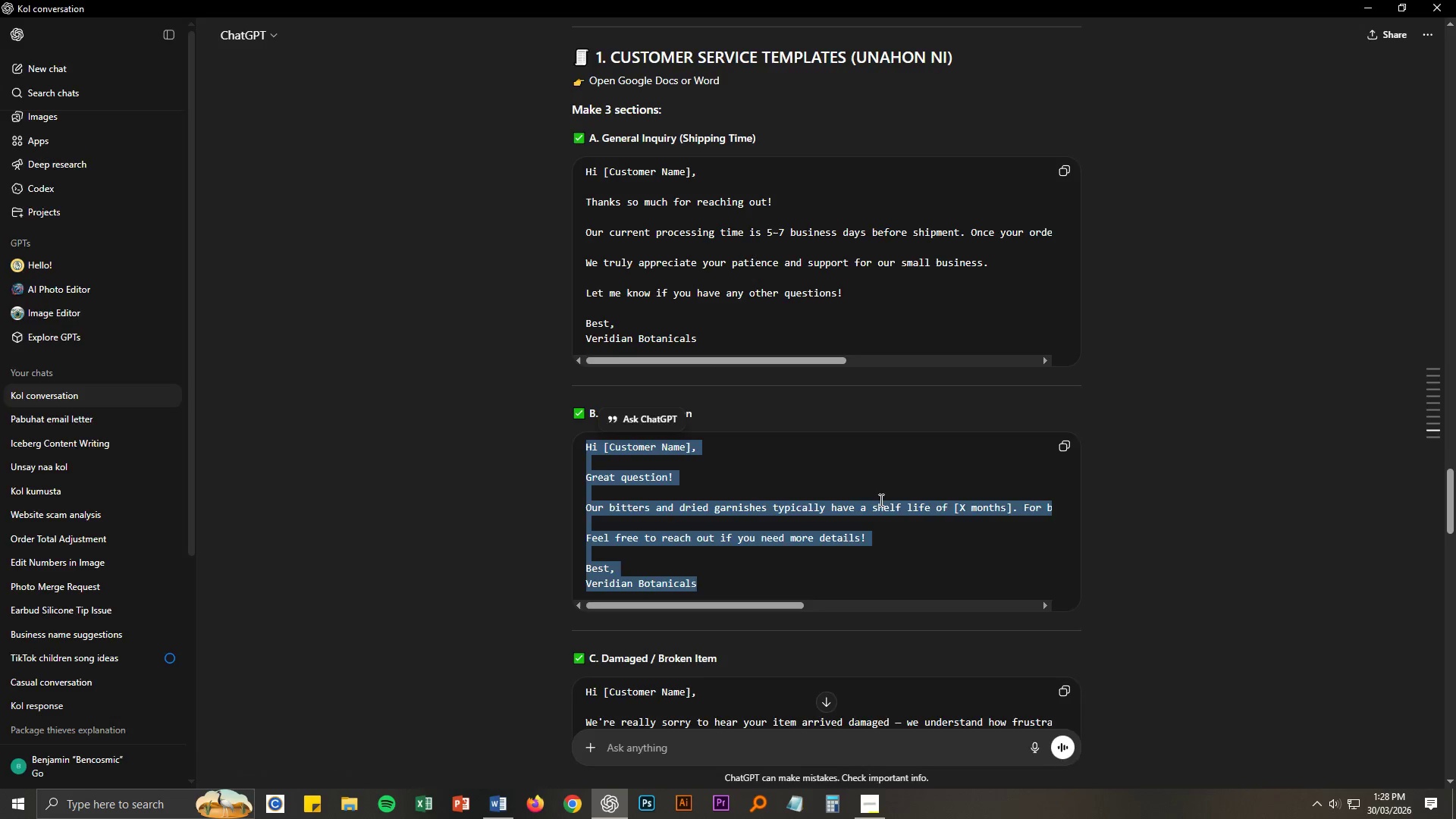 
key(Alt+Tab)
 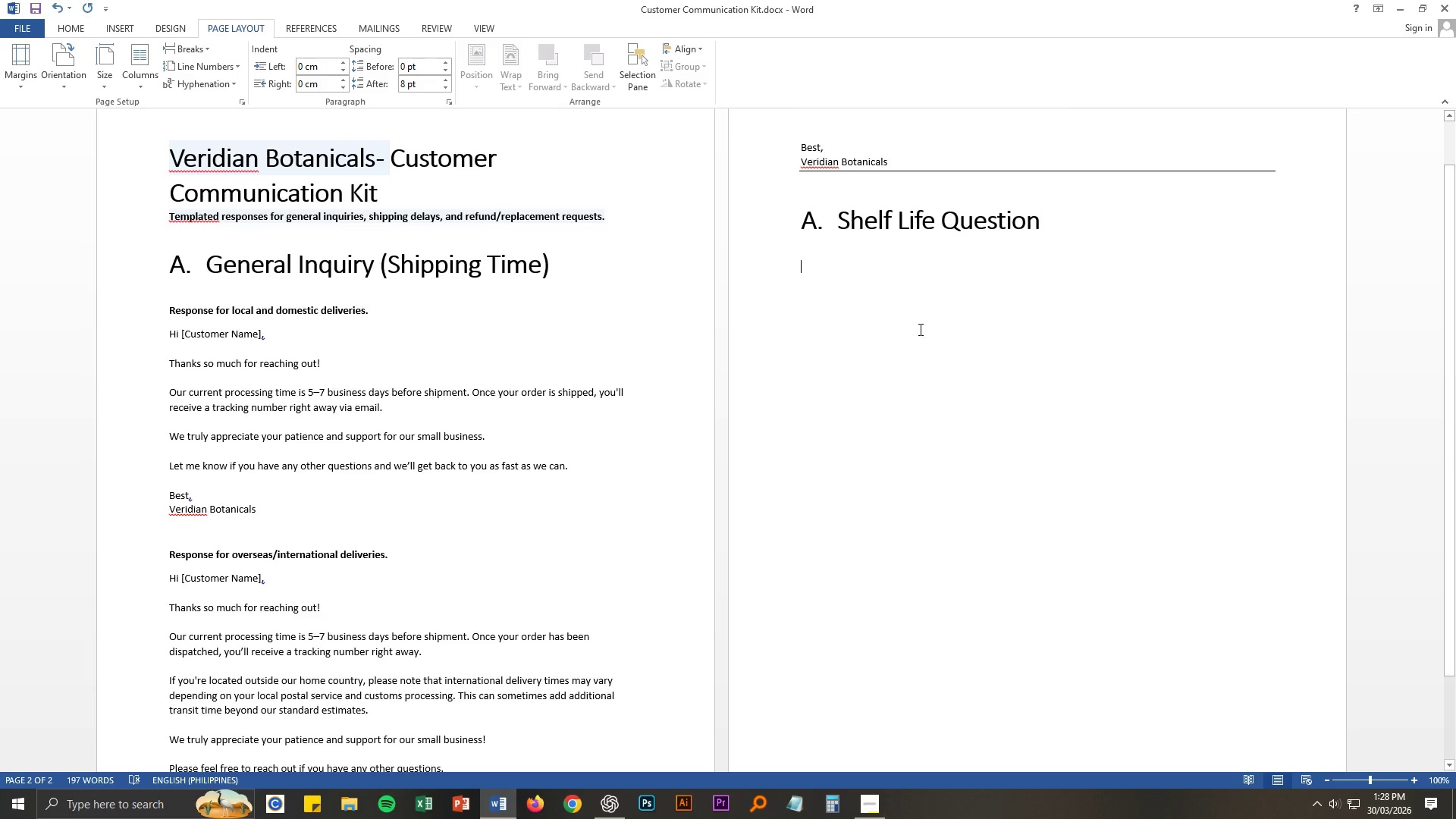 
key(Control+ControlLeft)
 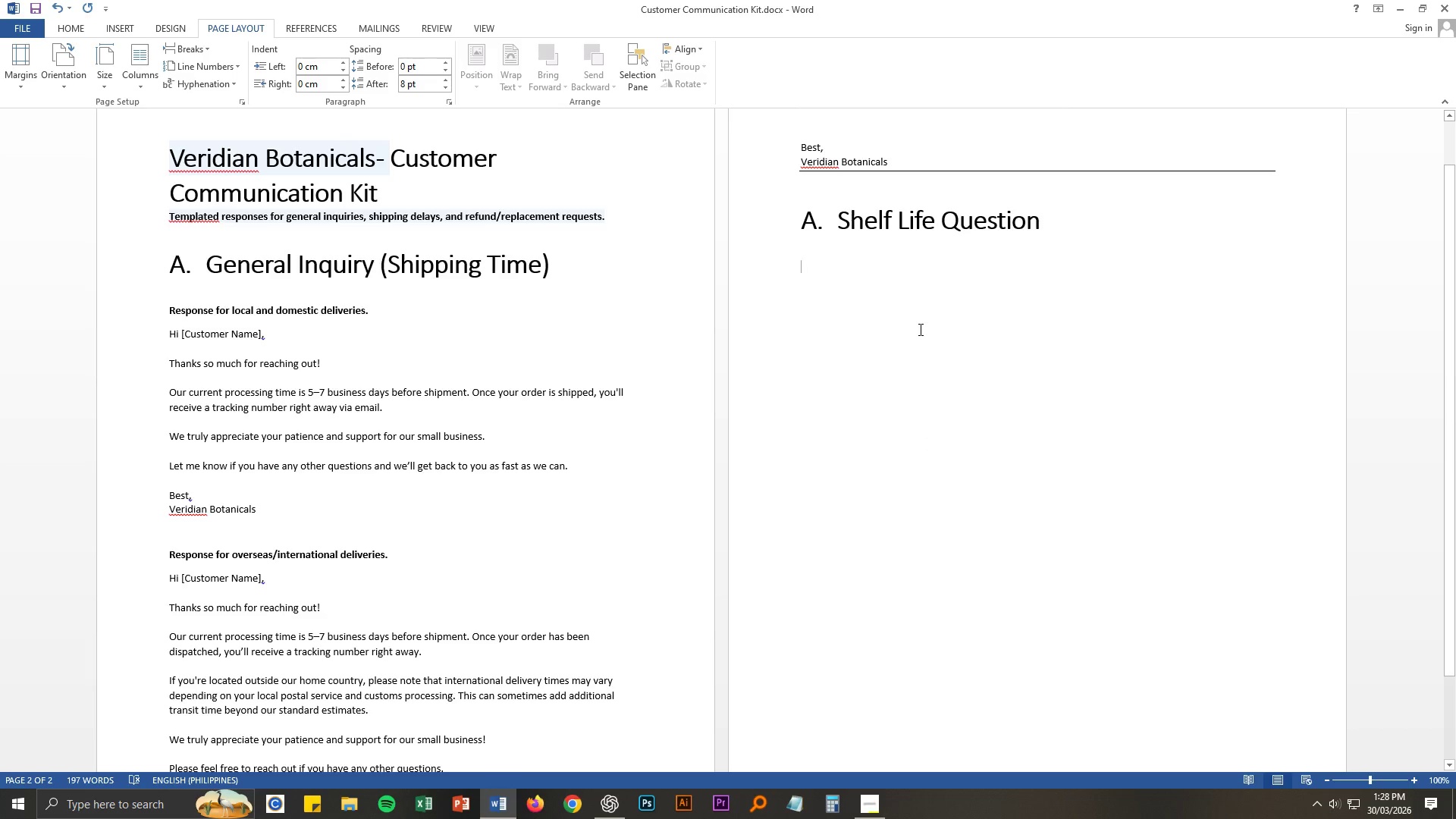 
key(Control+V)
 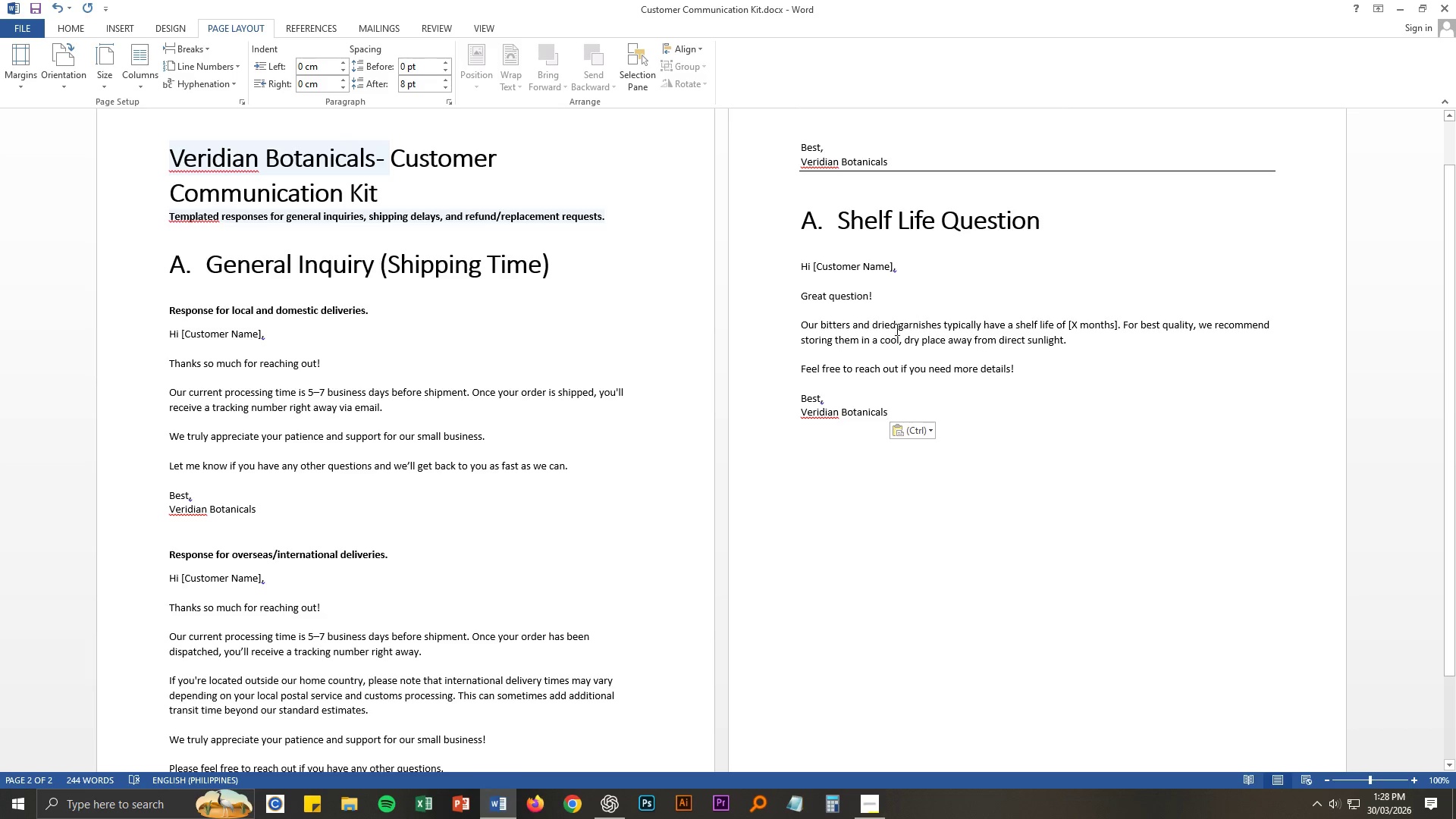 
left_click([184, 538])
 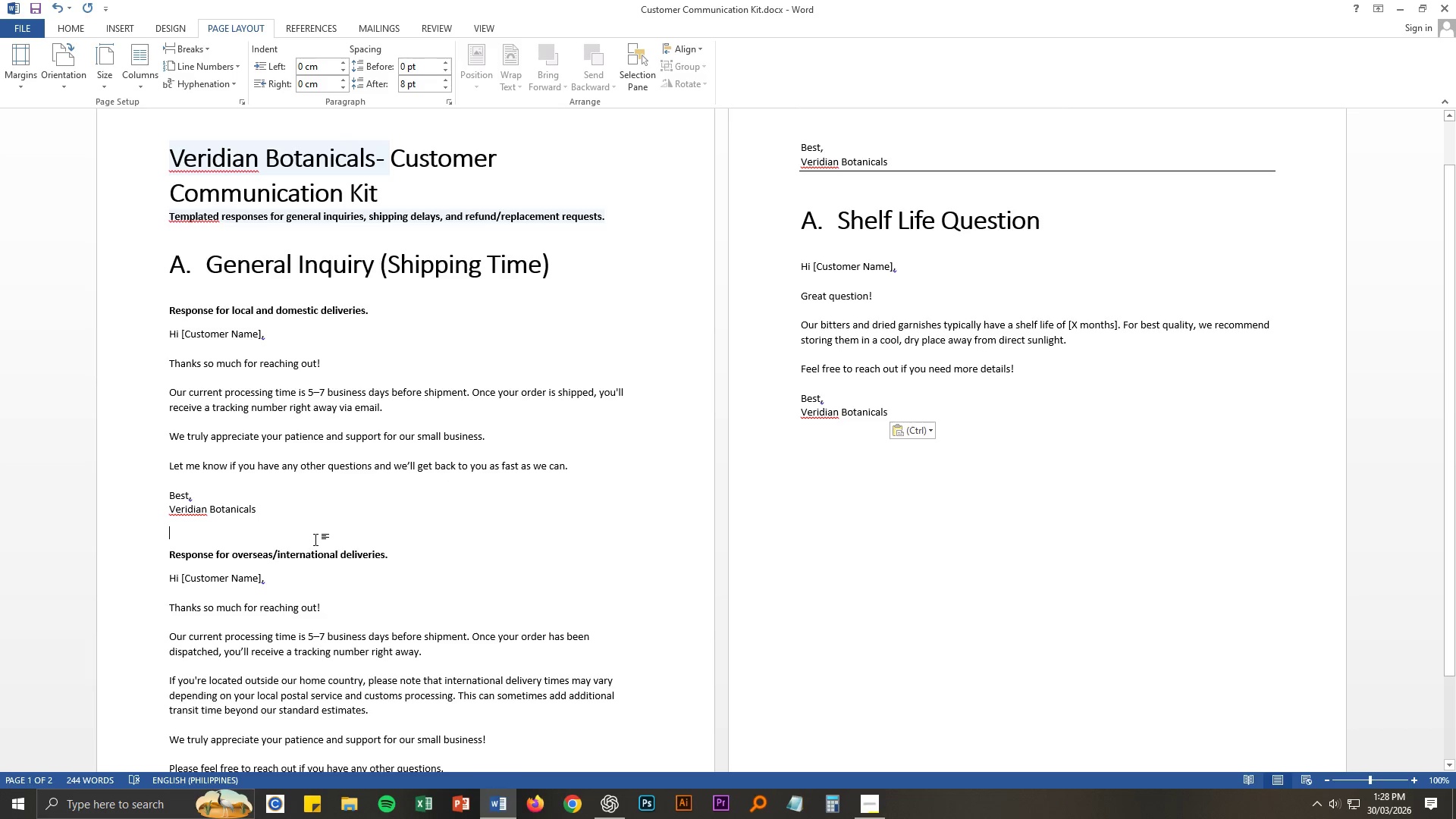 
key(Backspace)
 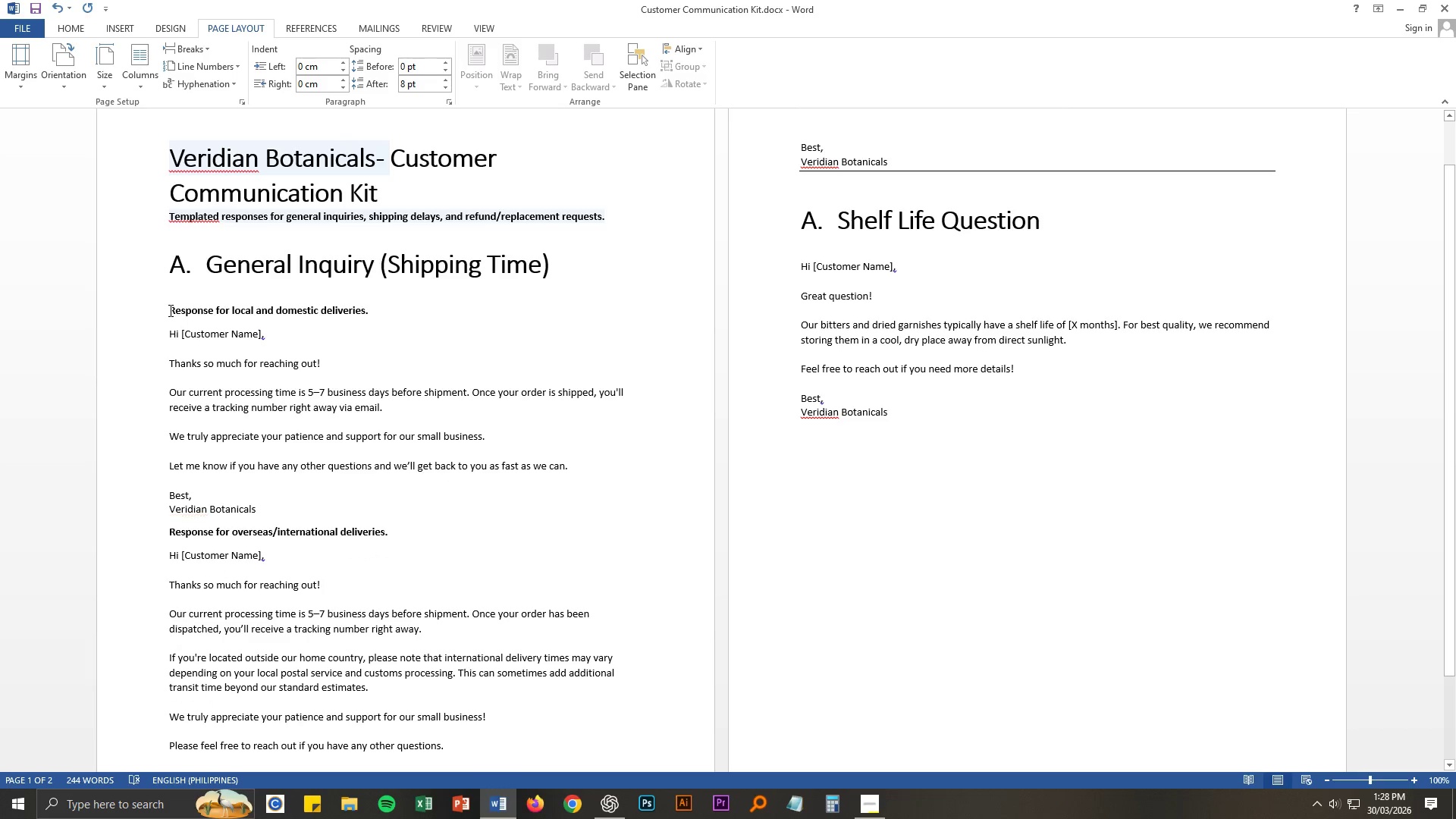 
key(NumpadSubtract)
 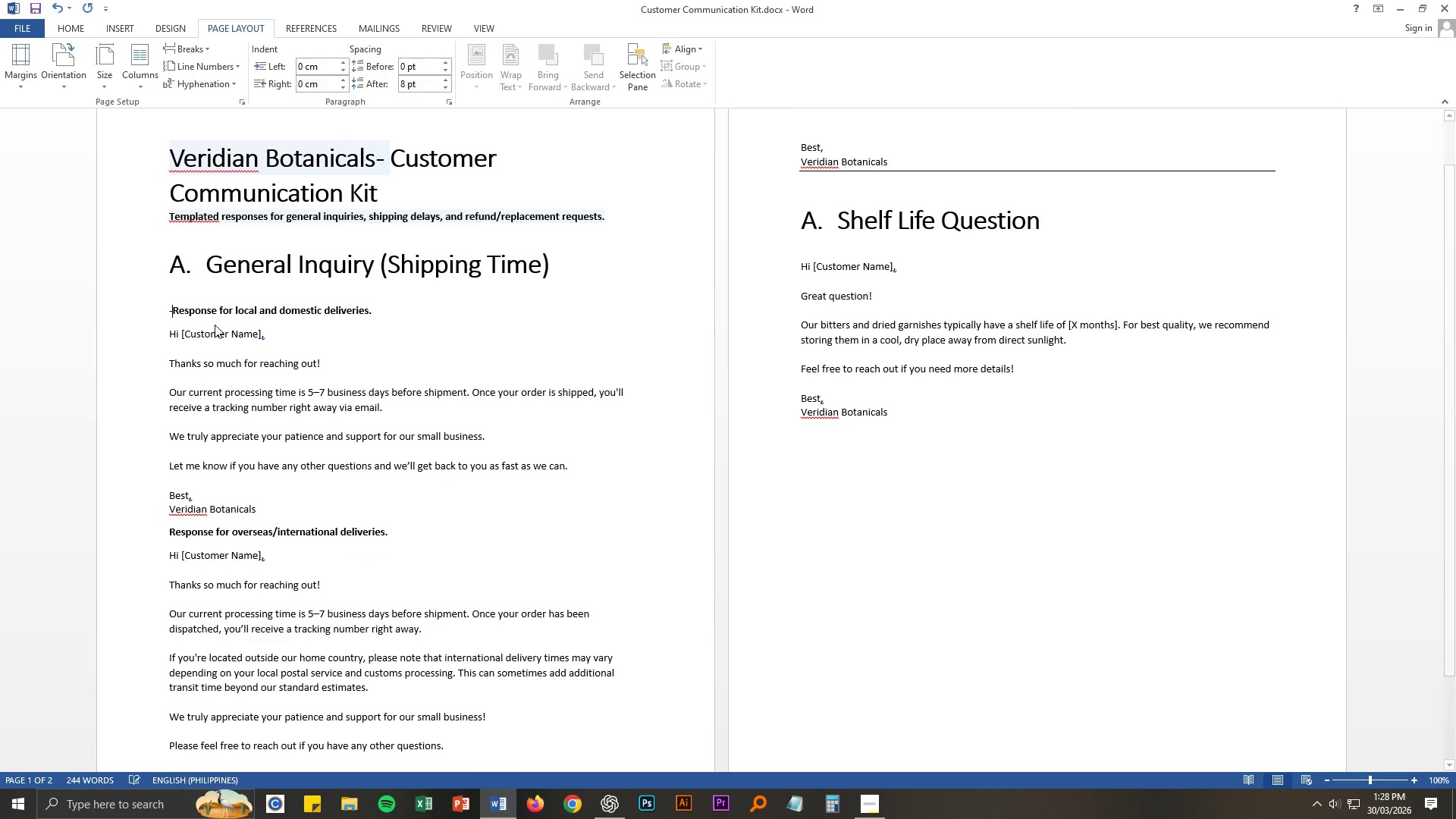 
key(Space)
 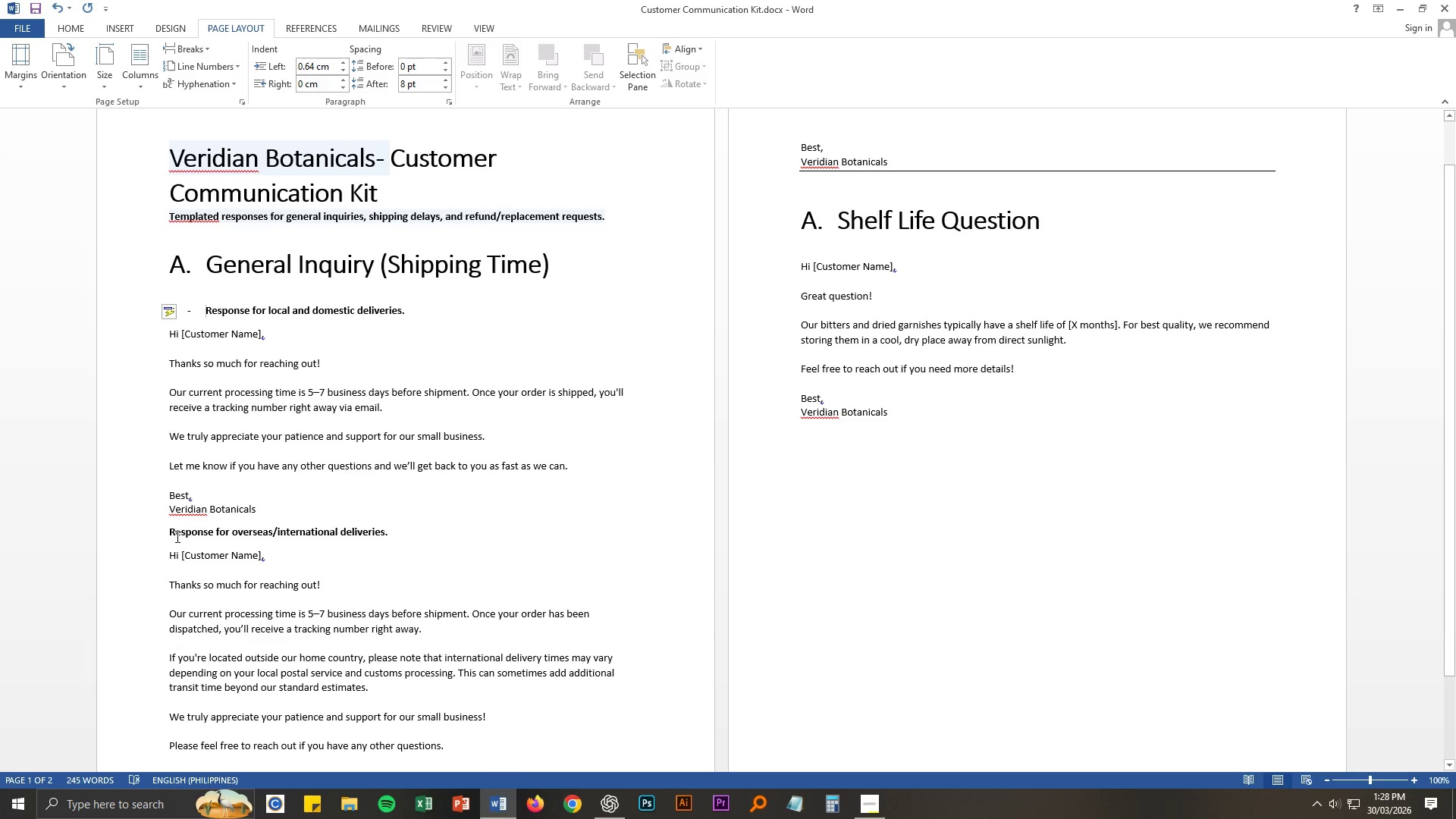 
left_click([171, 532])
 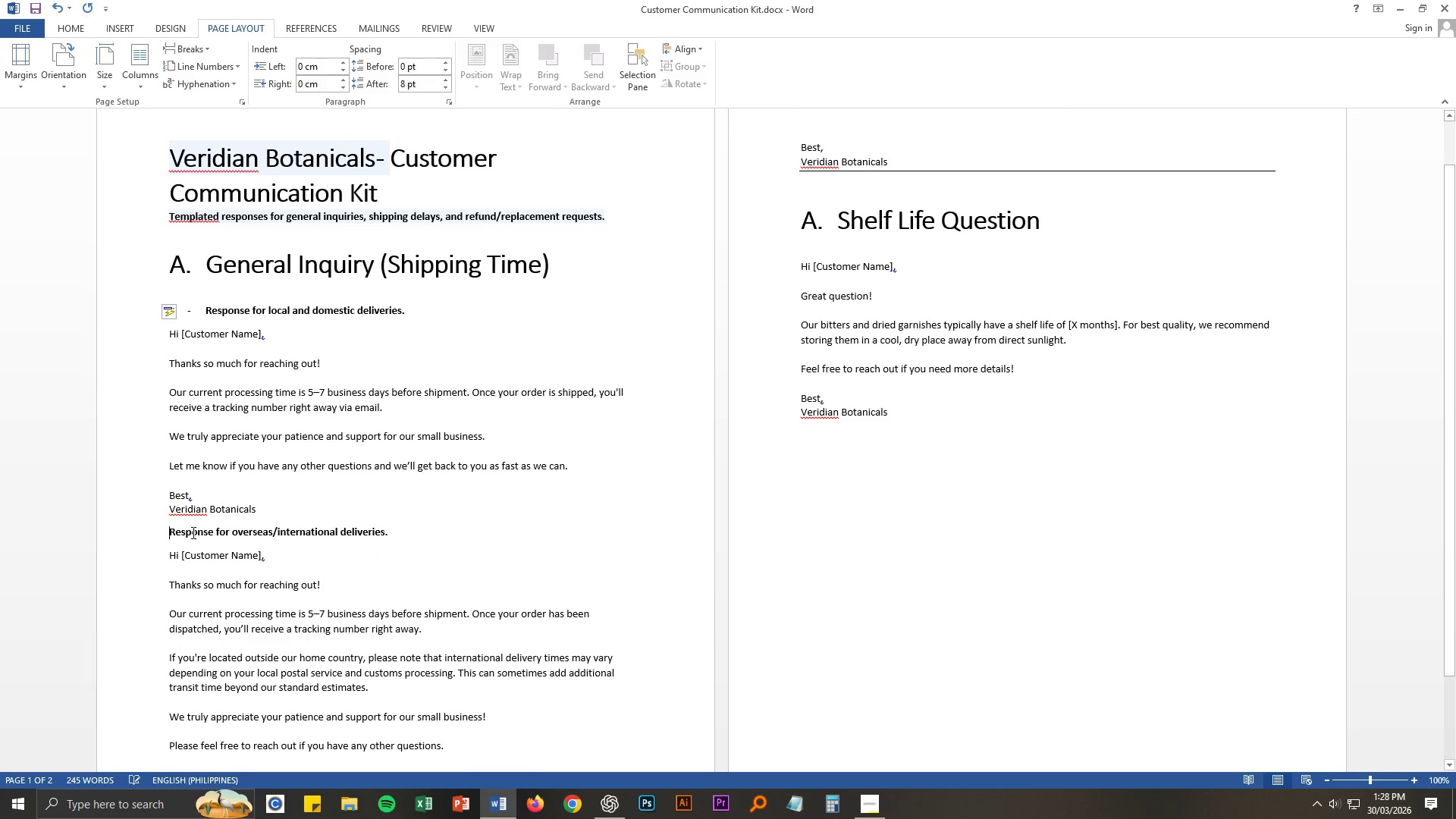 
key(NumpadSubtract)
 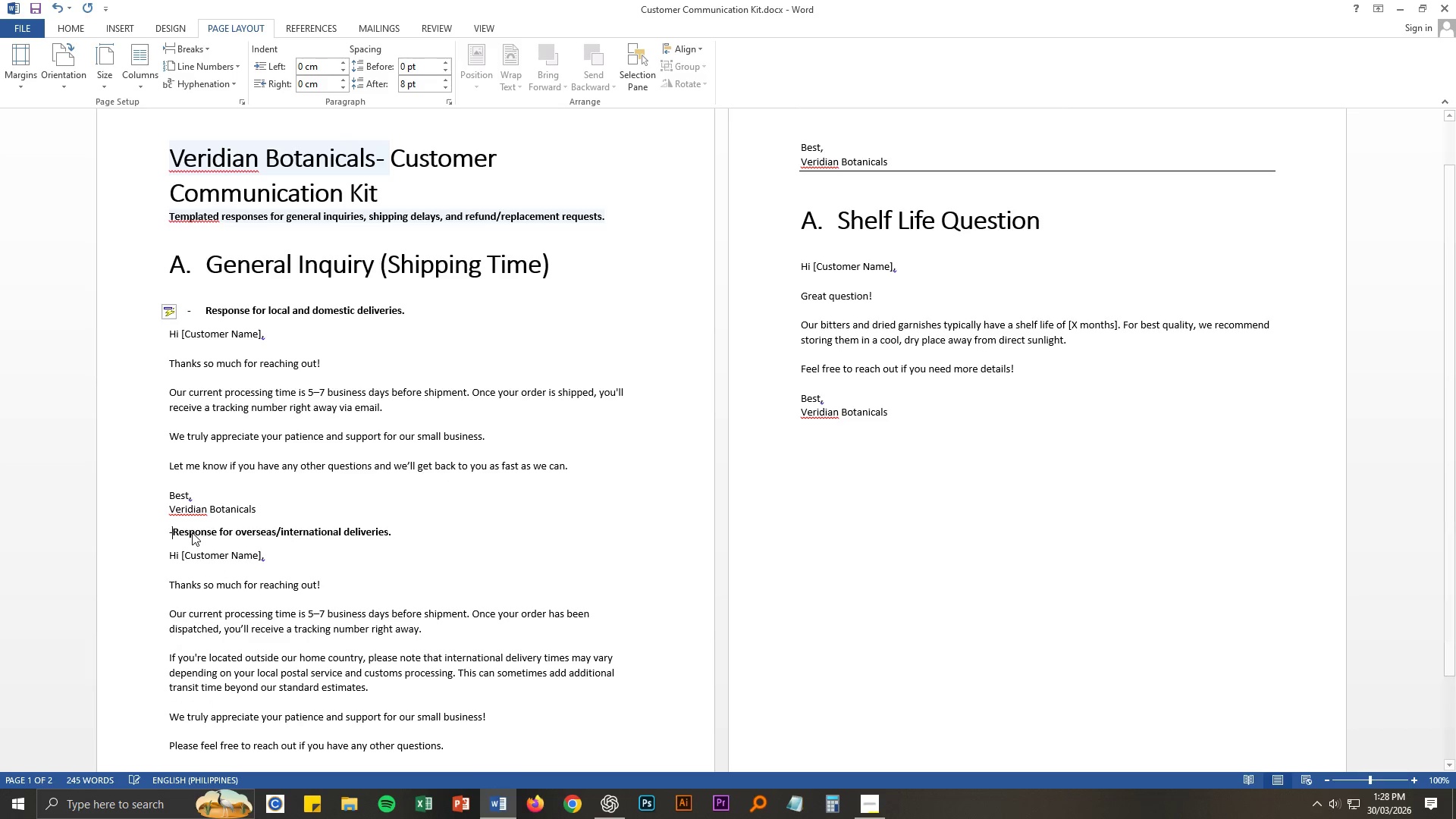 
key(Space)
 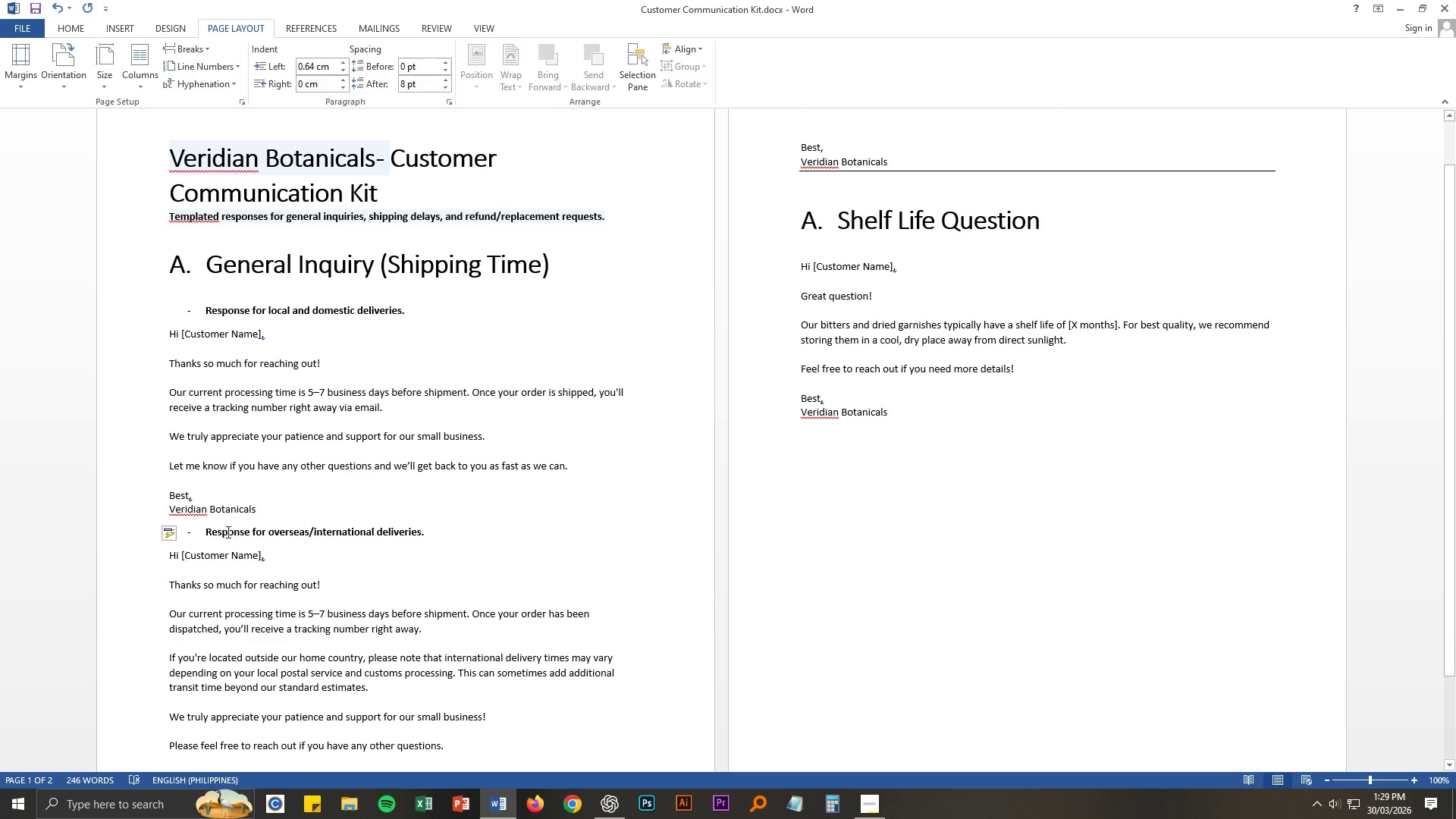 
left_click([202, 531])
 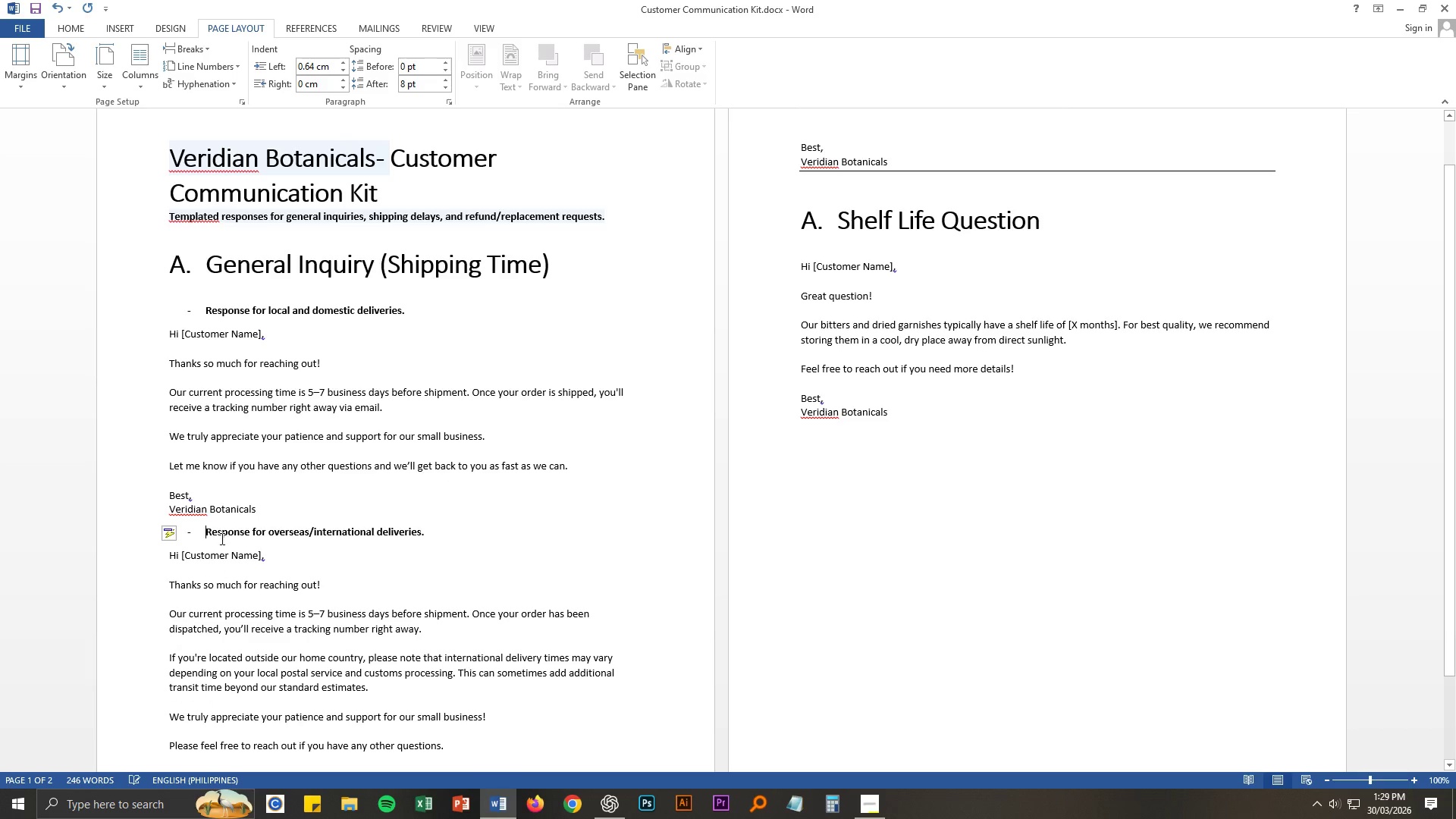 
key(Backspace)
 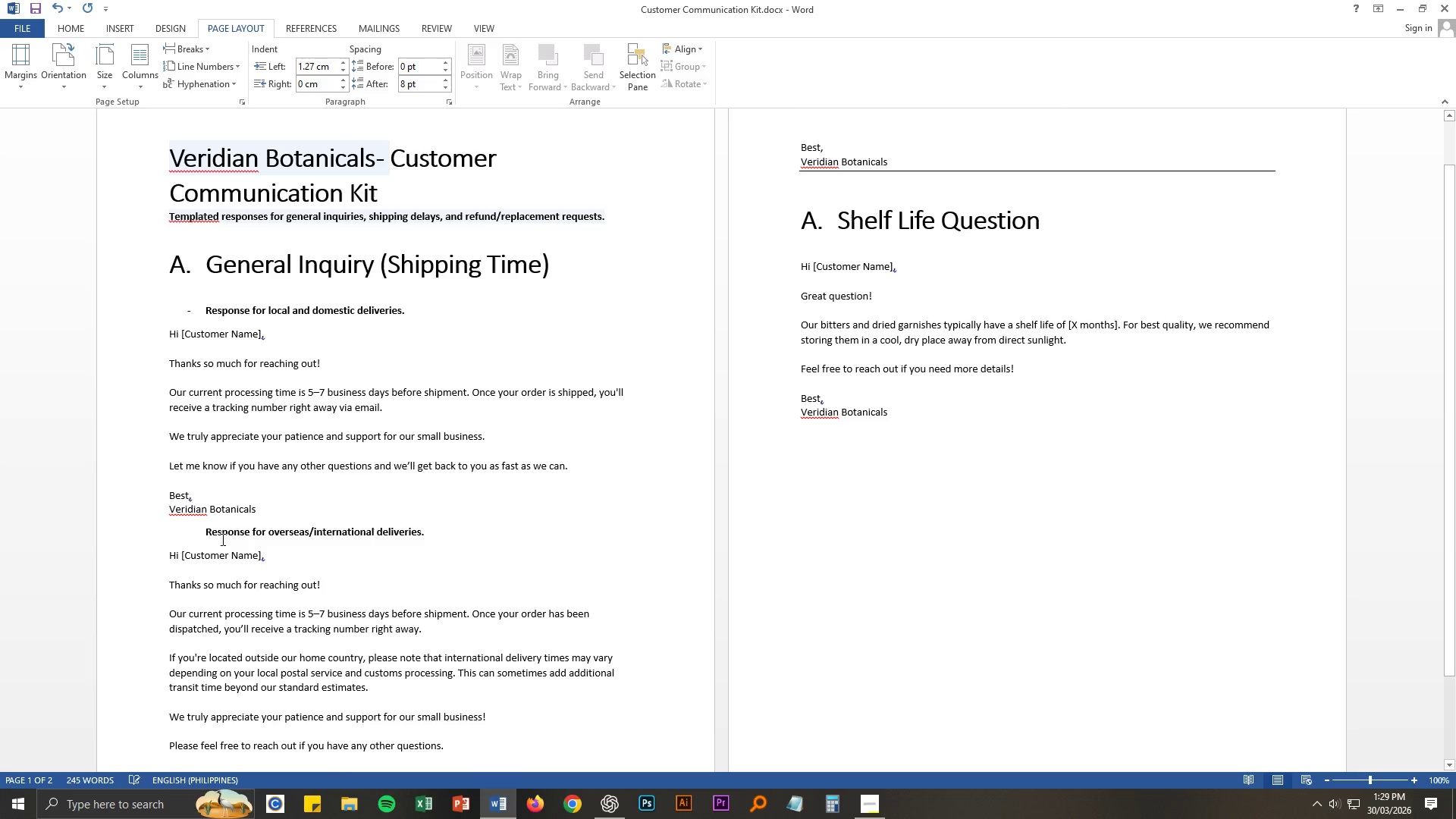 
key(NumpadSubtract)
 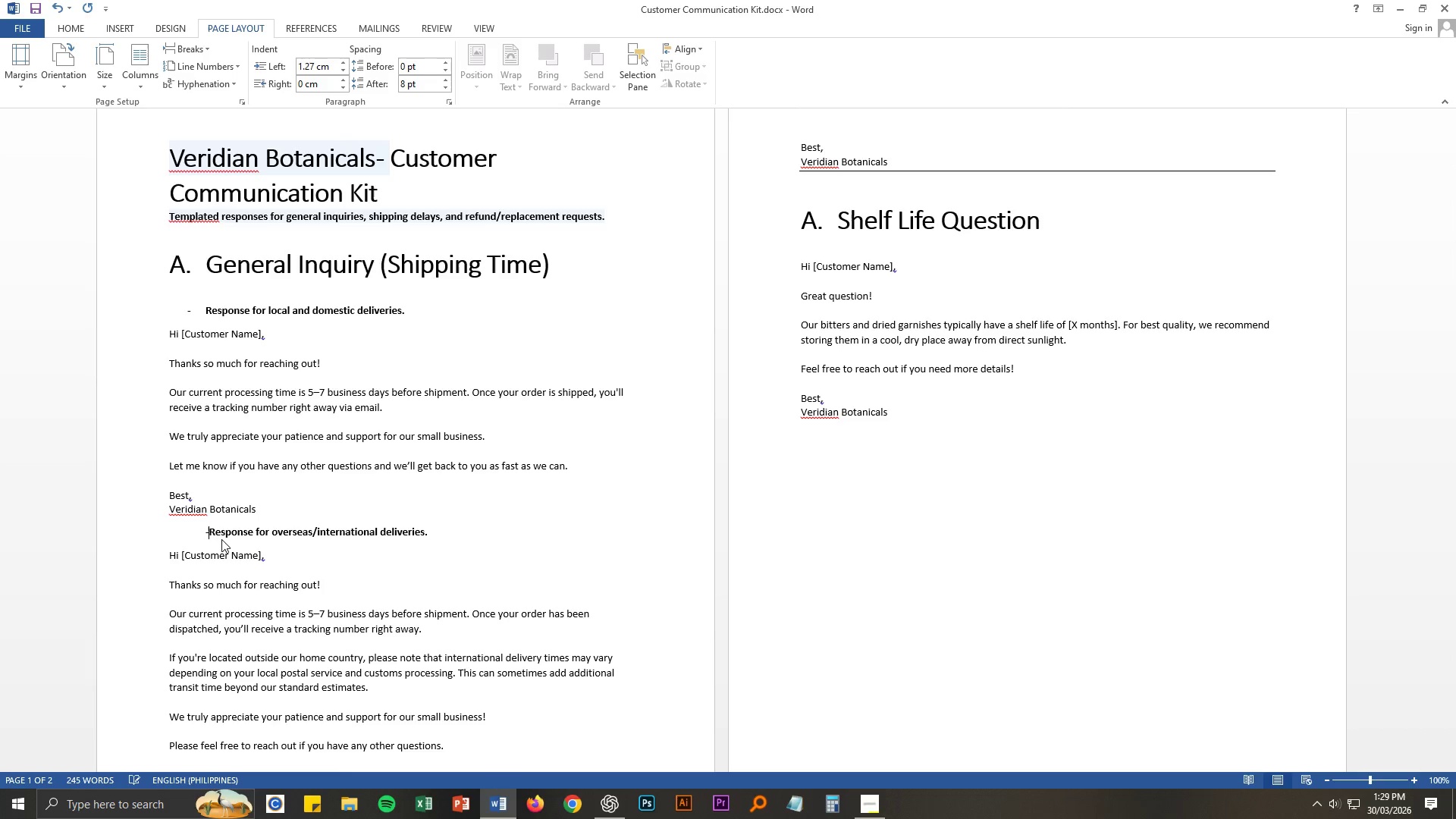 
key(Control+ControlLeft)
 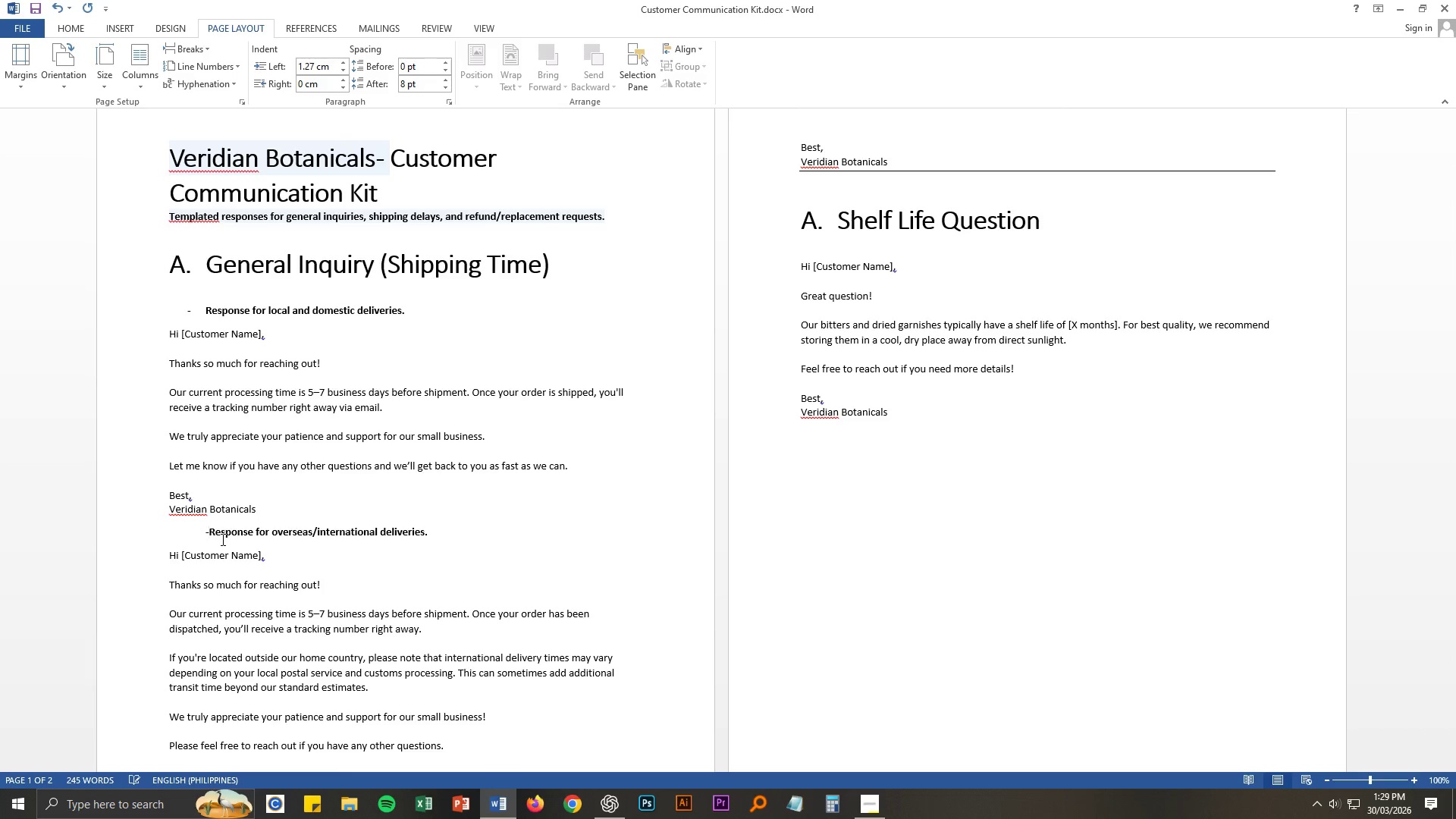 
key(Control+Z)
 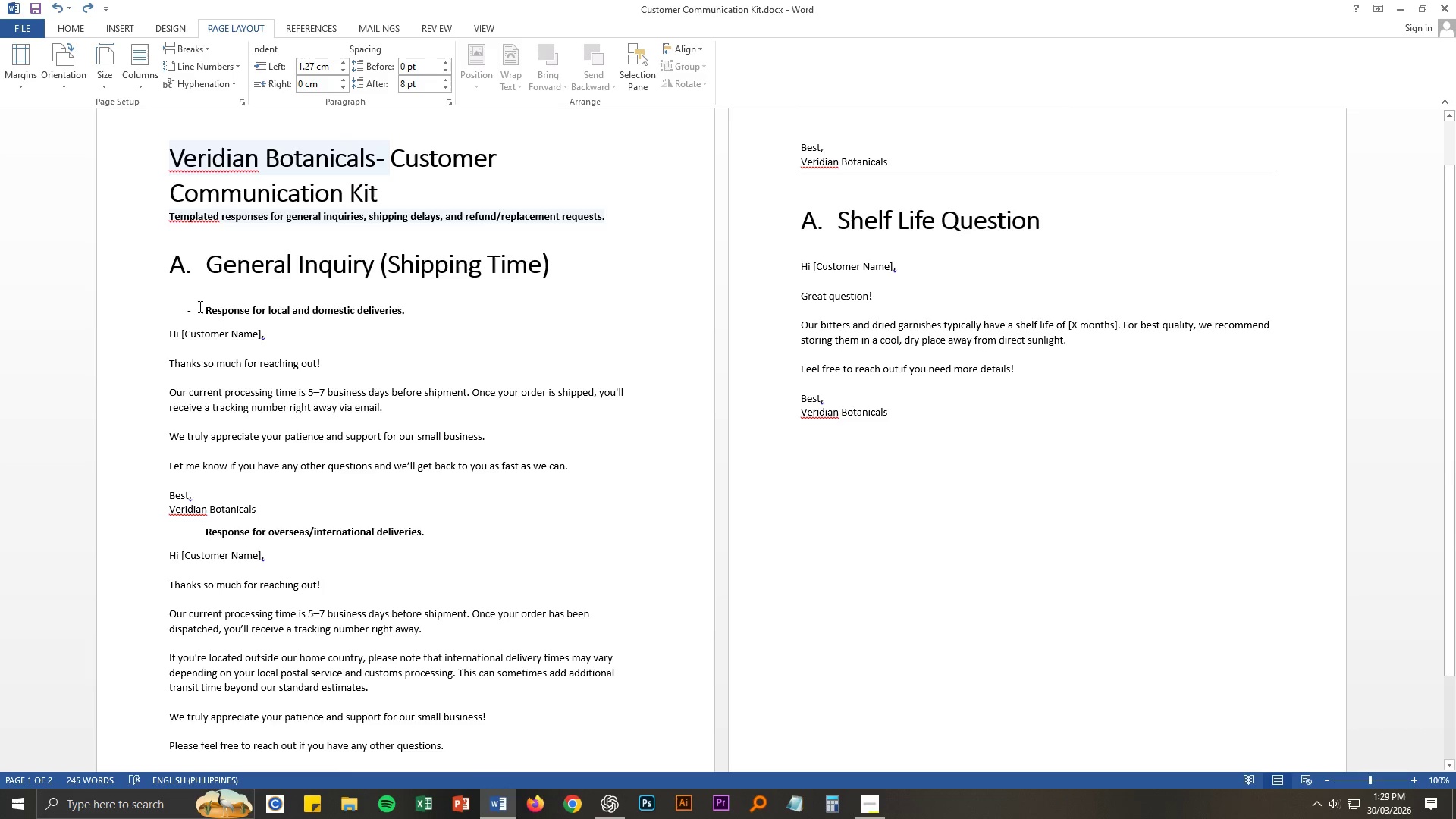 
left_click([203, 312])
 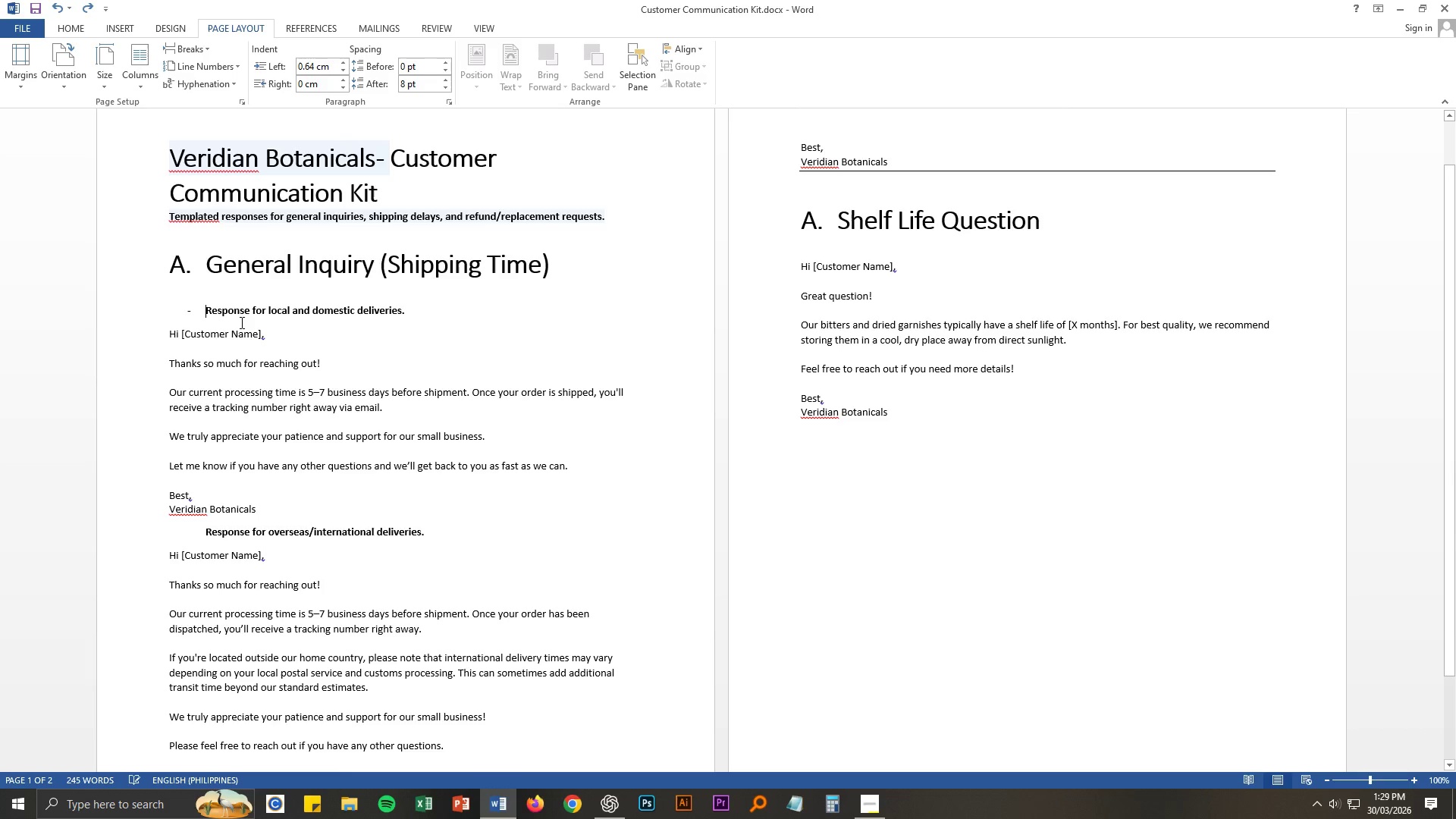 
key(Backspace)
 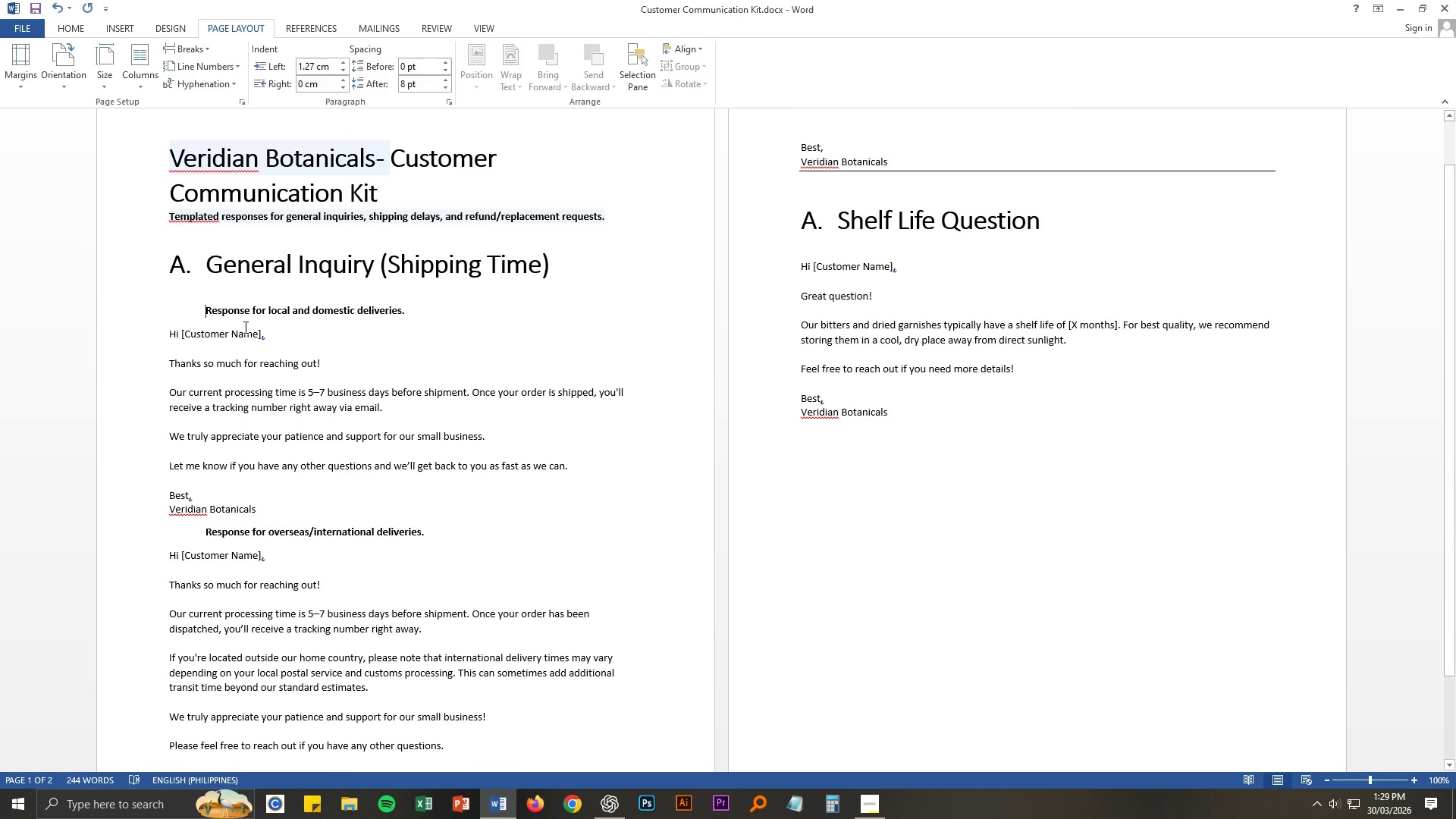 
key(Alt+Numpad0)
 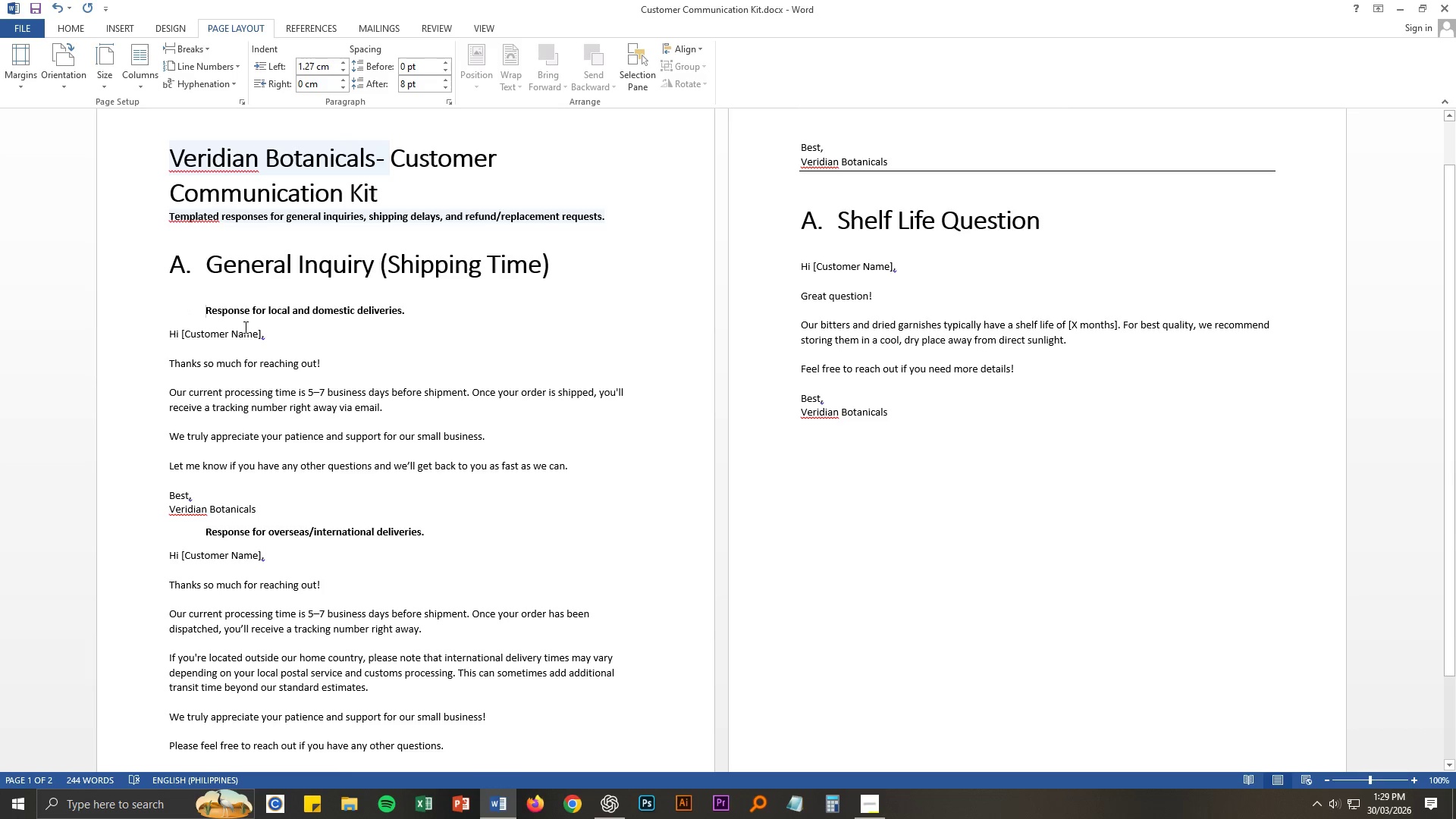 
key(Alt+Numpad1)
 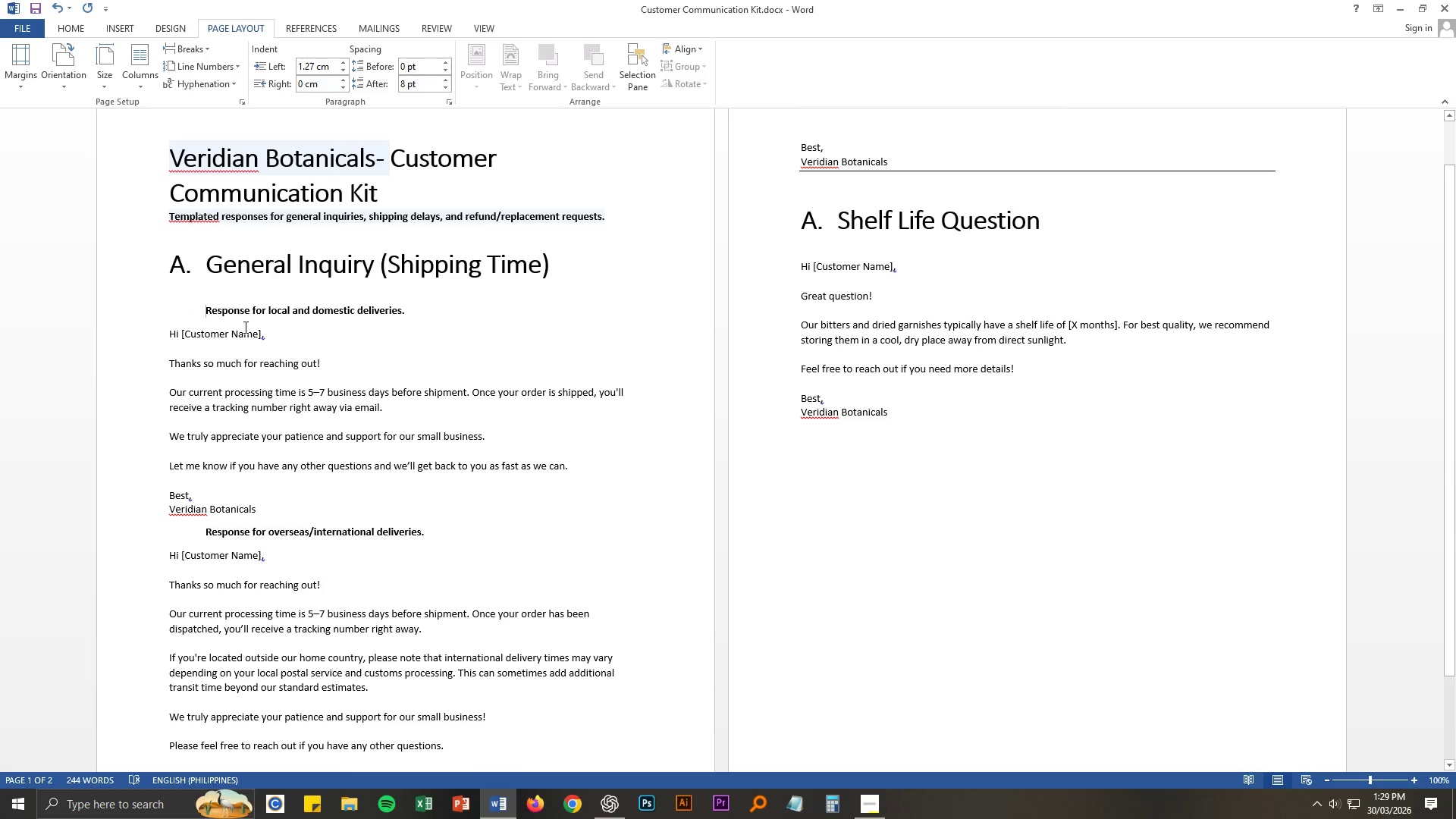 
key(Alt+Numpad4)
 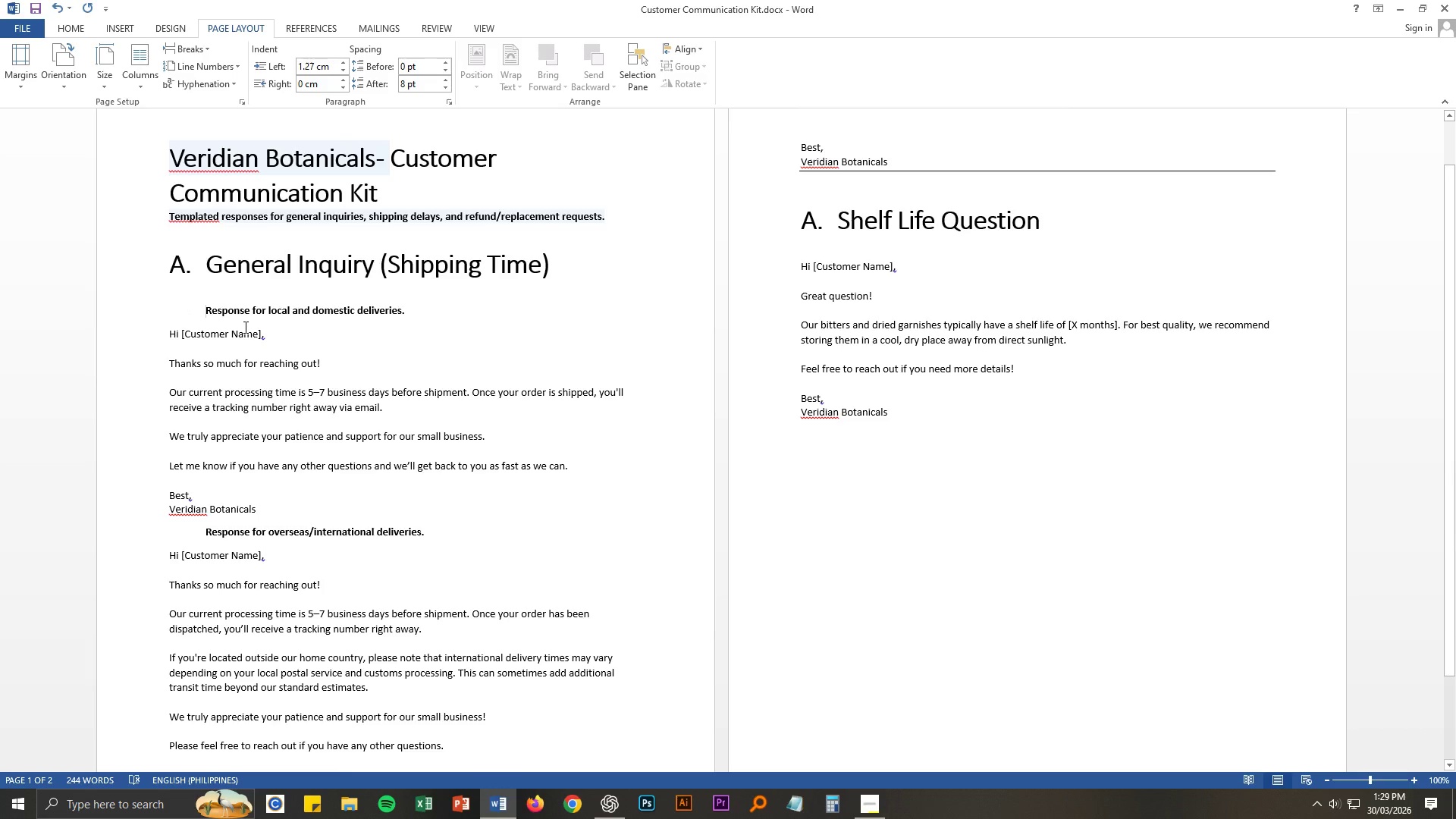 
key(Alt+Numpad3)
 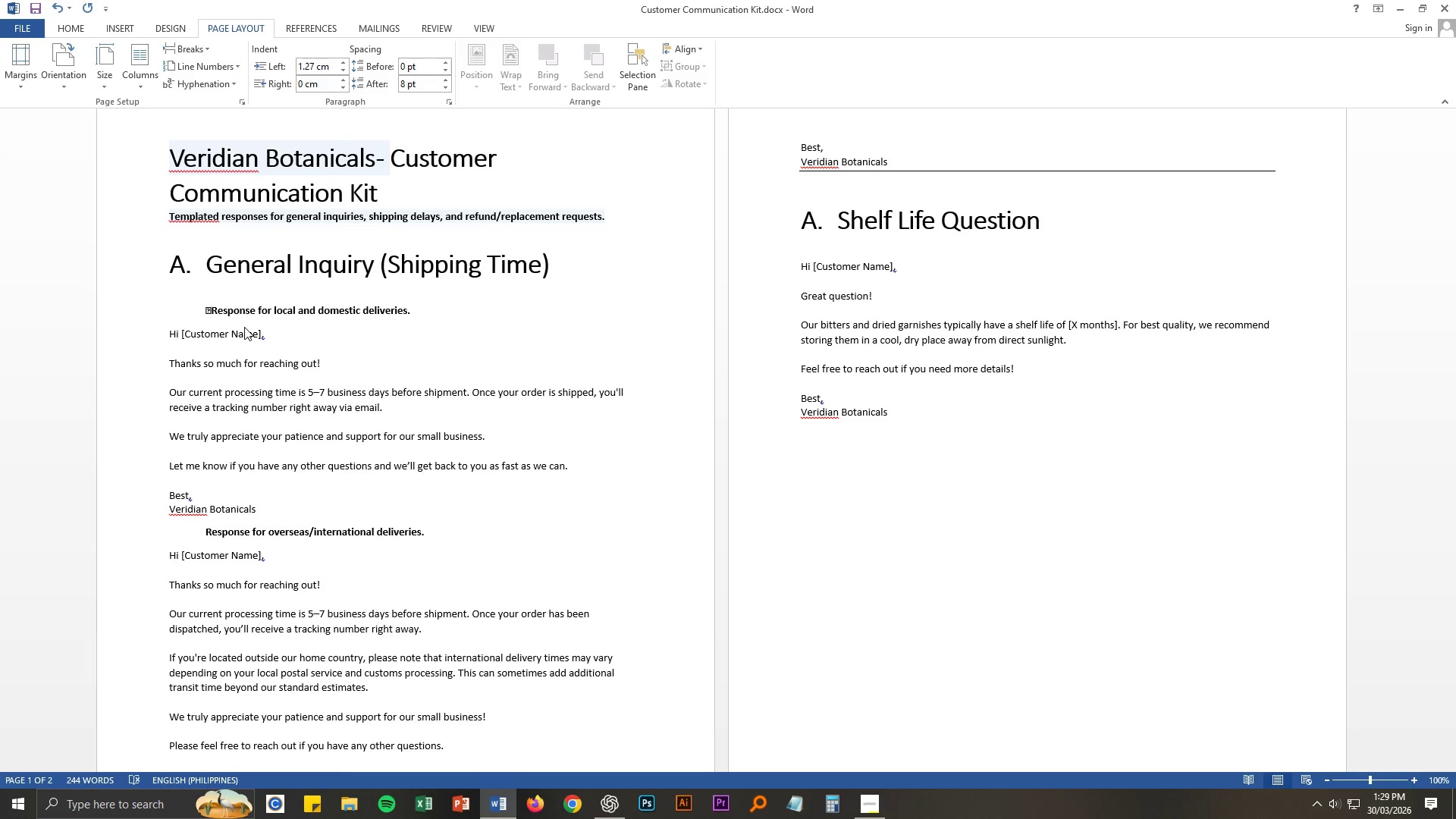 
key(Backspace)
 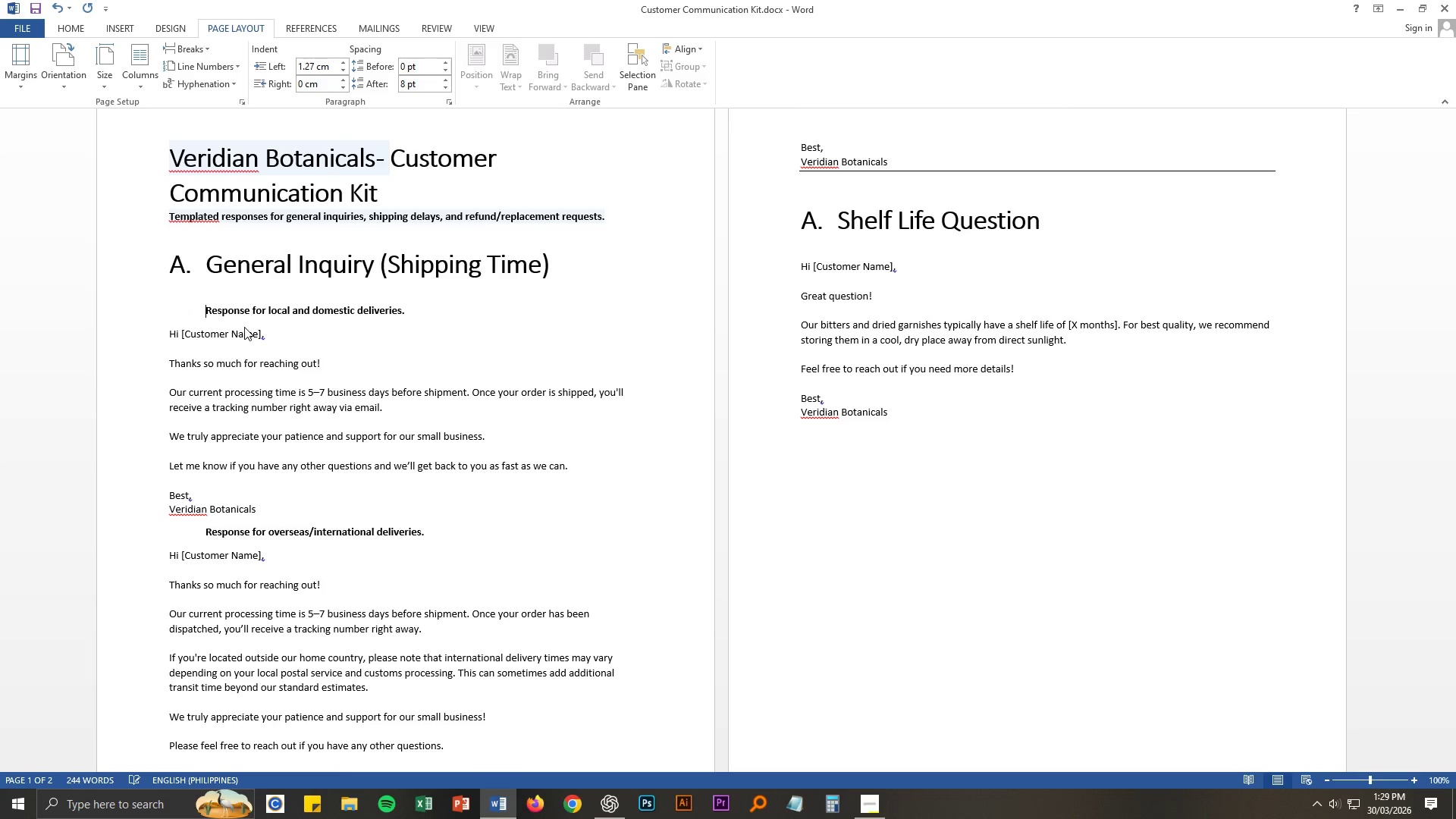 
key(Alt+Numpad0)
 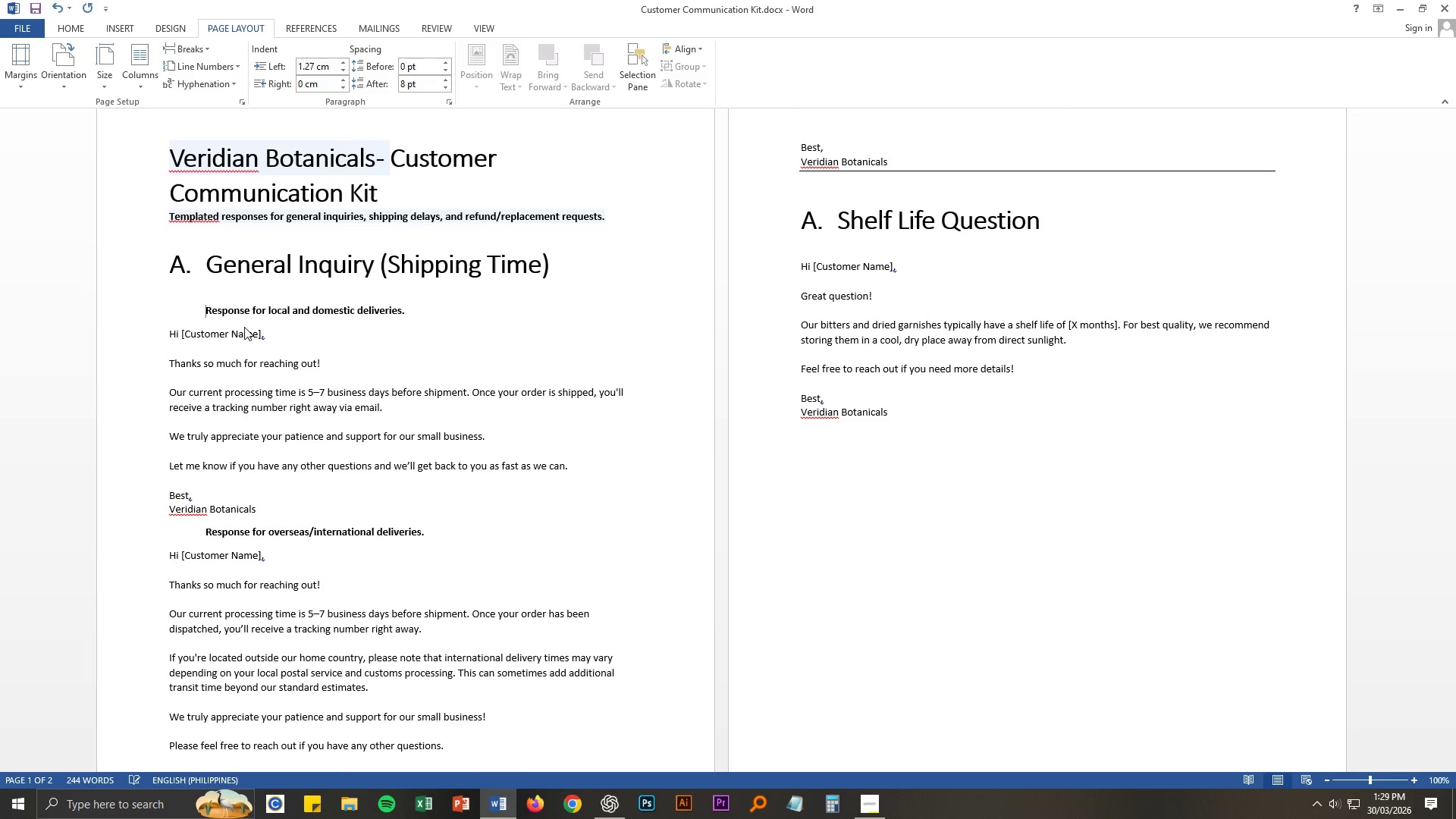 
key(Alt+Numpad1)
 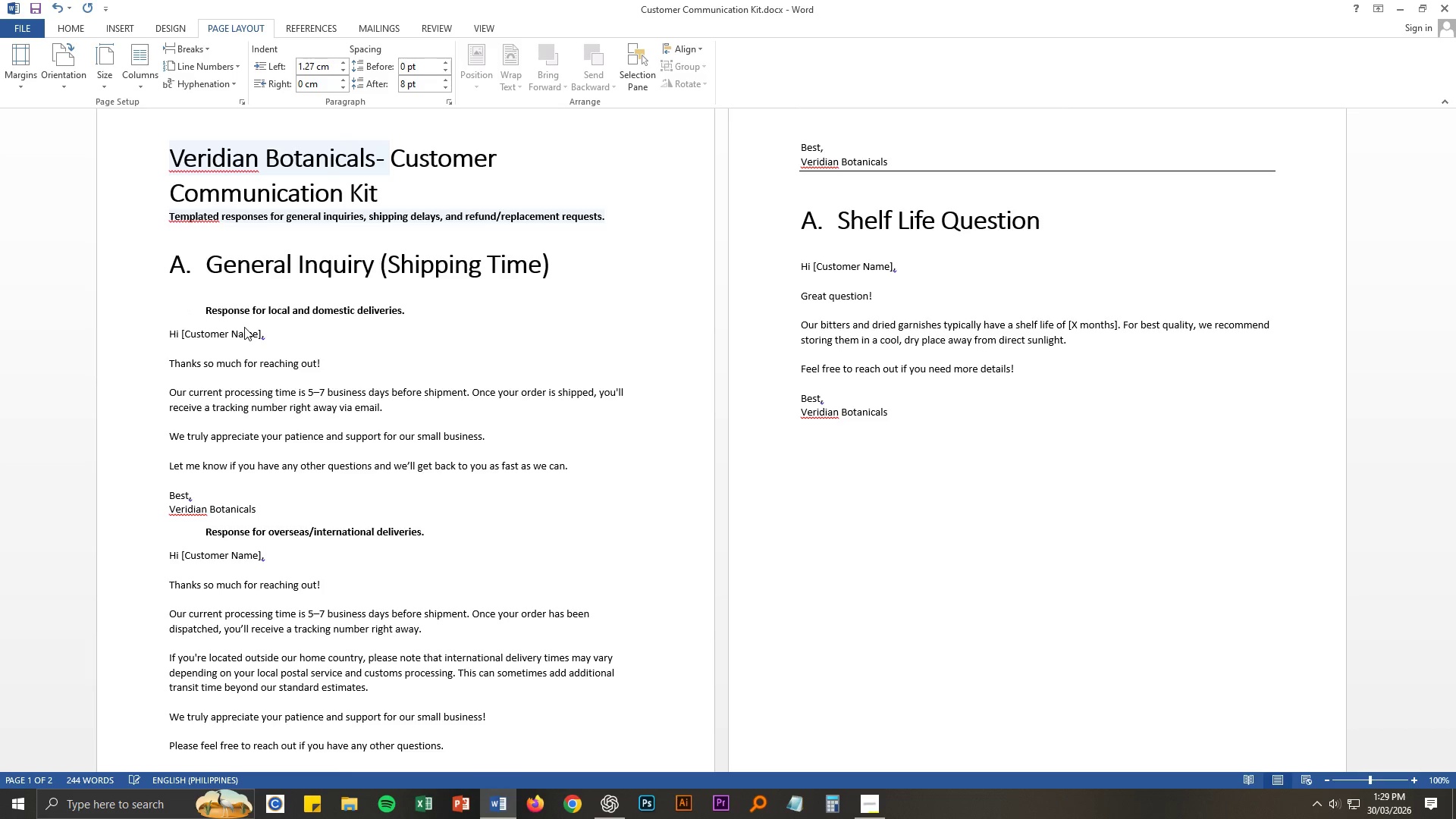 
key(Alt+Numpad4)
 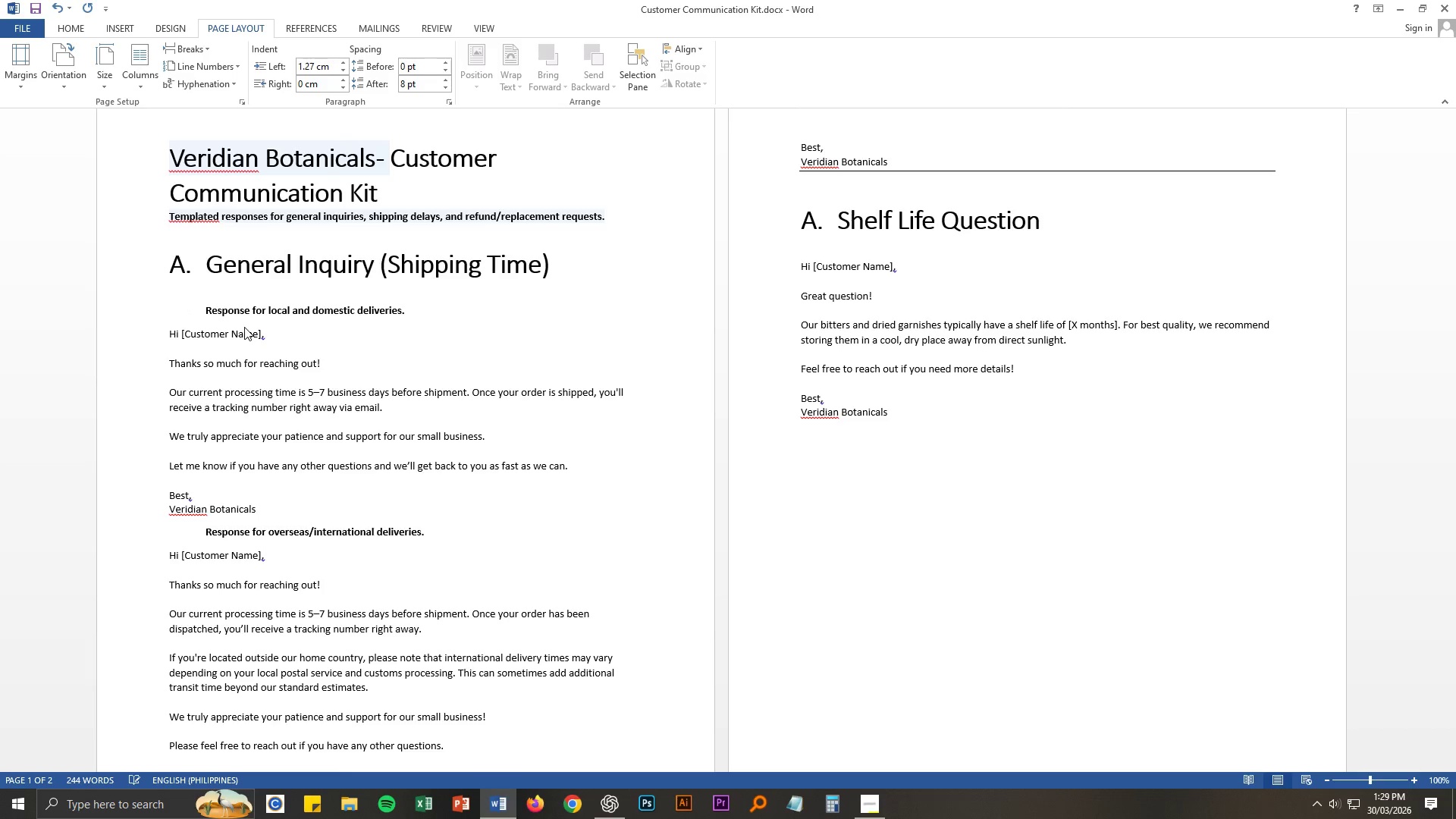 
key(Alt+Numpad9)
 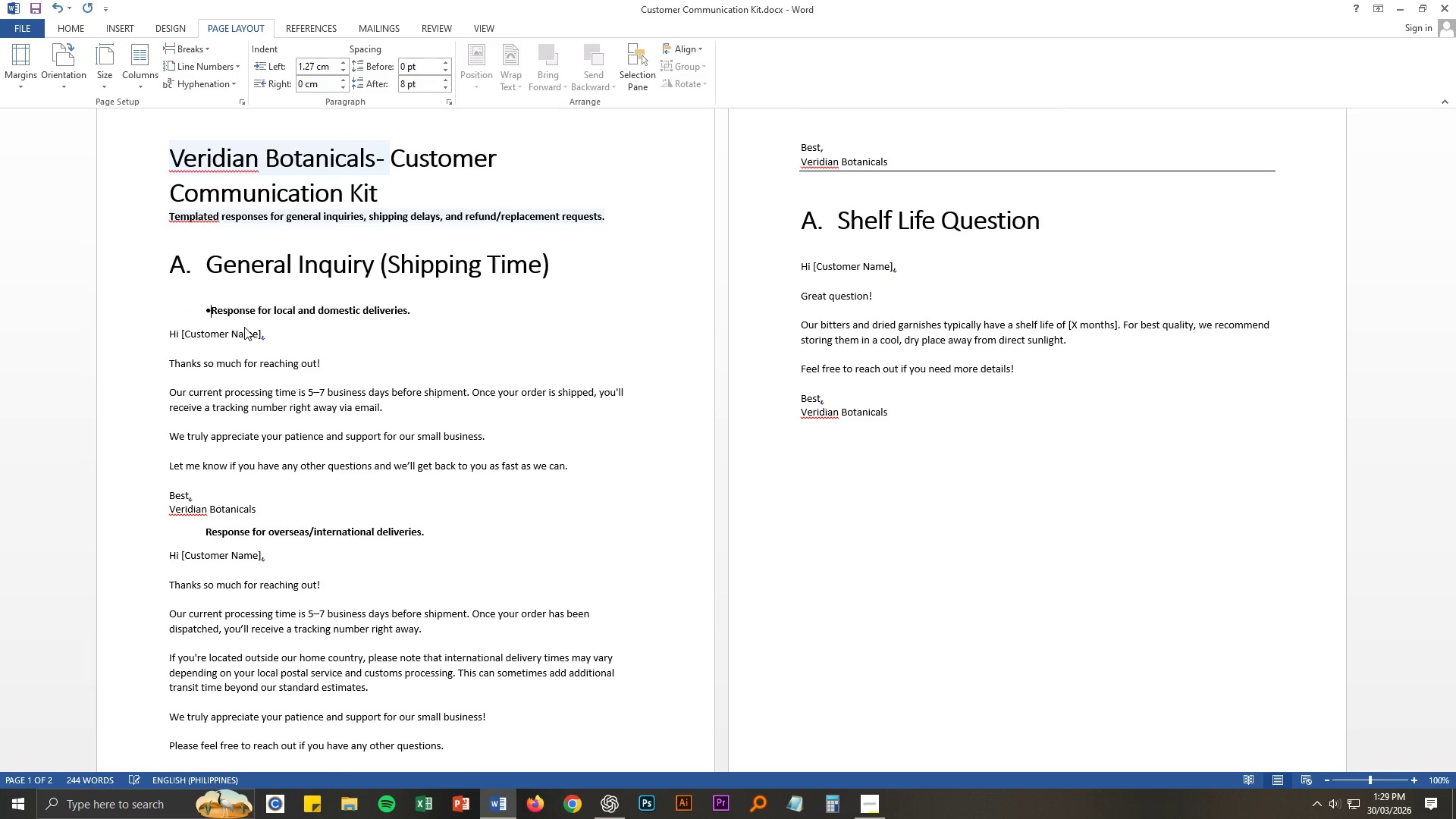 
key(Space)
 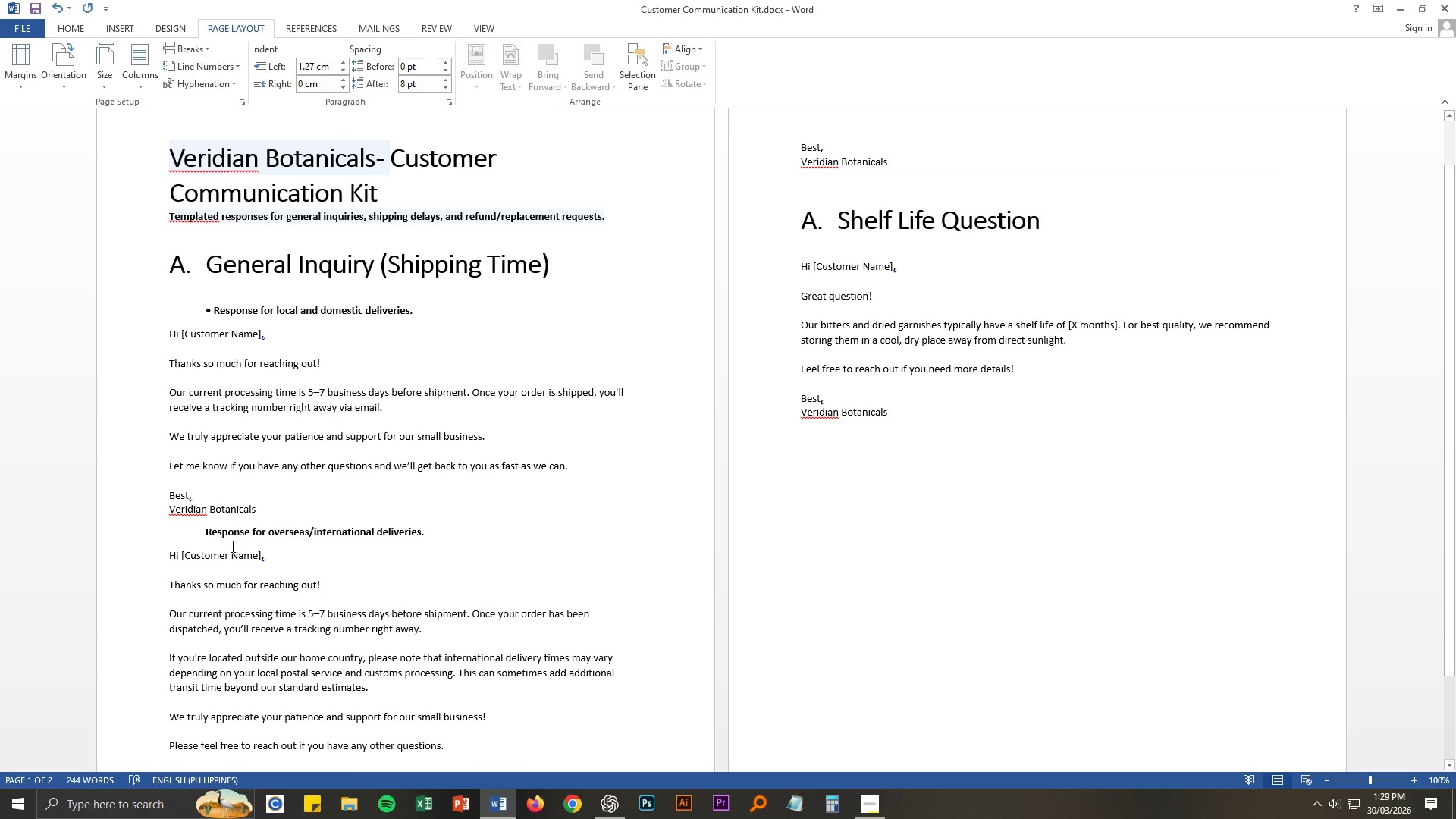 
left_click([204, 529])
 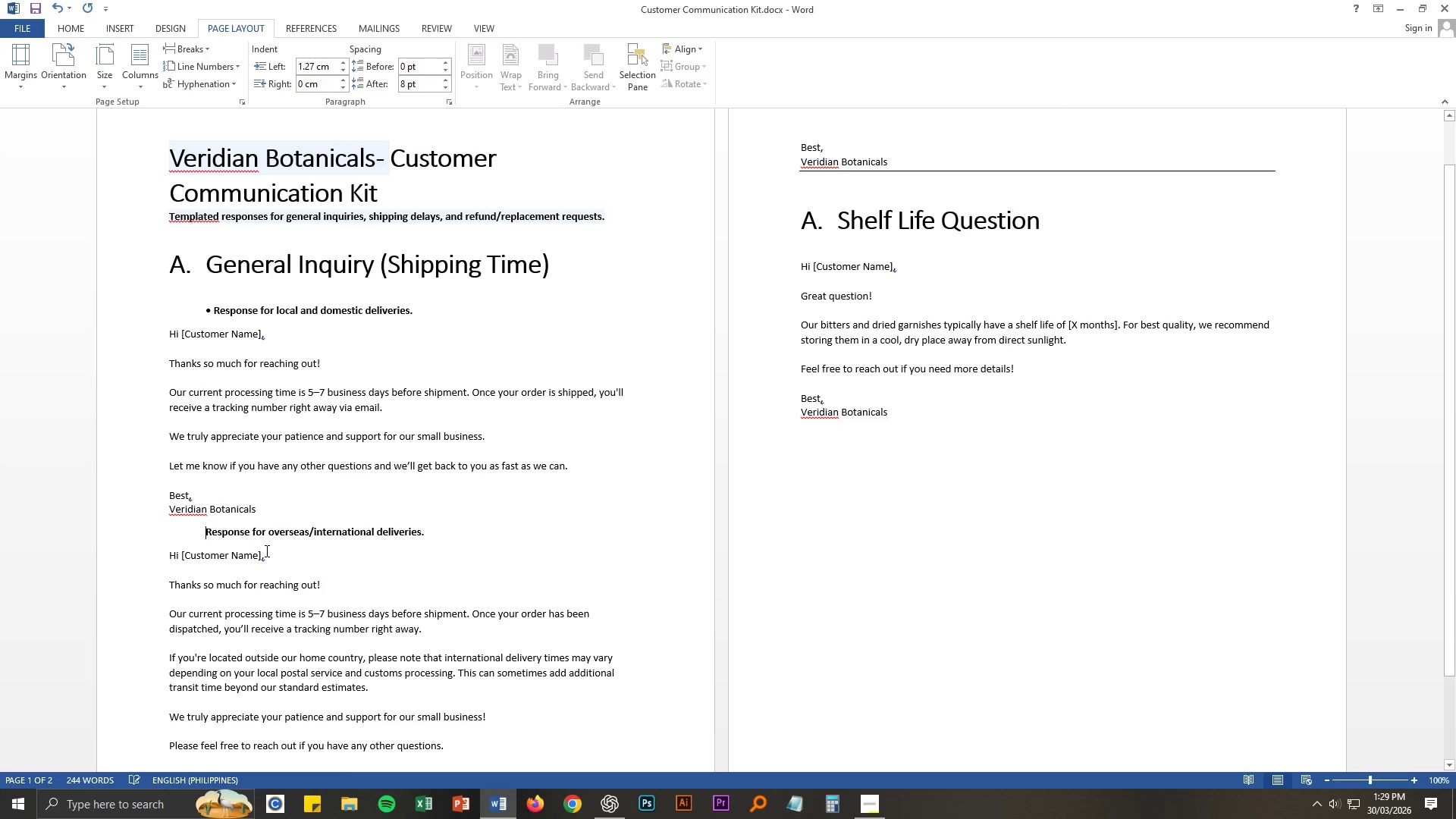 
key(Alt+Numpad0)
 